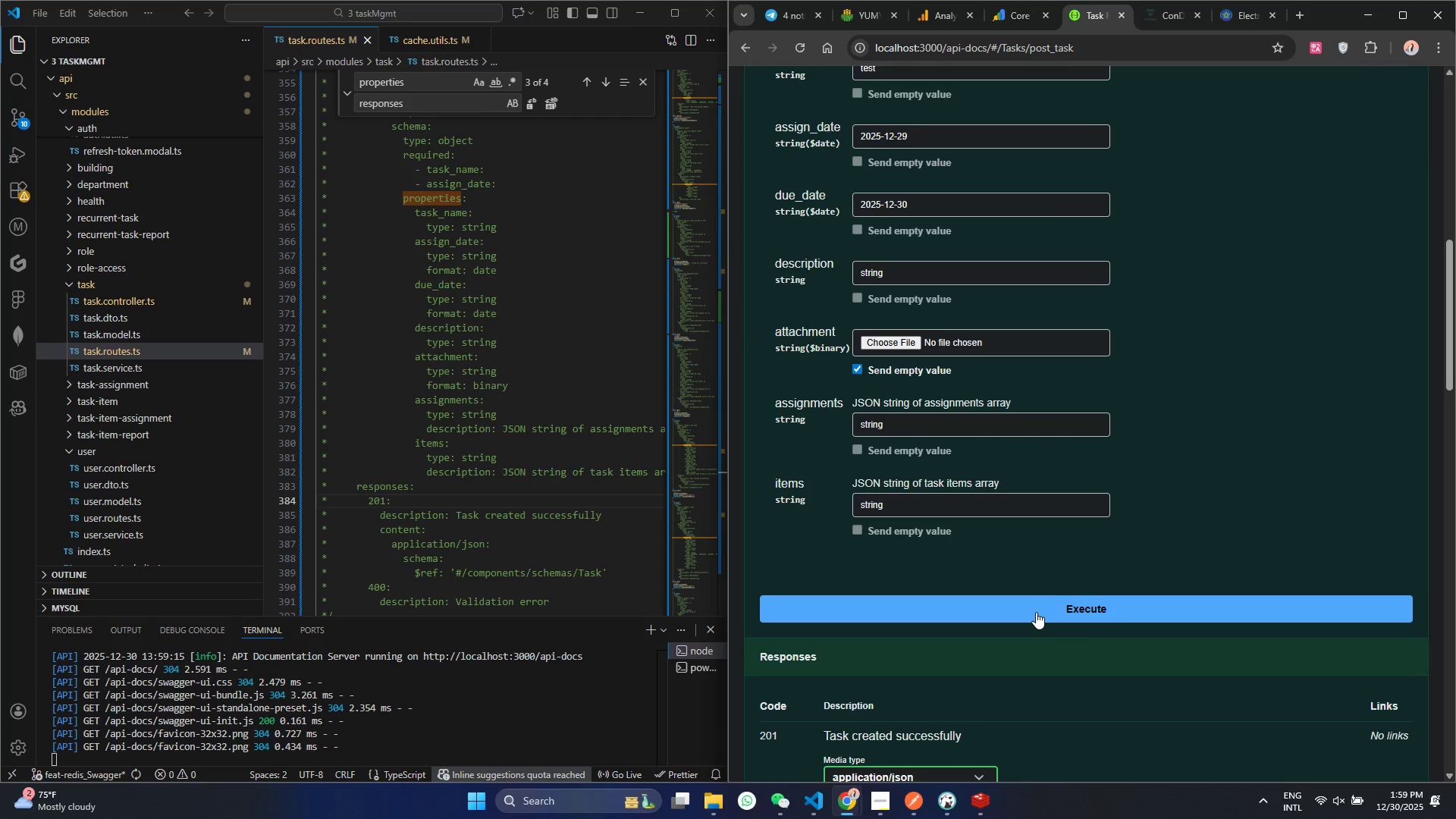 
triple_click([1036, 612])
 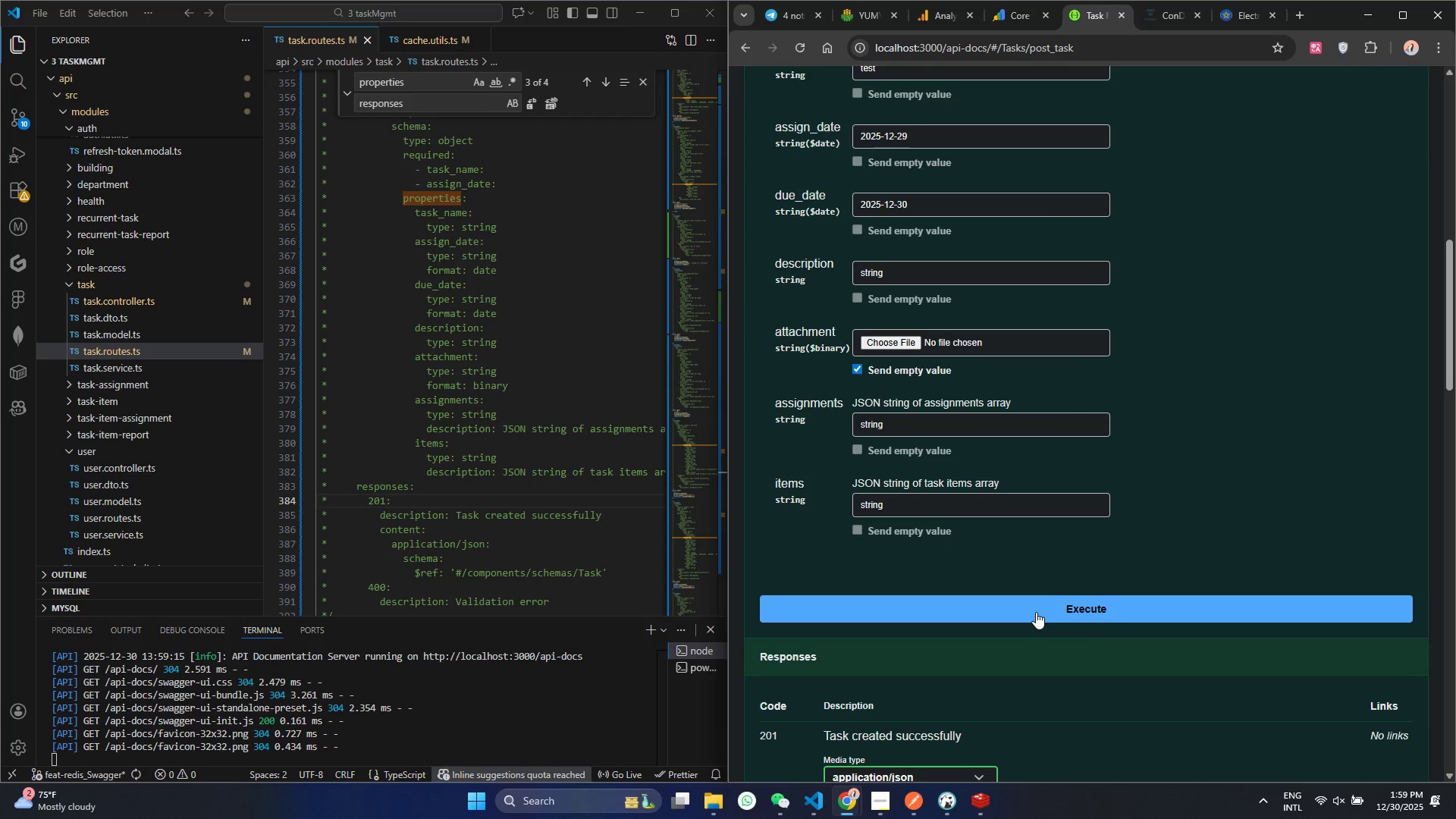 
triple_click([1036, 612])
 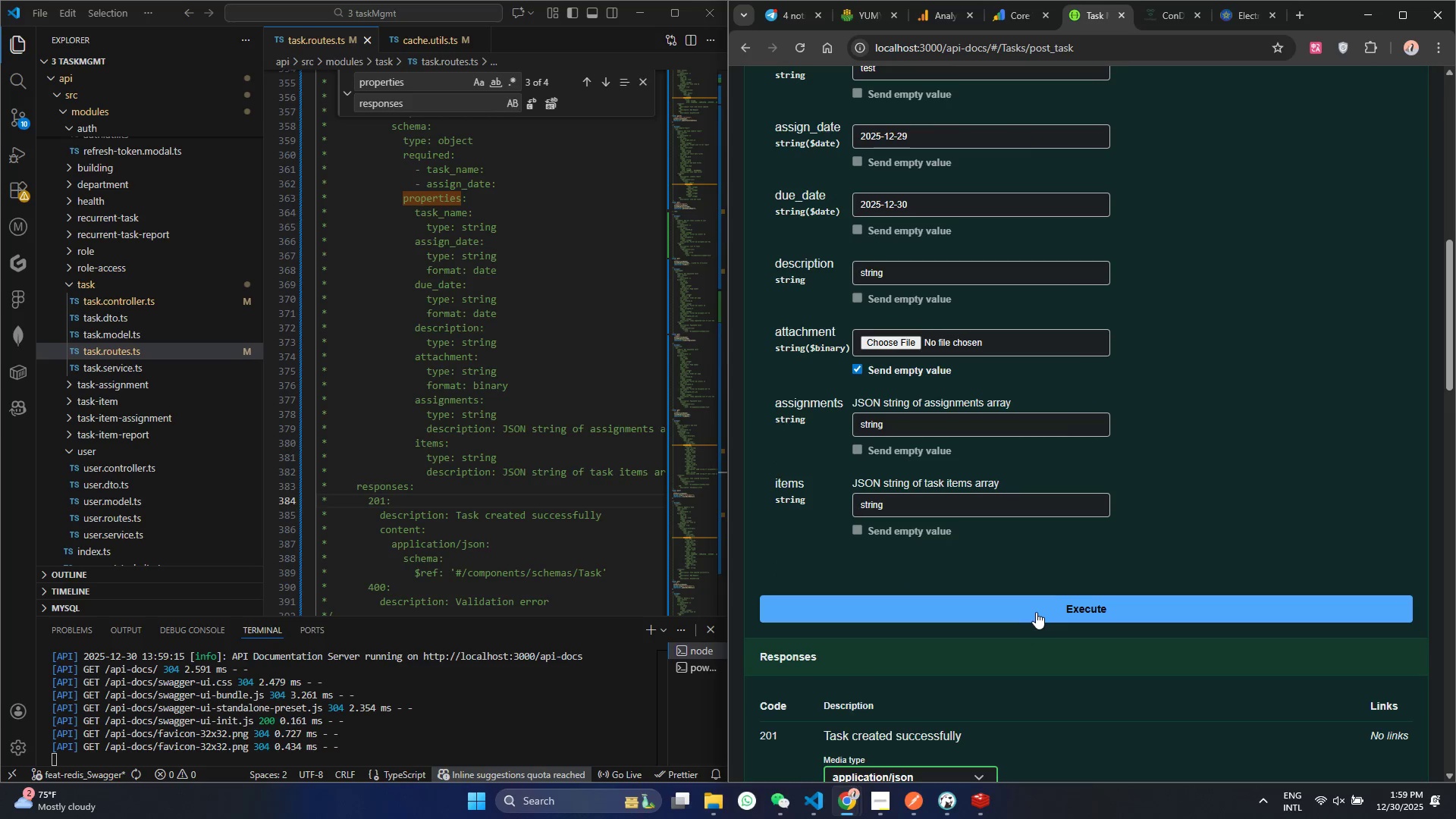 
triple_click([1036, 612])
 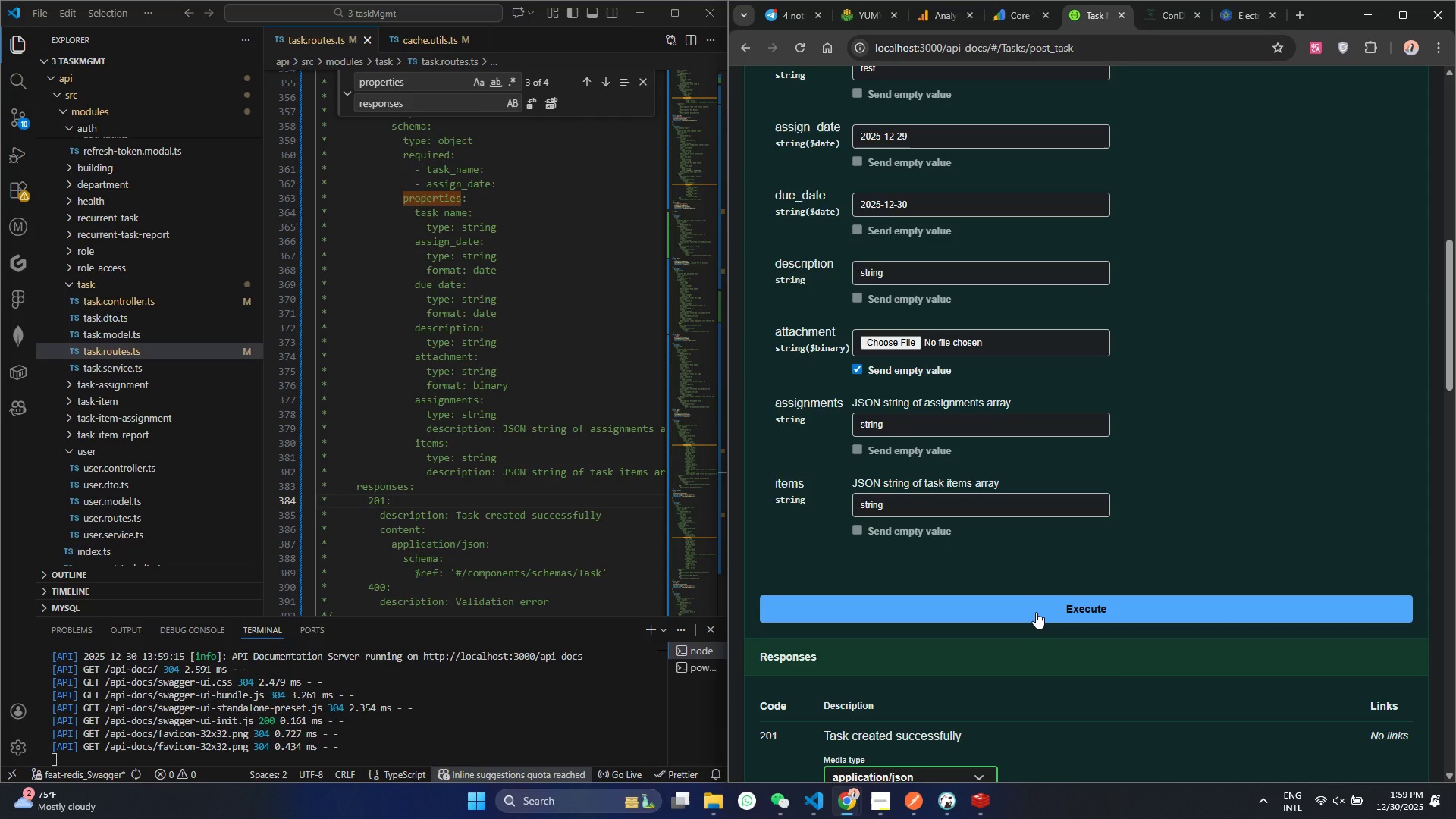 
triple_click([1036, 612])
 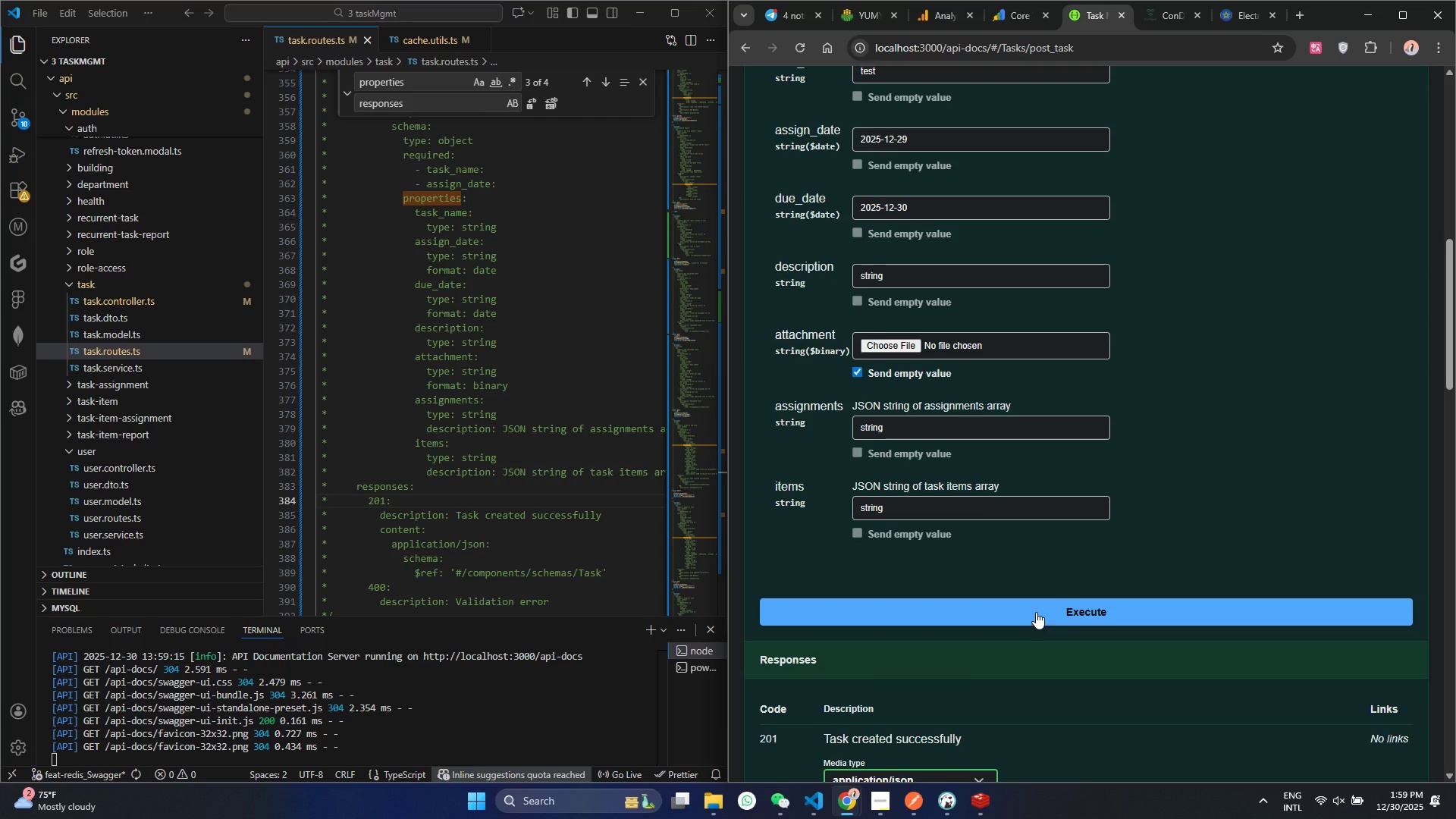 
scroll: coordinate [1036, 612], scroll_direction: up, amount: 4.0
 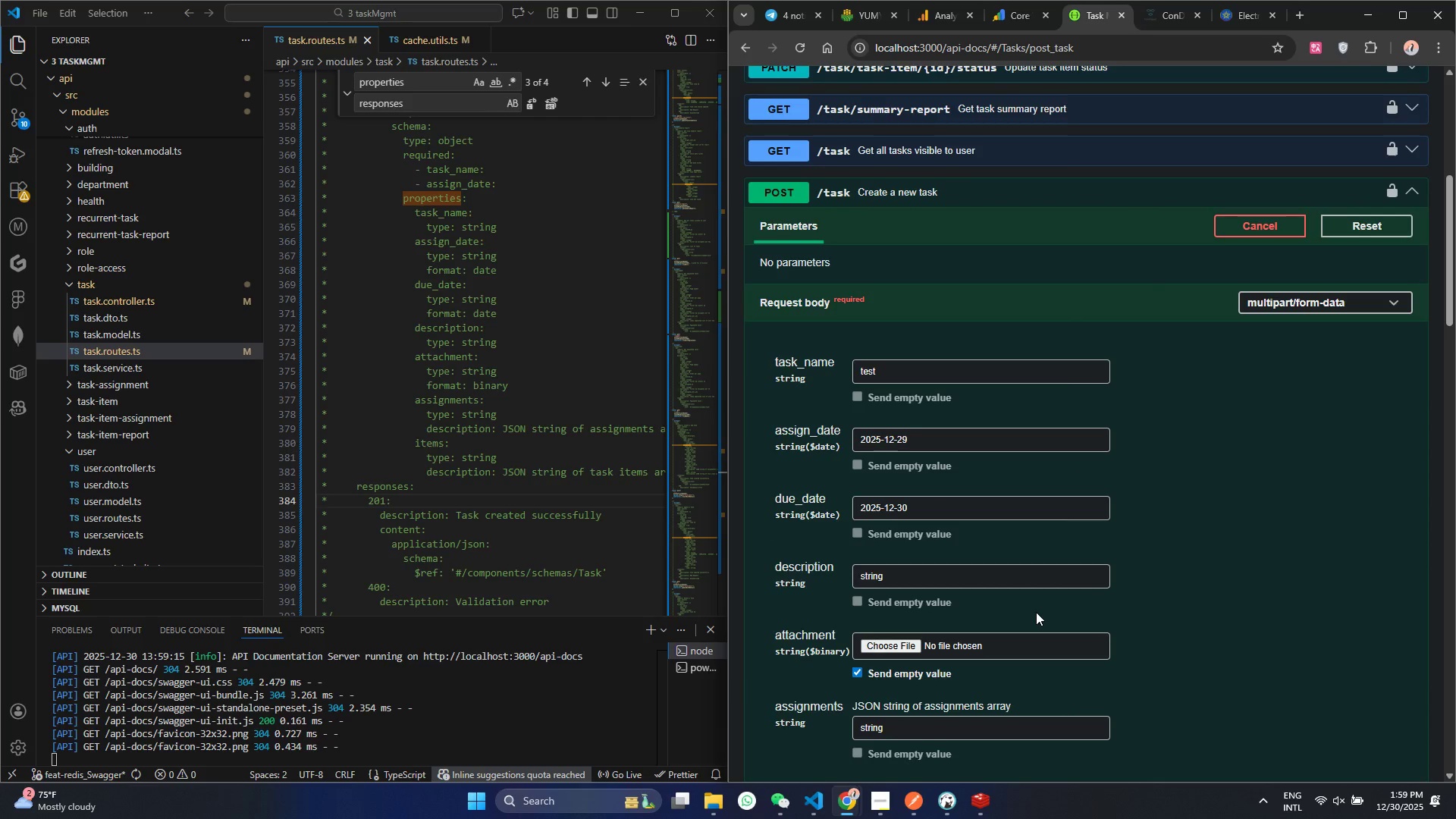 
left_click([1326, 310])
 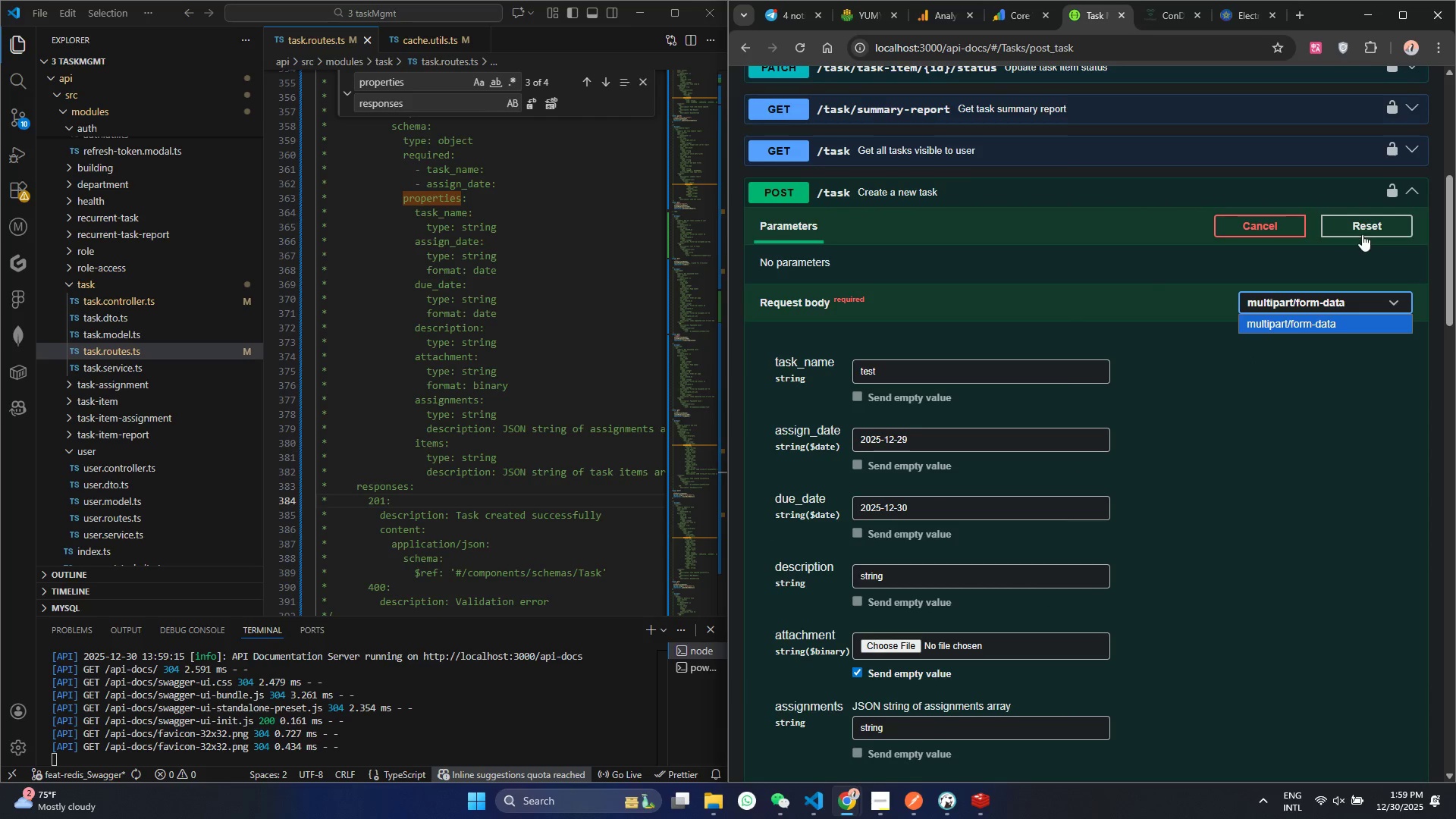 
left_click([1362, 229])
 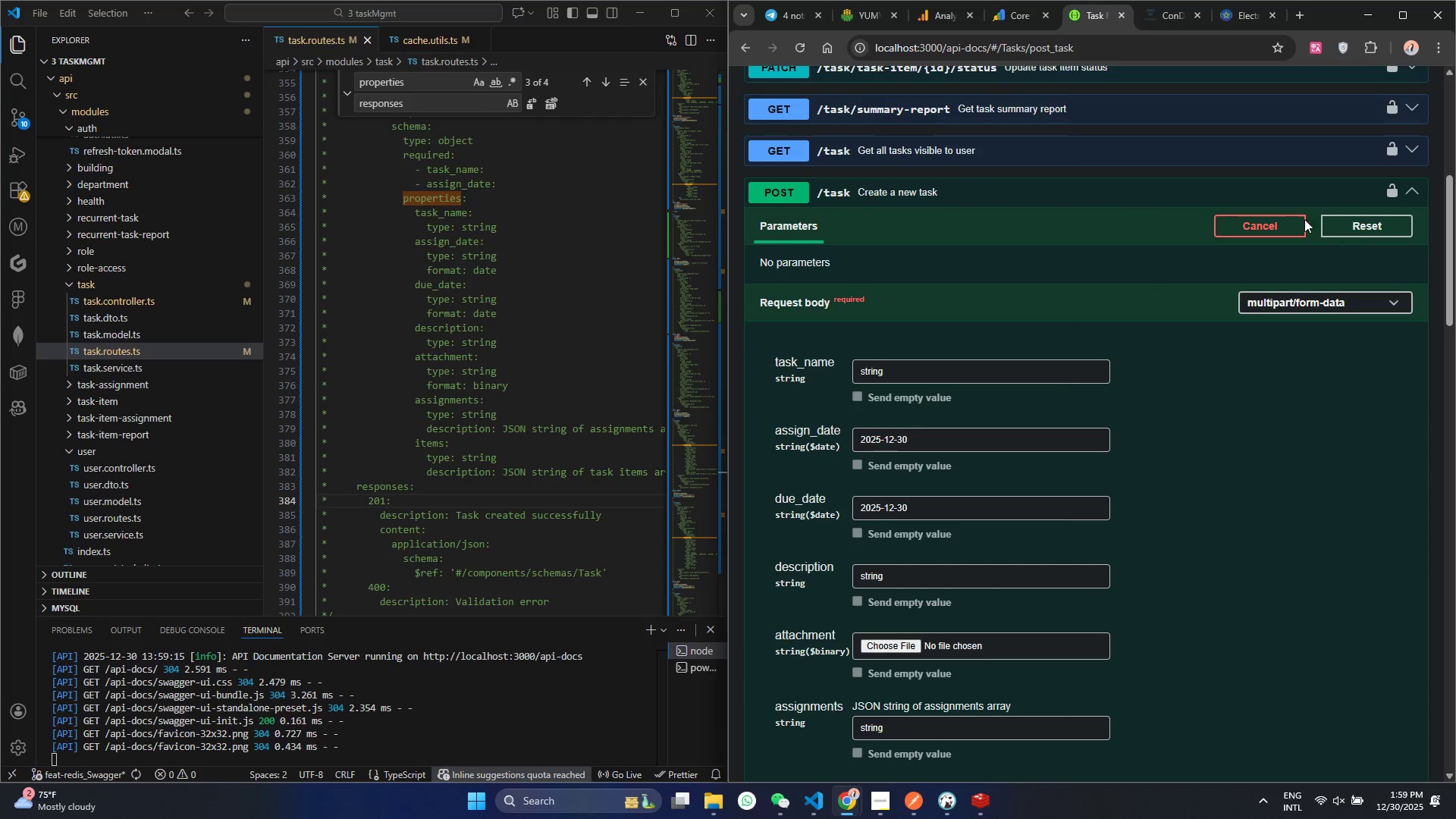 
left_click([1278, 214])
 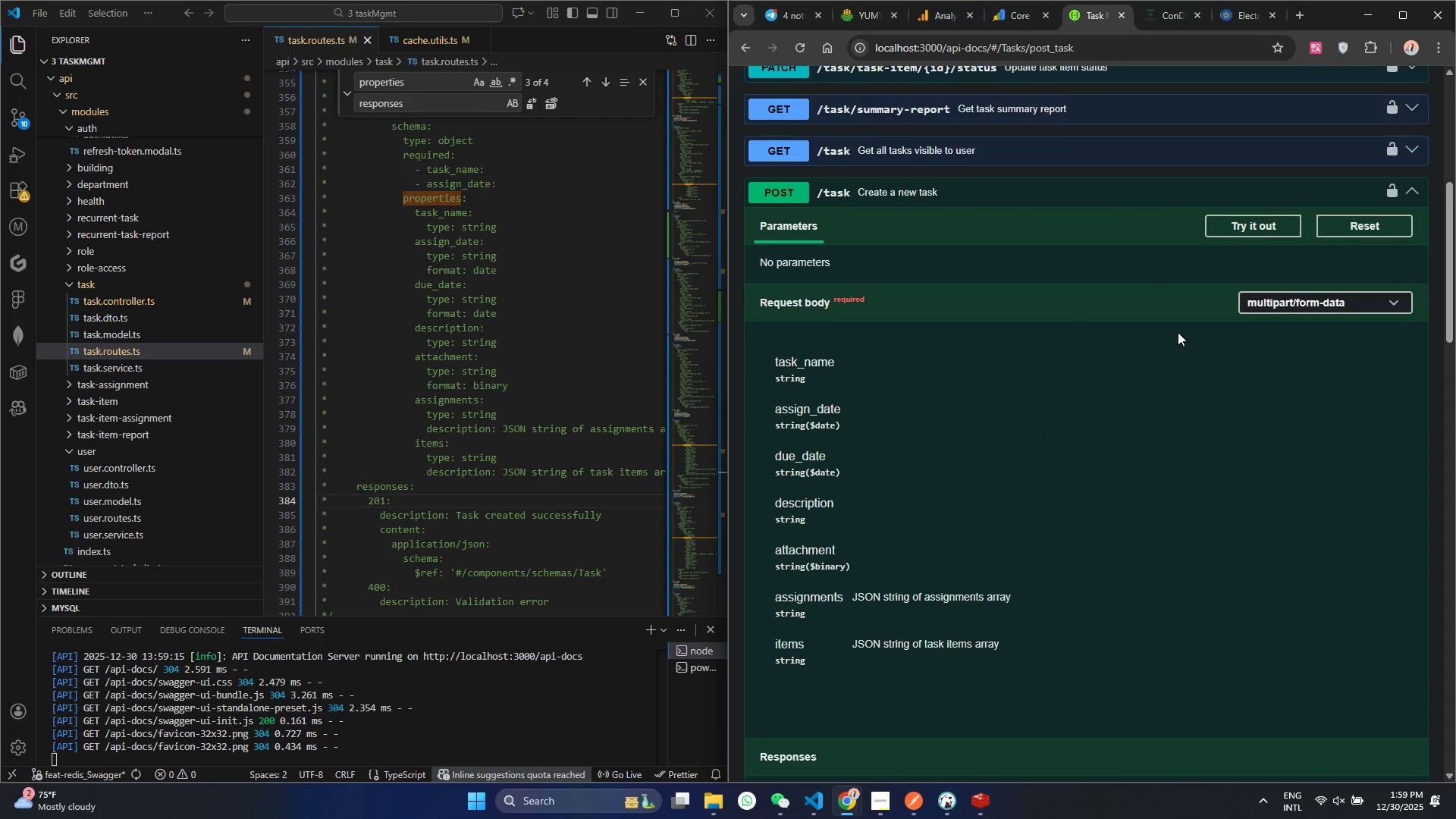 
scroll: coordinate [959, 515], scroll_direction: down, amount: 31.0
 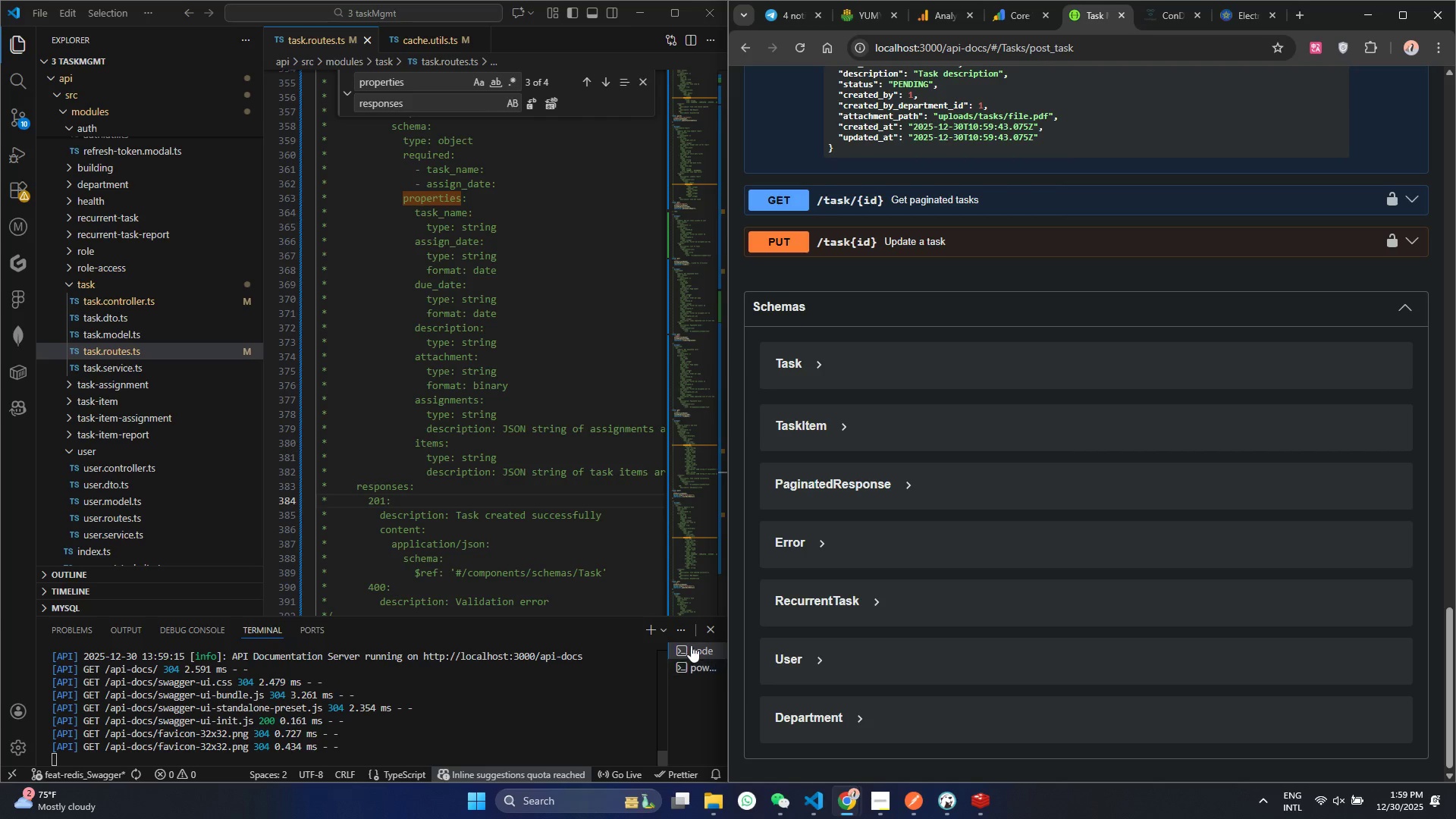 
left_click([582, 516])
 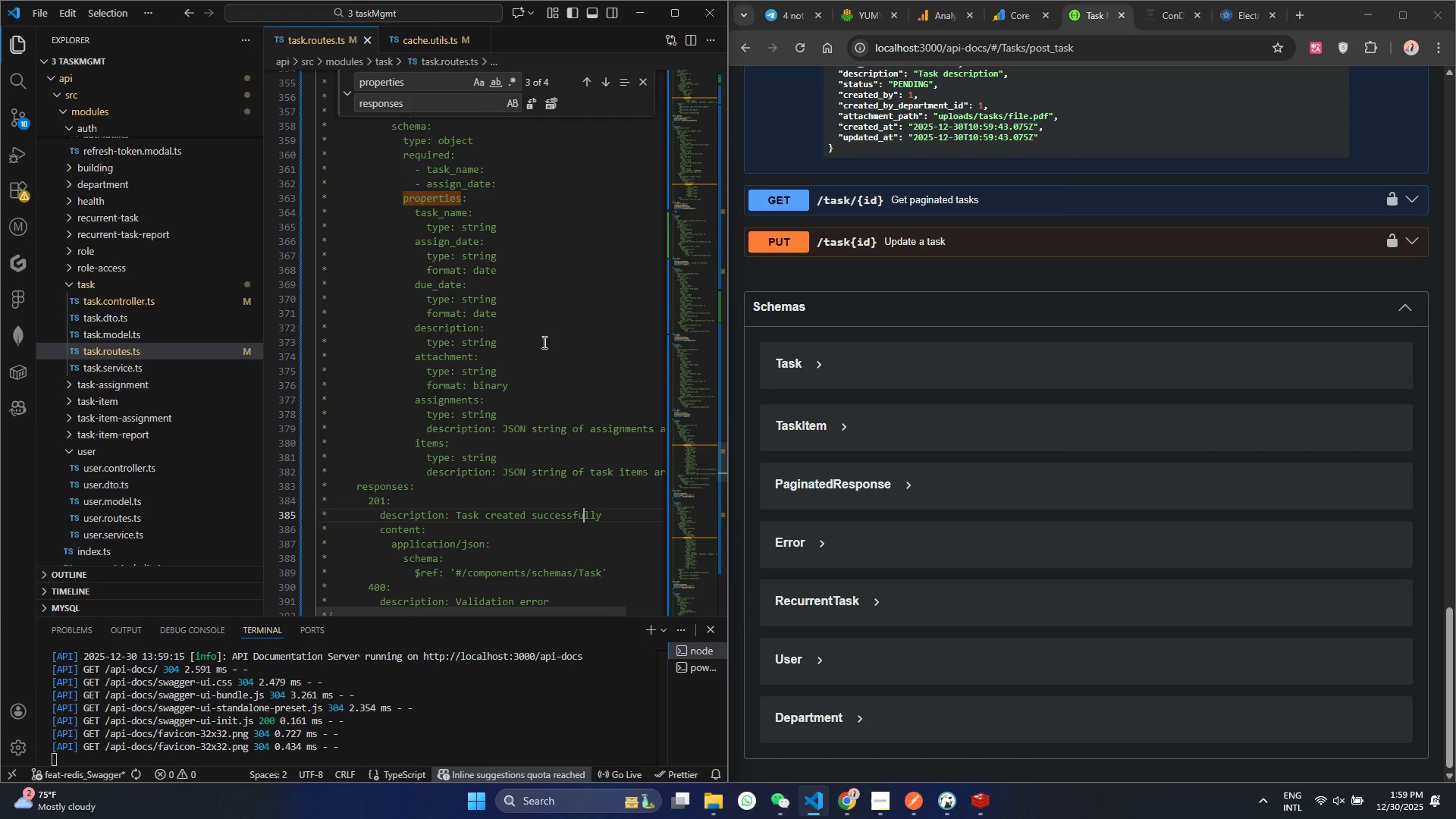 
left_click([526, 419])
 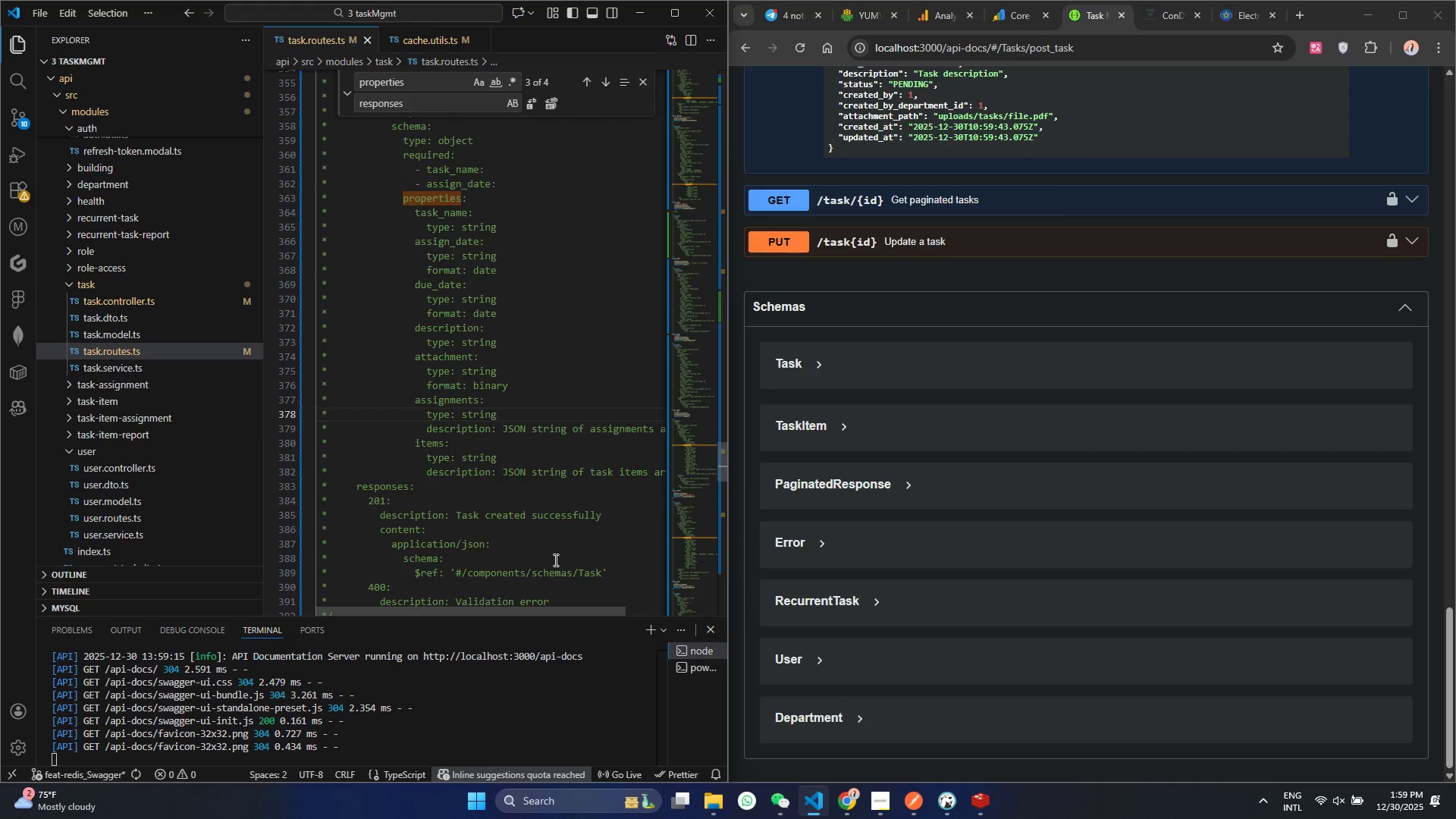 
scroll: coordinate [554, 560], scroll_direction: down, amount: 3.0
 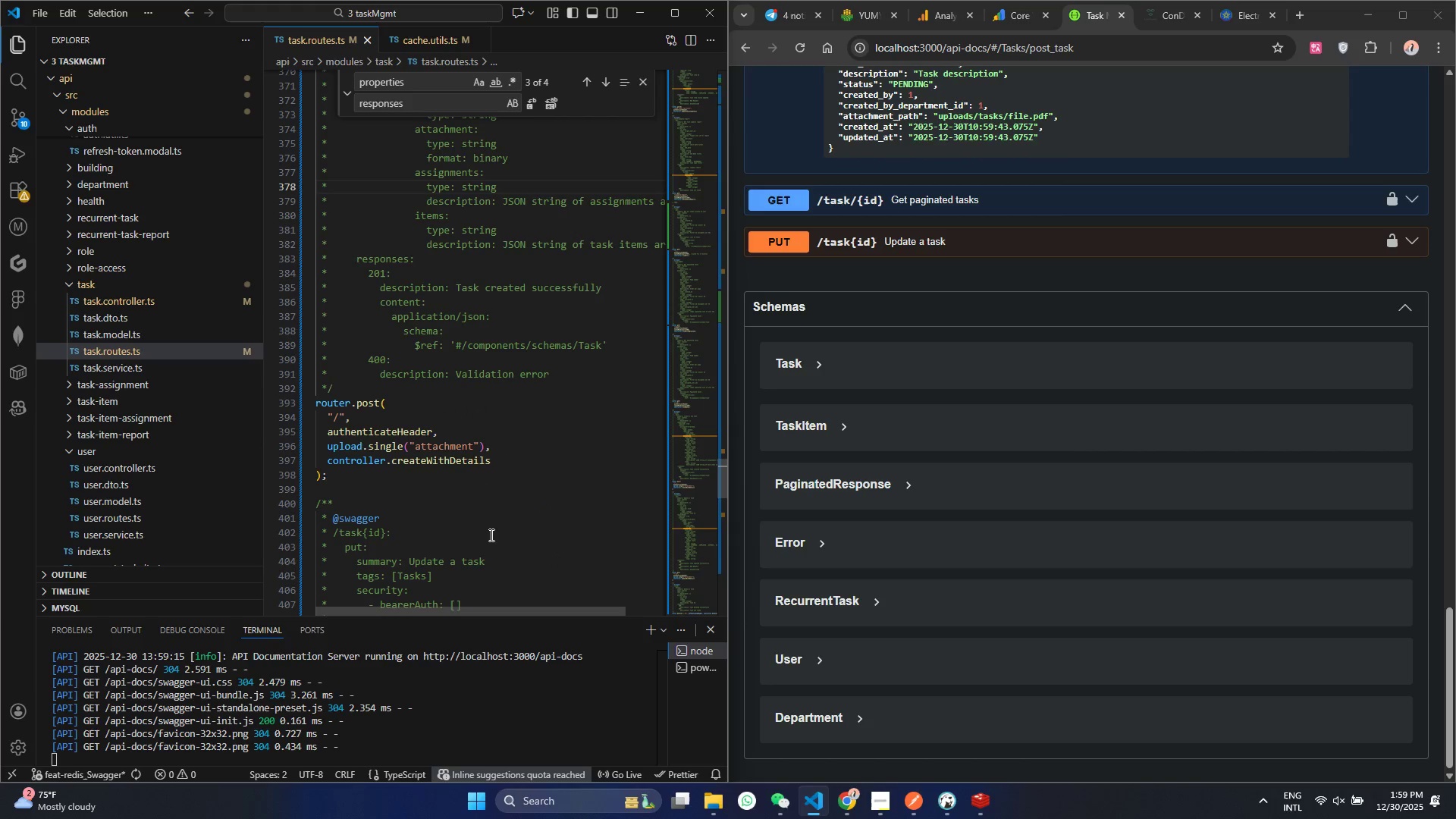 
left_click([491, 460])
 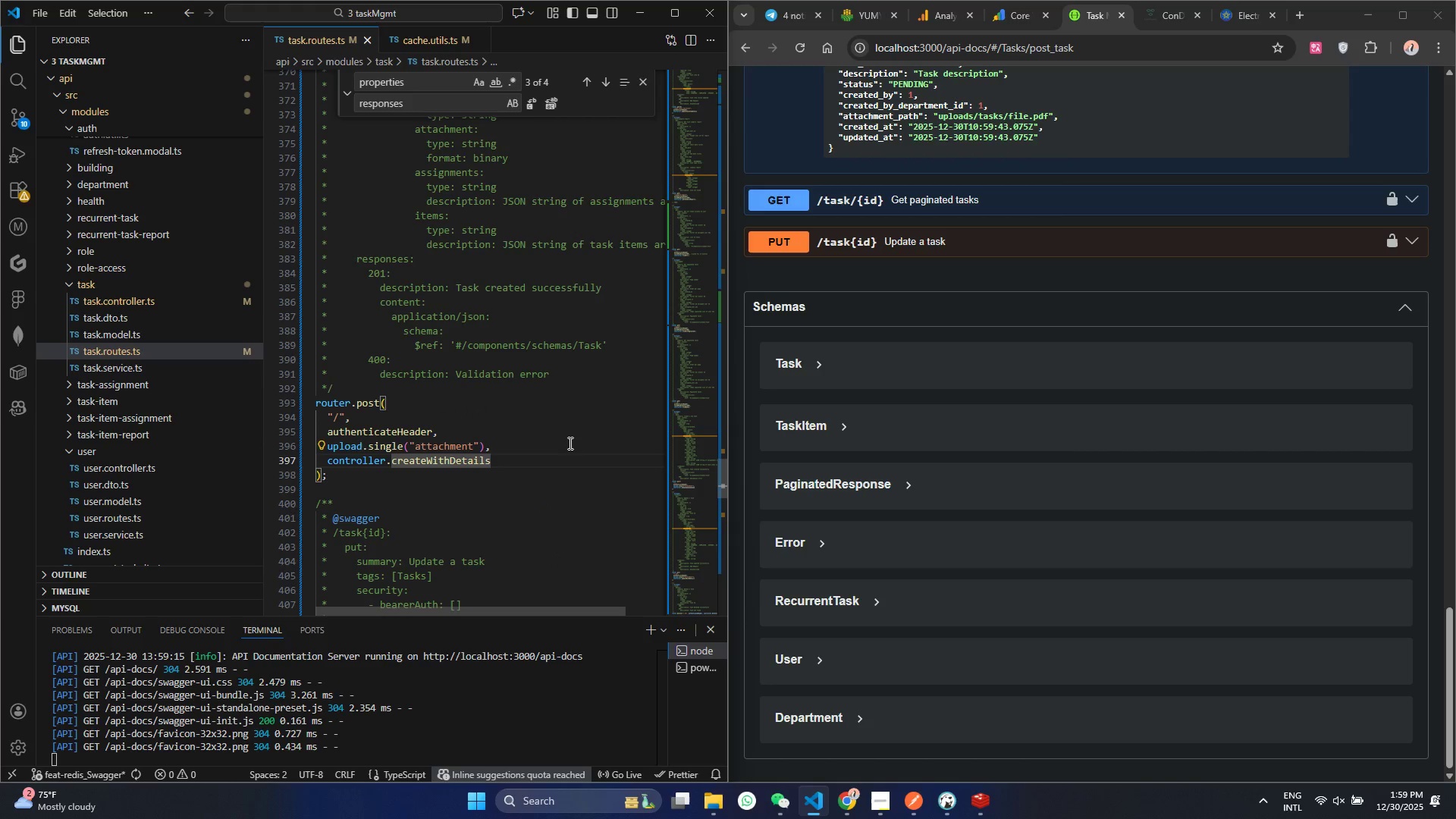 
left_click([569, 443])
 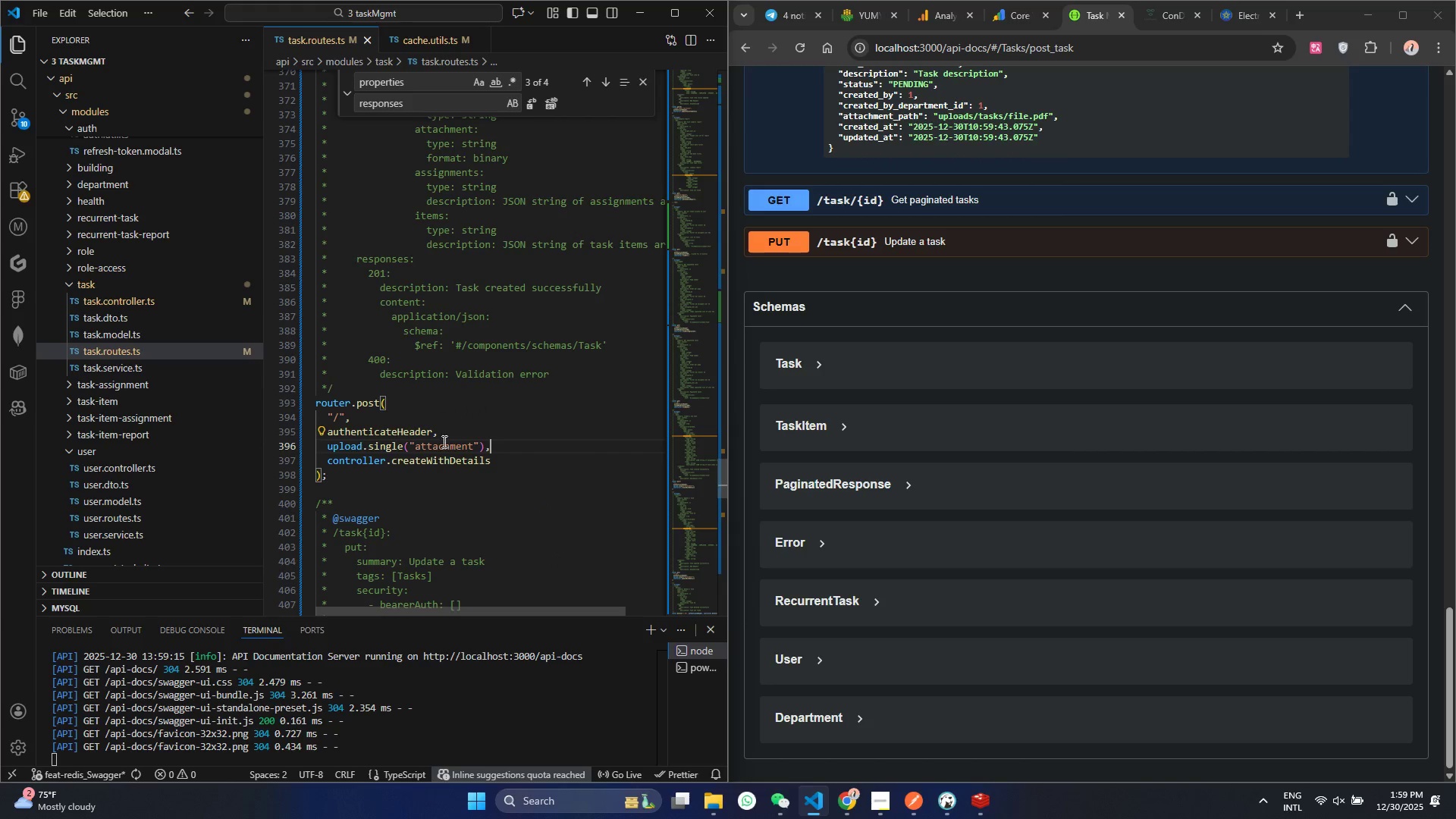 
left_click([350, 426])
 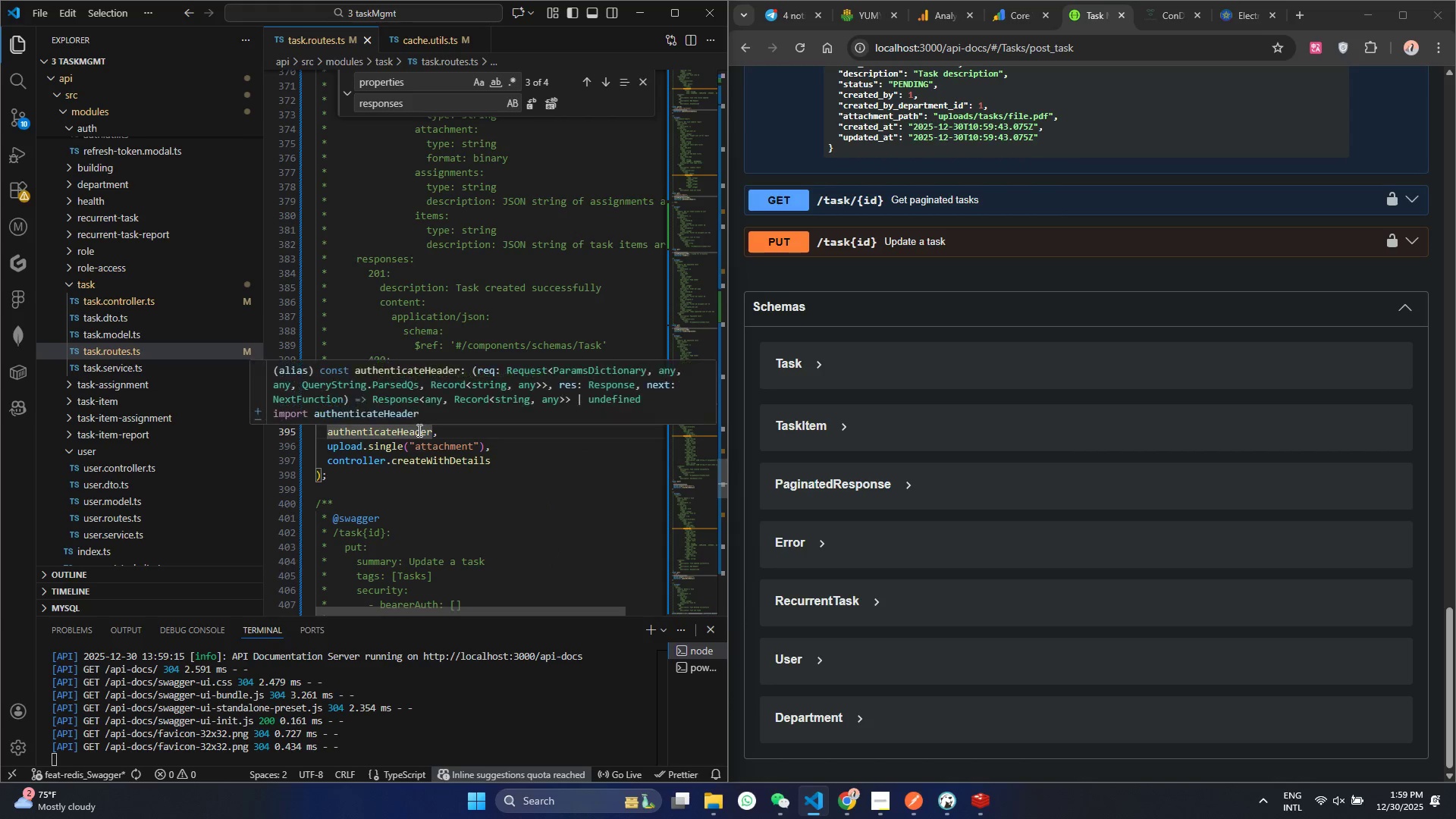 
left_click([449, 445])
 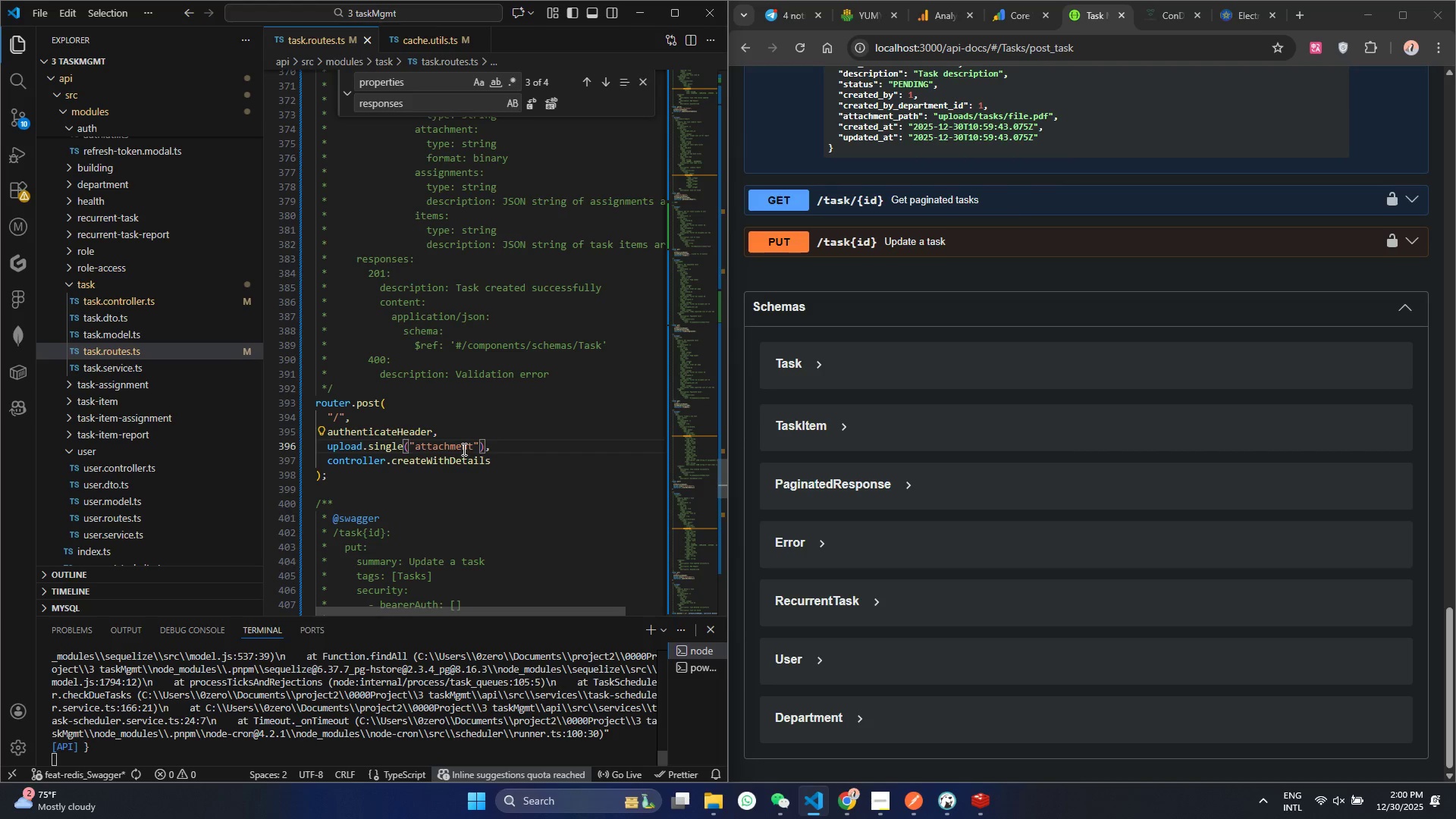 
scroll: coordinate [345, 735], scroll_direction: up, amount: 7.0
 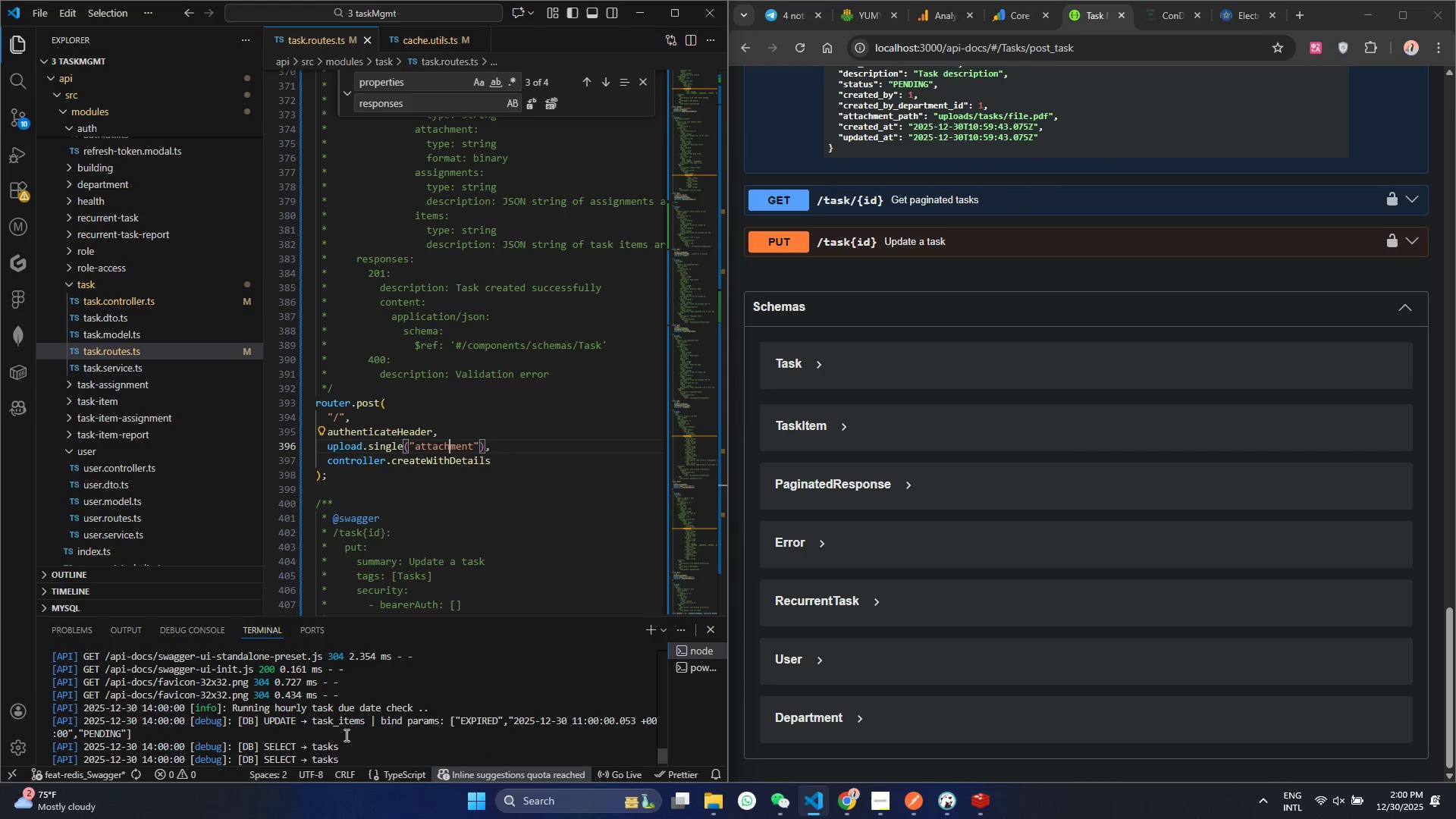 
scroll: coordinate [345, 735], scroll_direction: down, amount: 1.0
 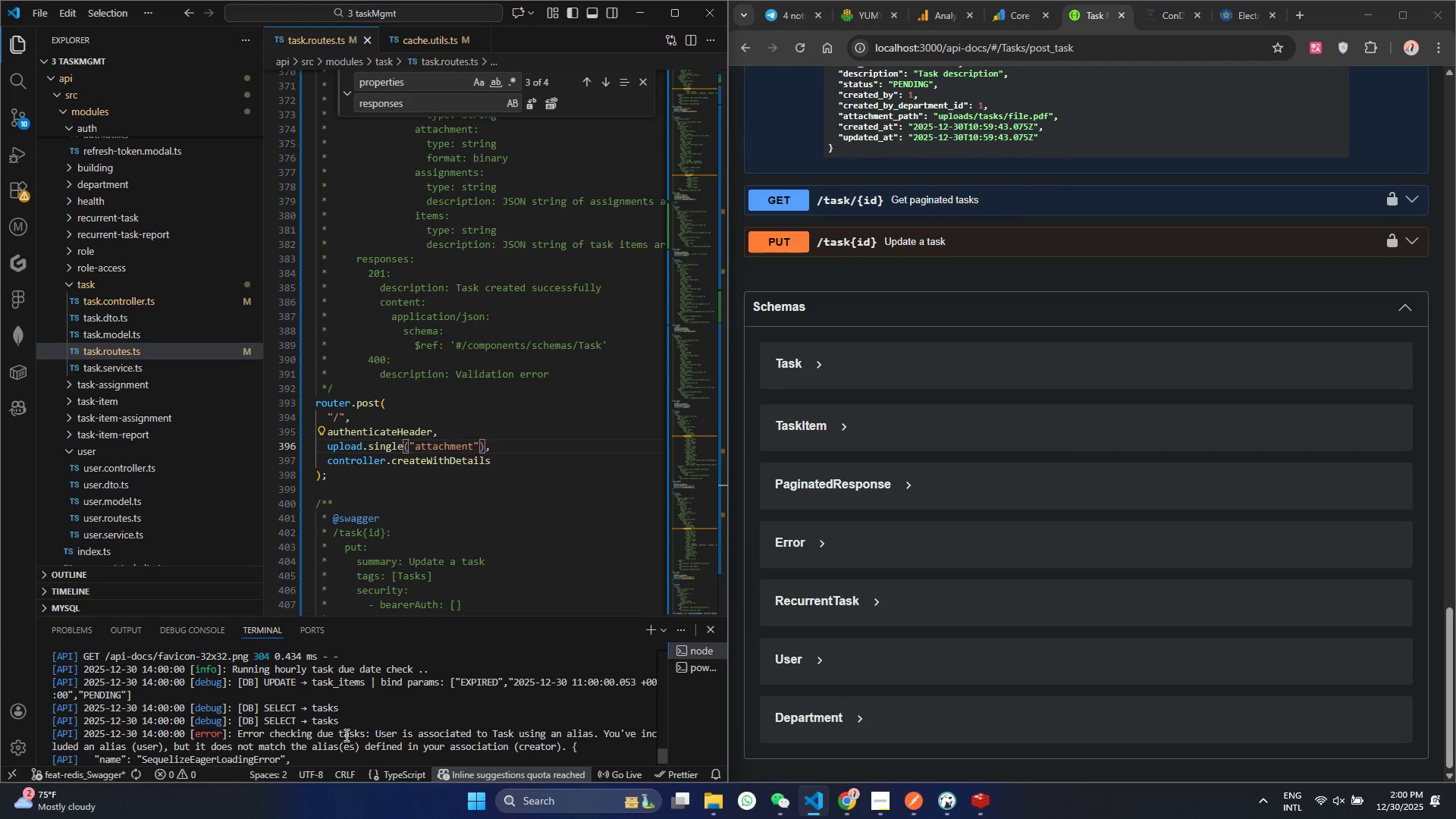 
wait(8.03)
 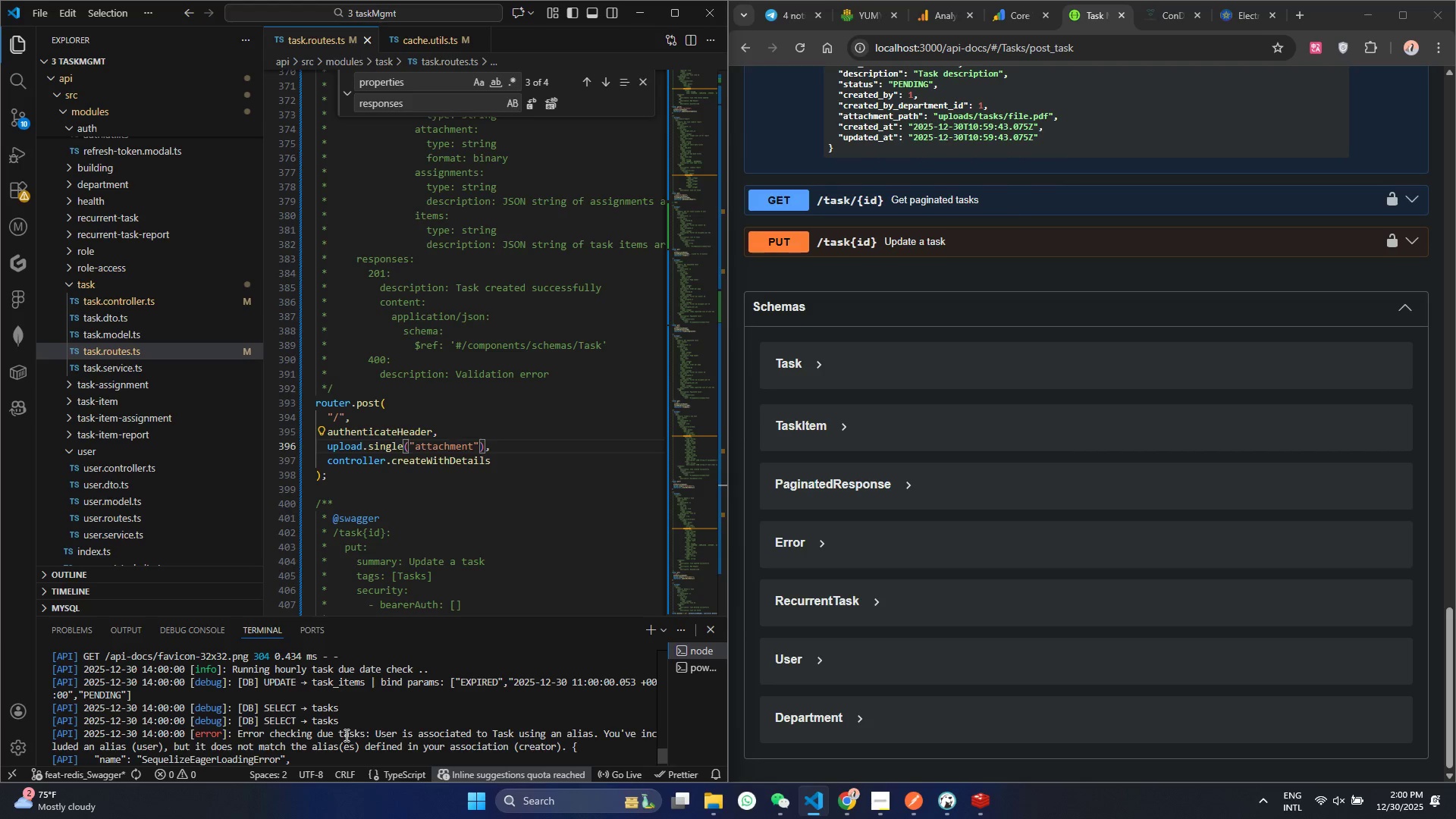 
scroll: coordinate [345, 735], scroll_direction: down, amount: 16.0
 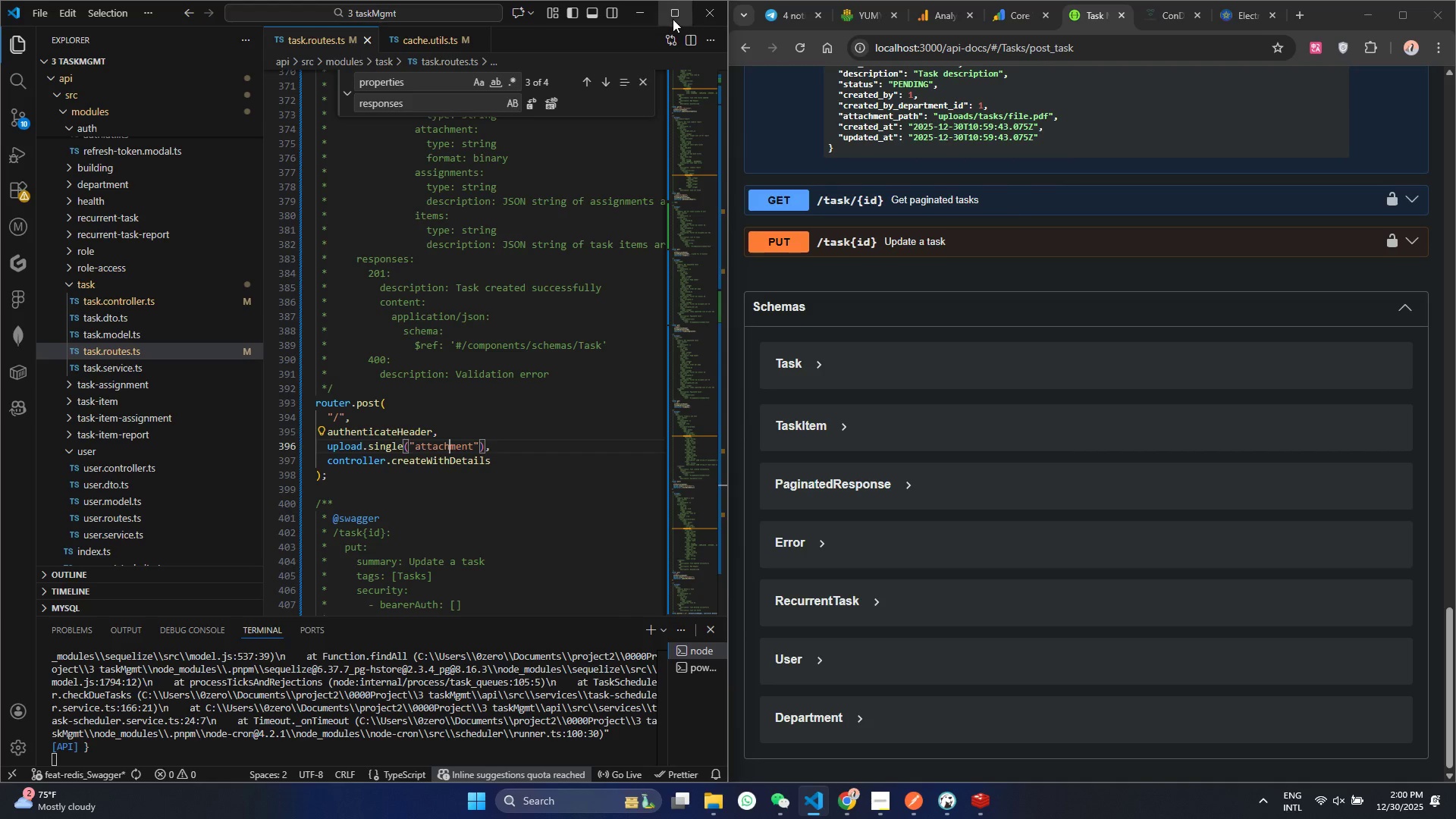 
left_click([486, 465])
 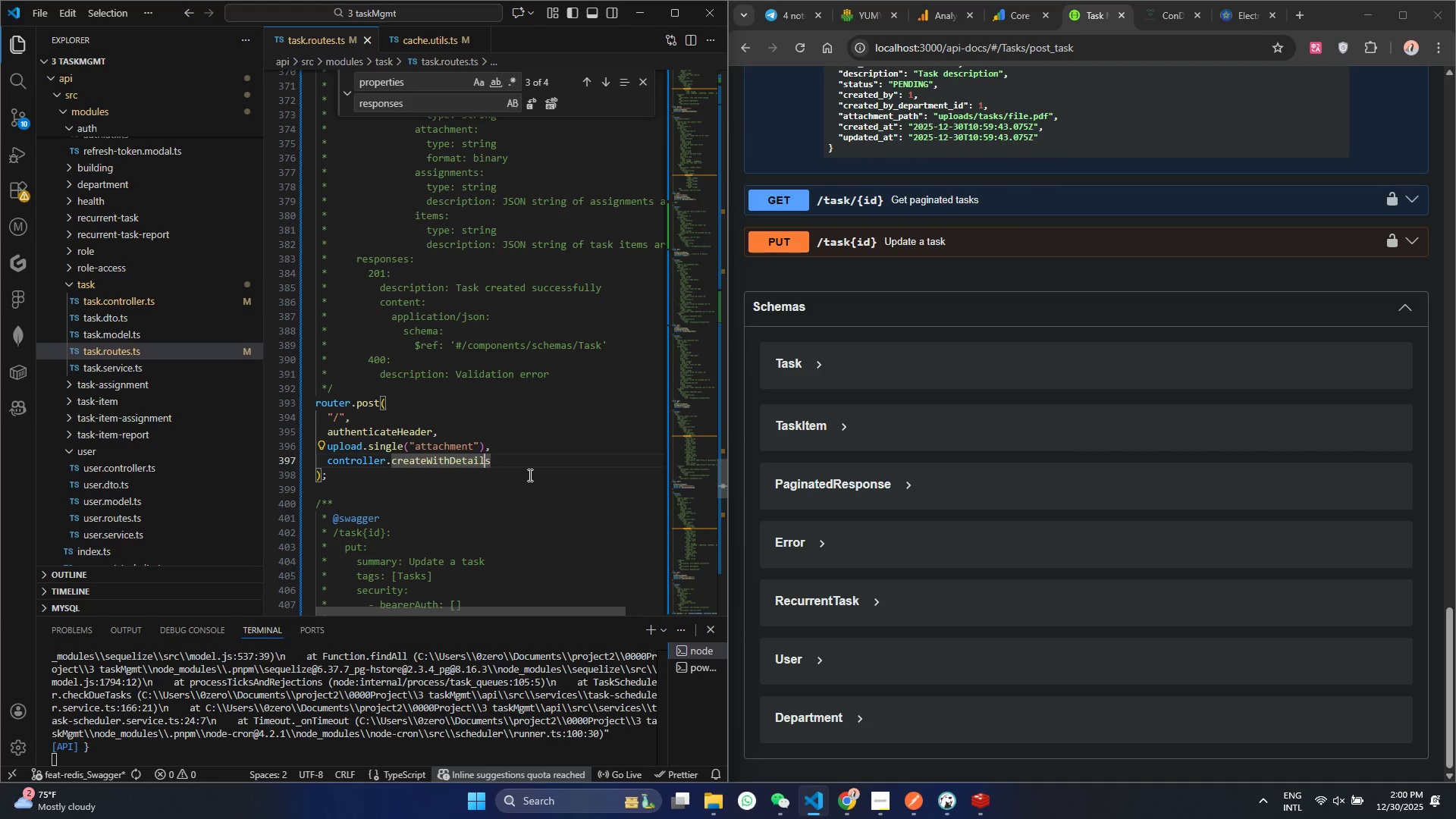 
wait(17.3)
 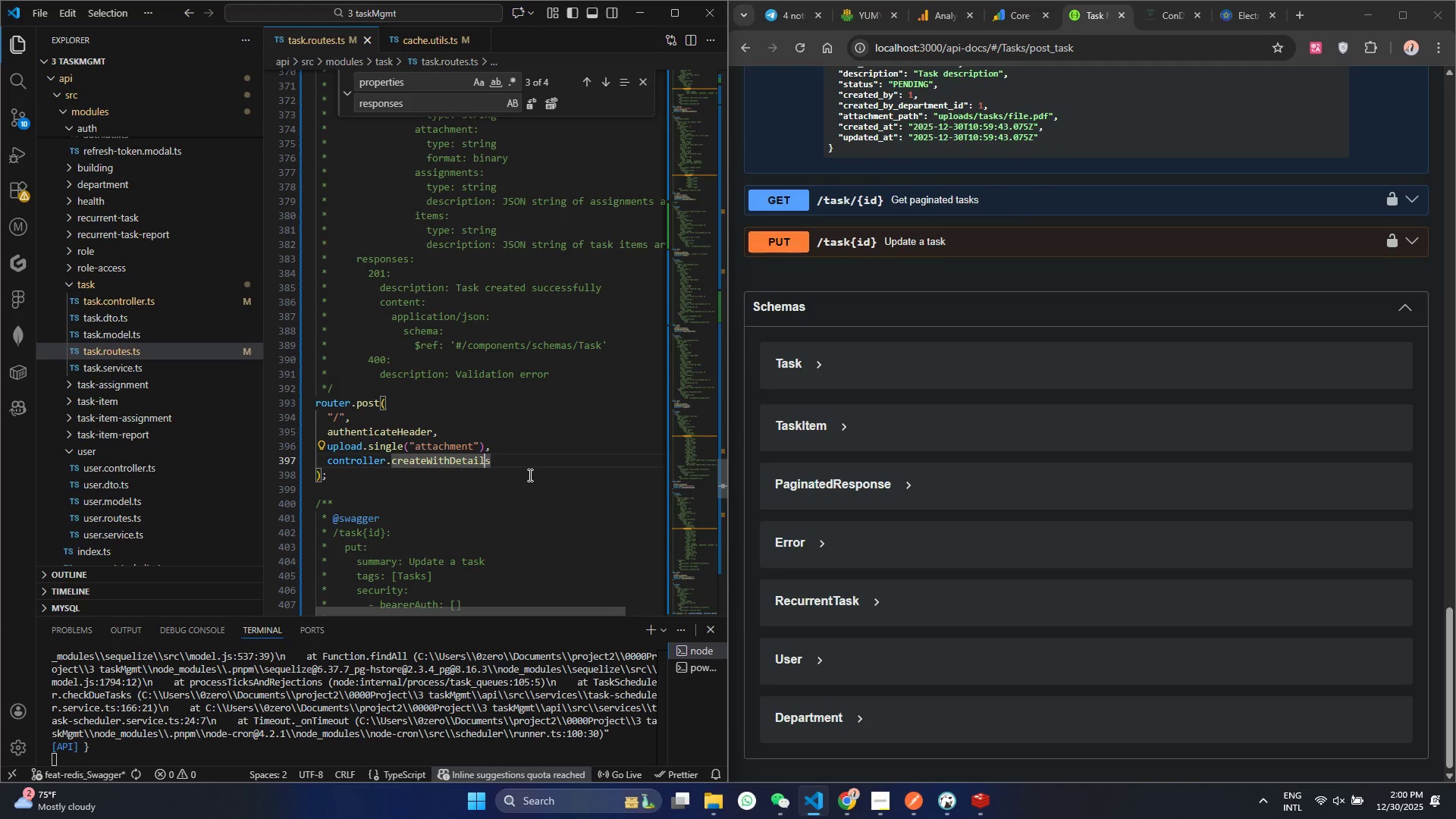 
left_click([69, 429])
 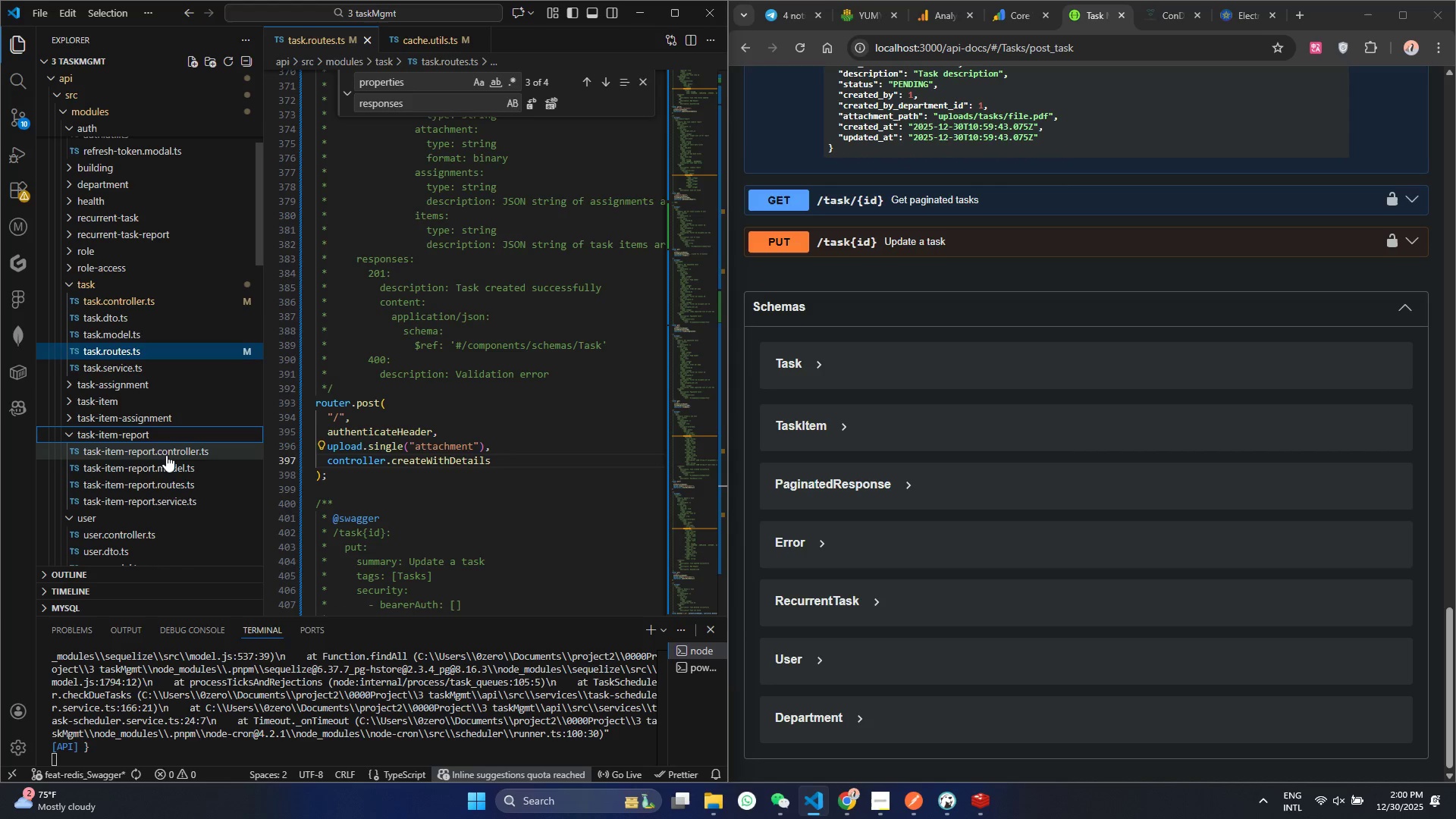 
left_click([166, 455])
 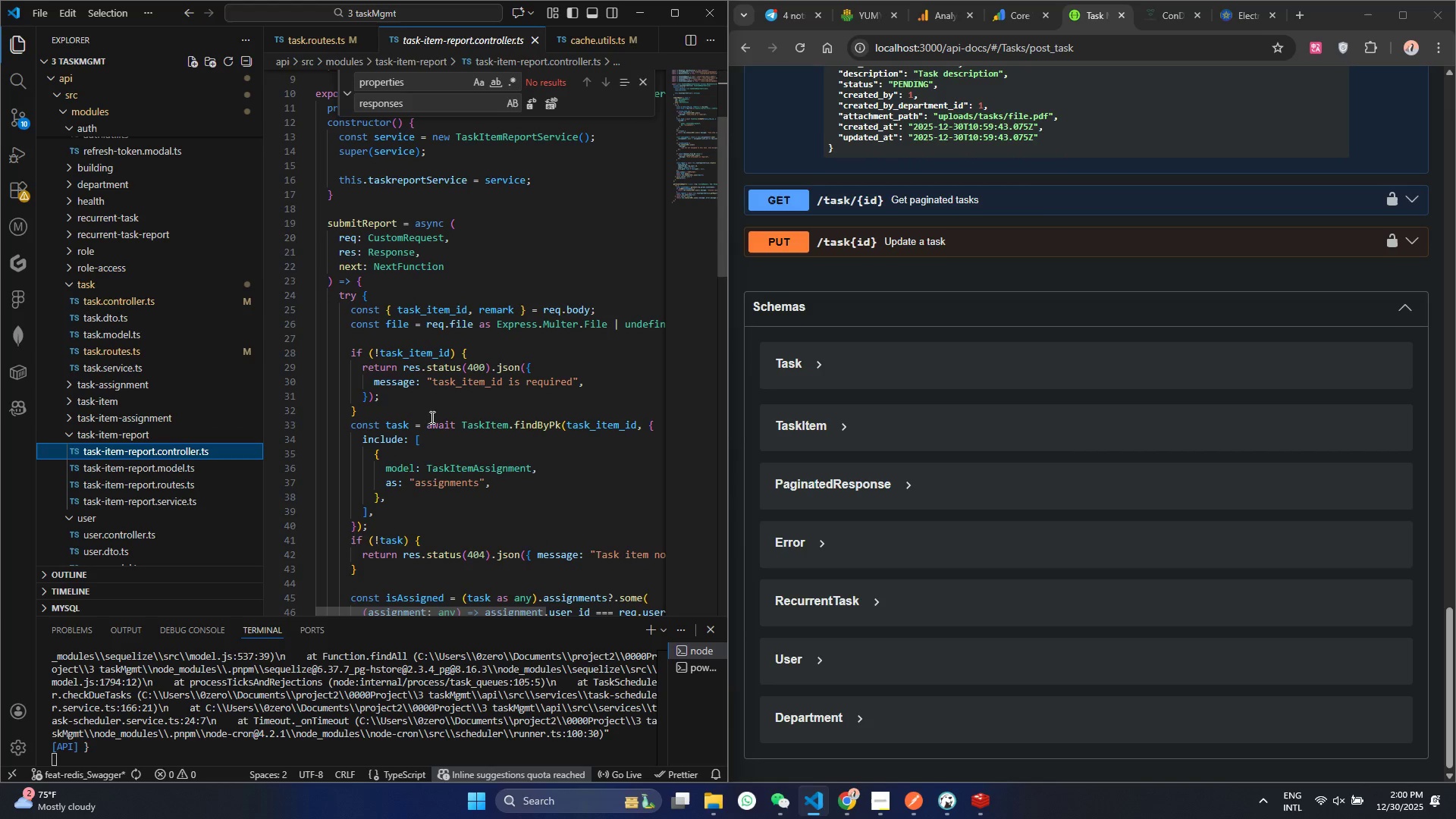 
wait(9.23)
 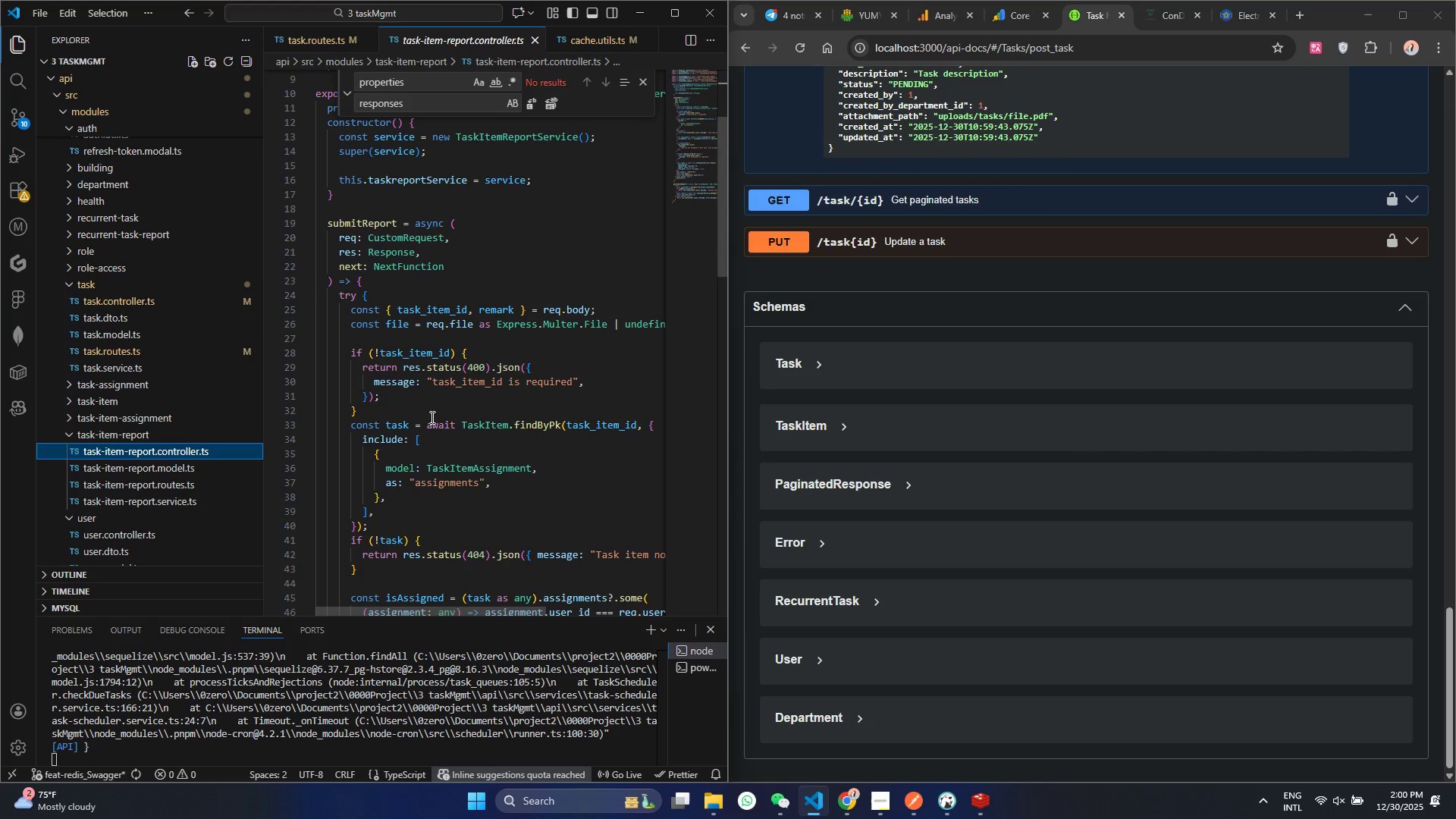 
left_click([402, 300])
 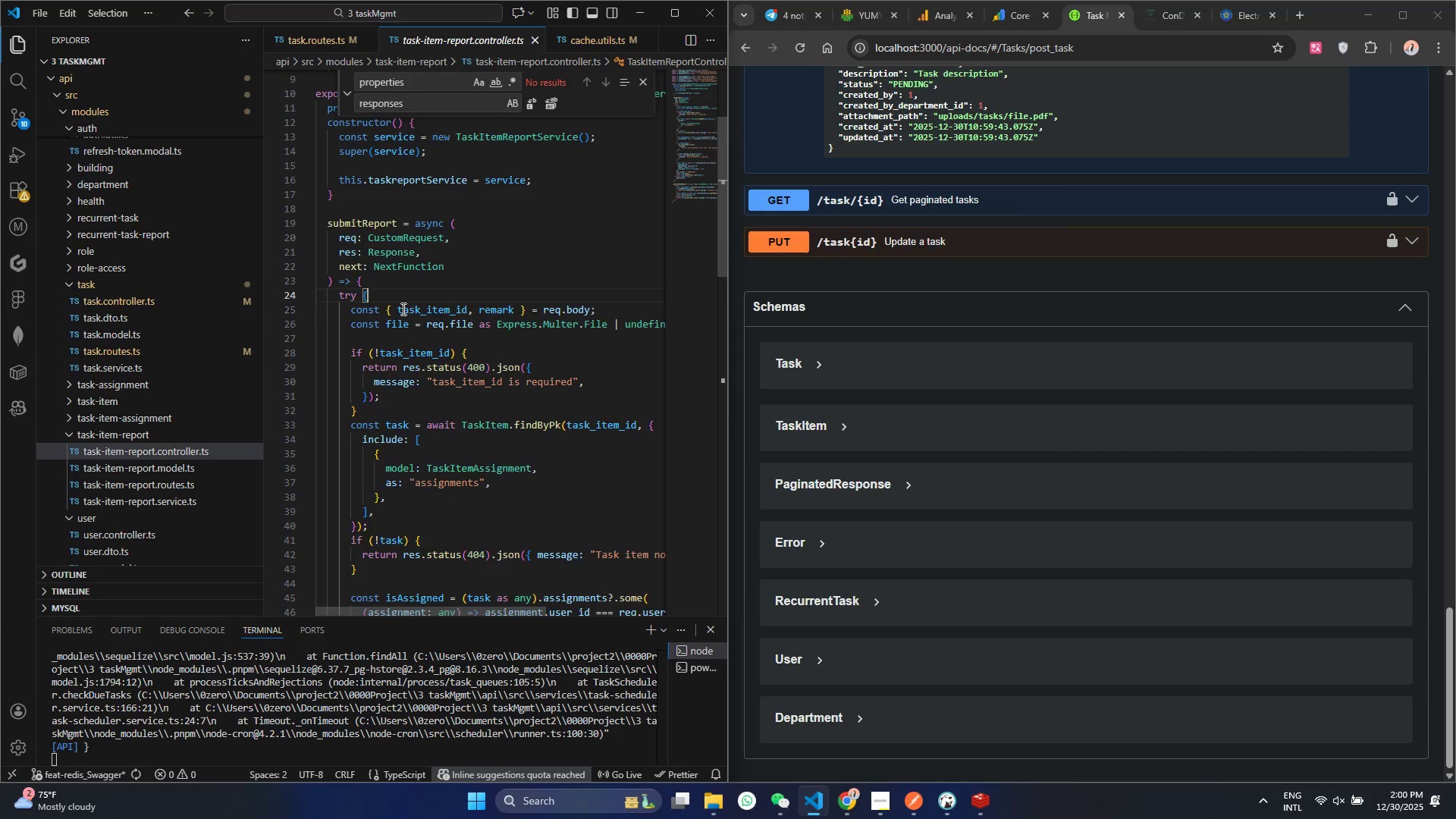 
scroll: coordinate [397, 396], scroll_direction: down, amount: 10.0
 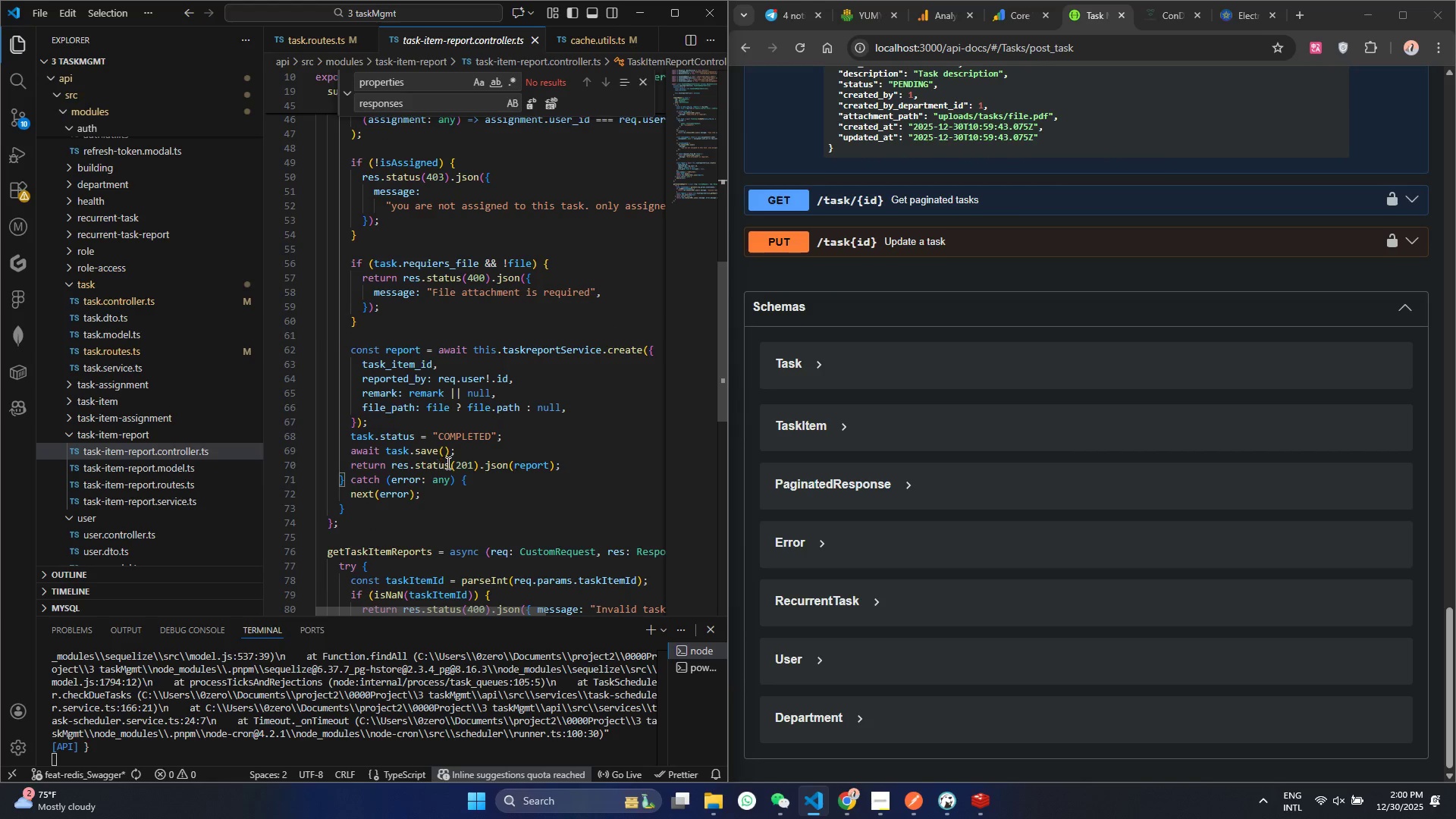 
left_click([488, 458])
 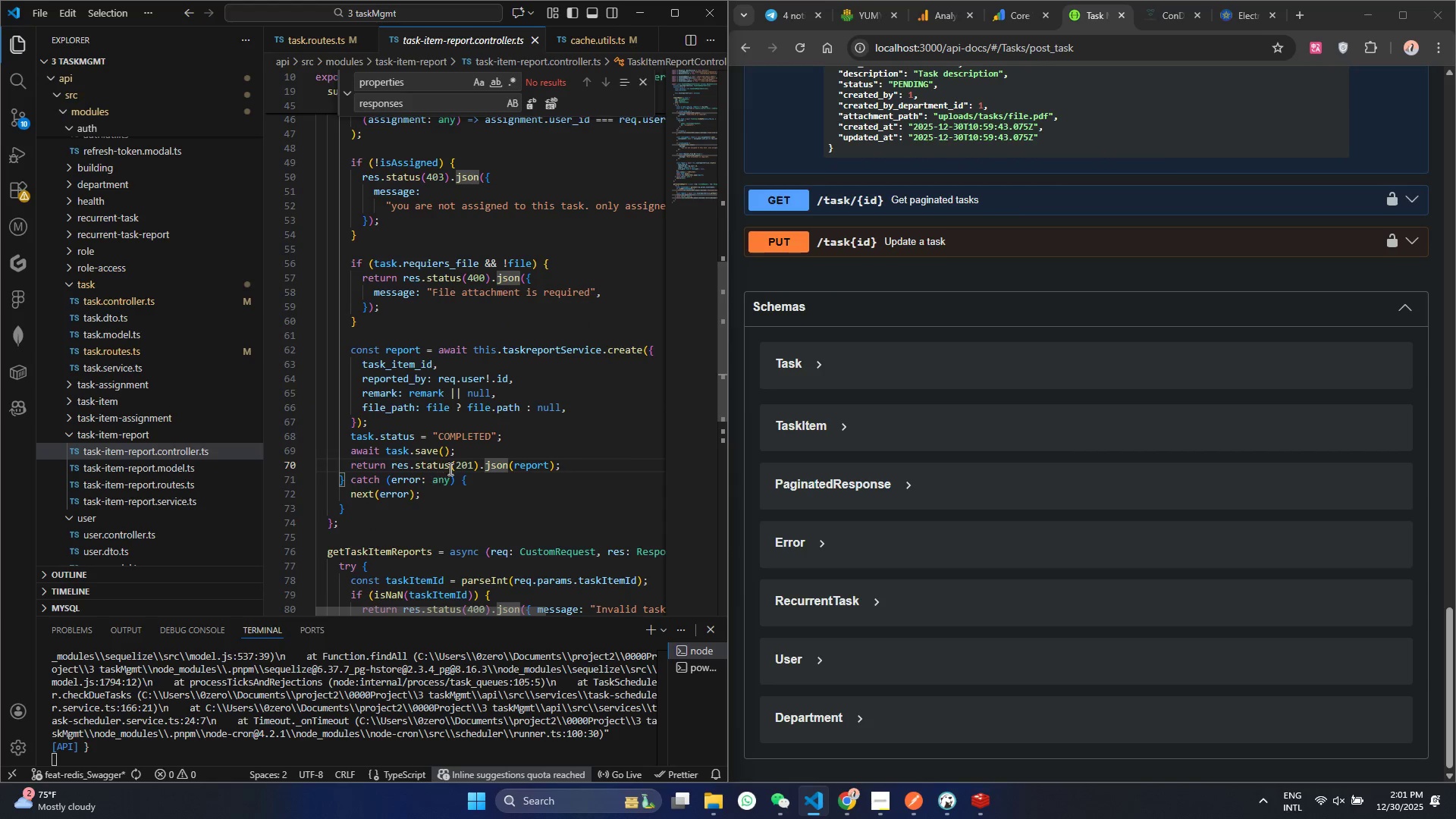 
left_click([475, 451])
 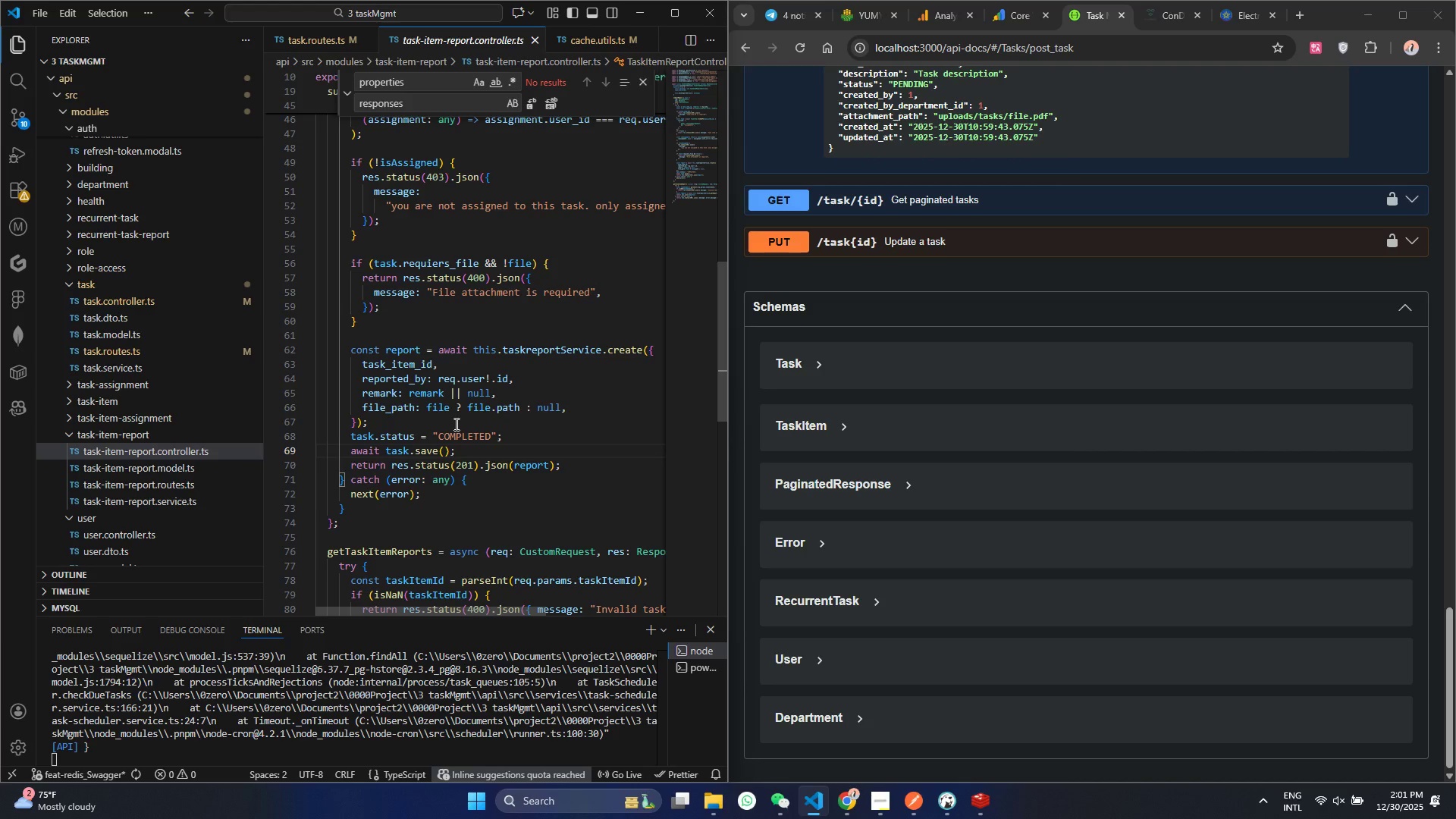 
key(Enter)
 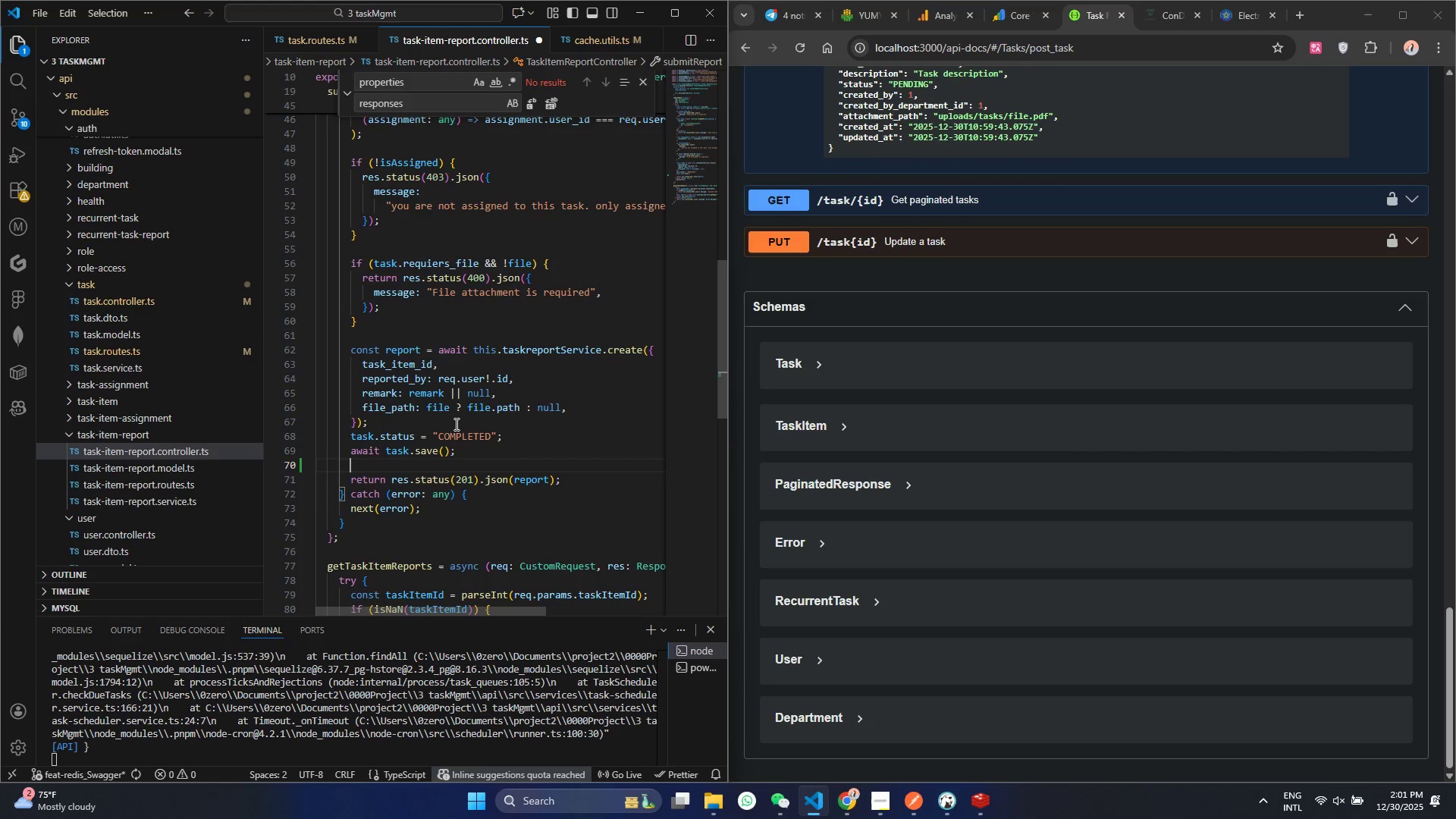 
wait(5.41)
 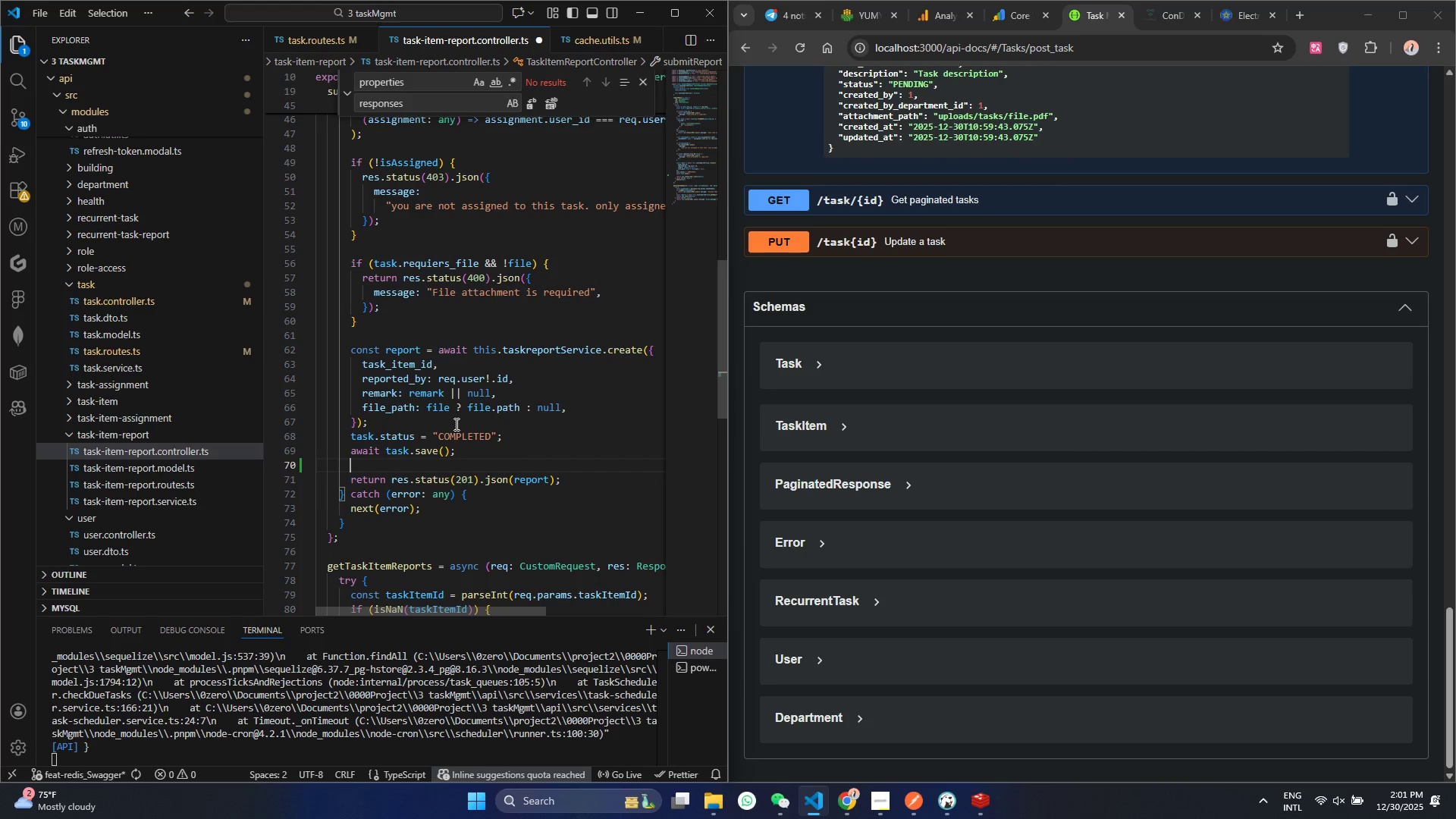 
type(a)
key(Backspace)
type(awa)
 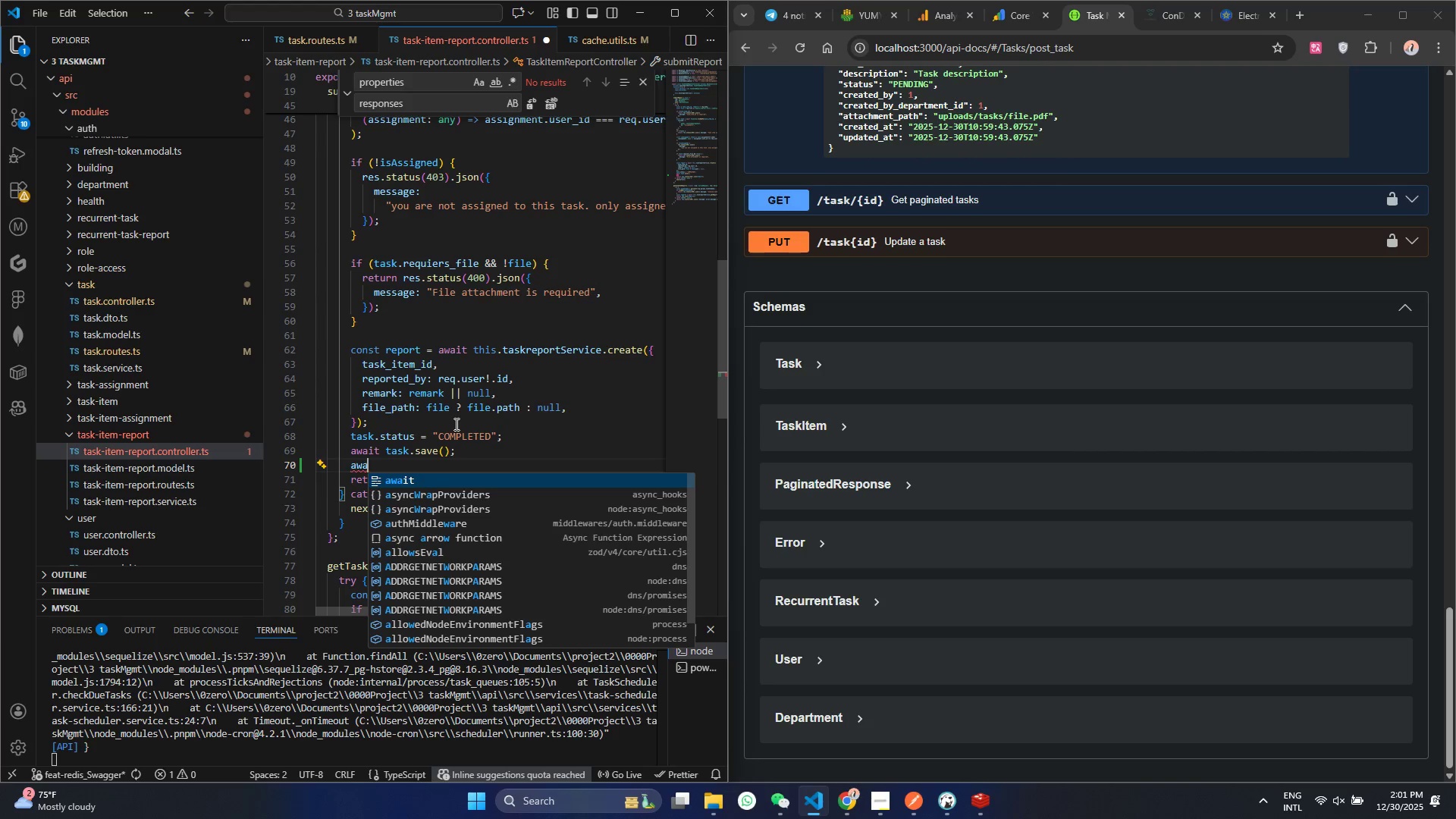 
key(Enter)
 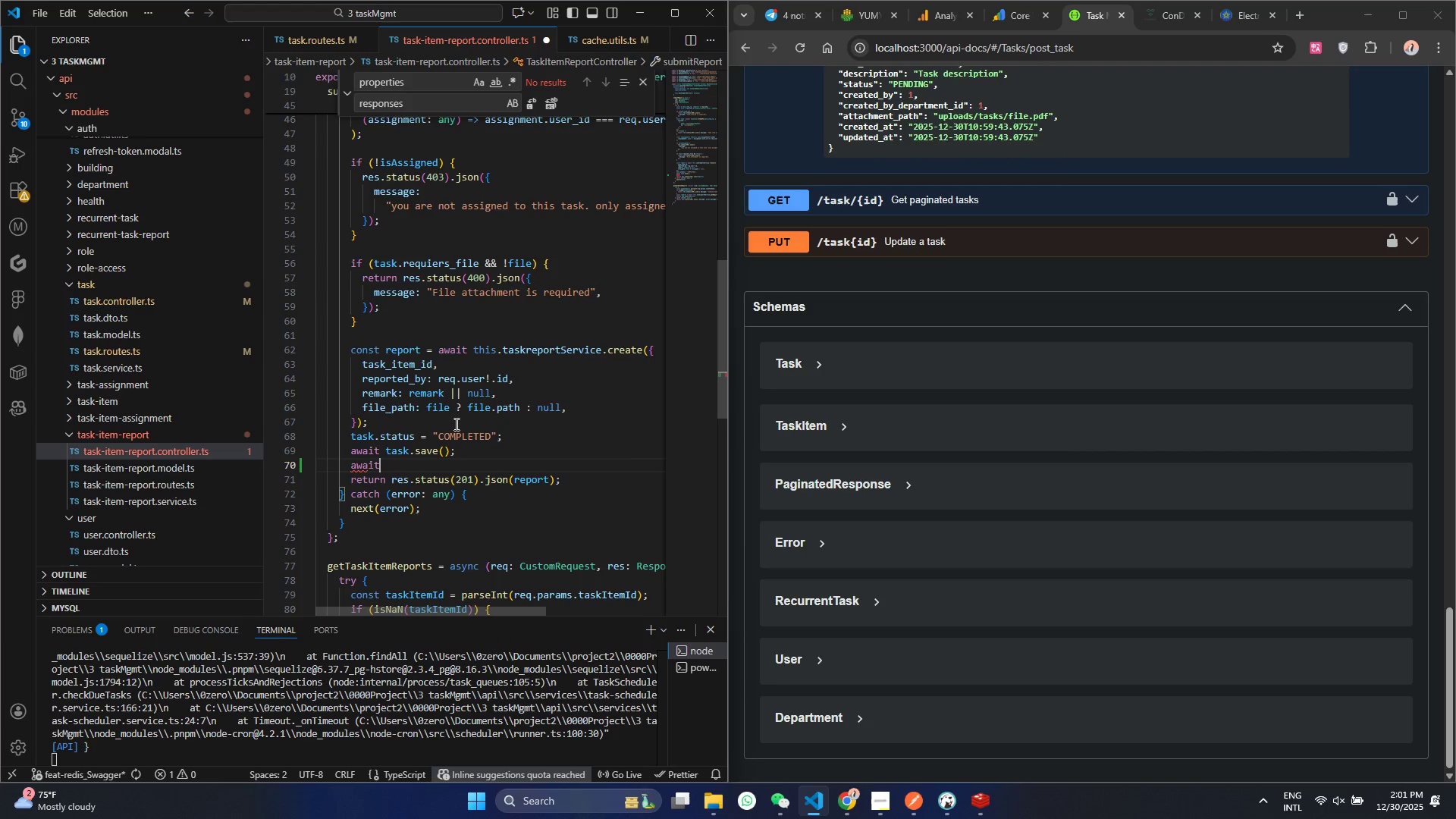 
type( inval)
 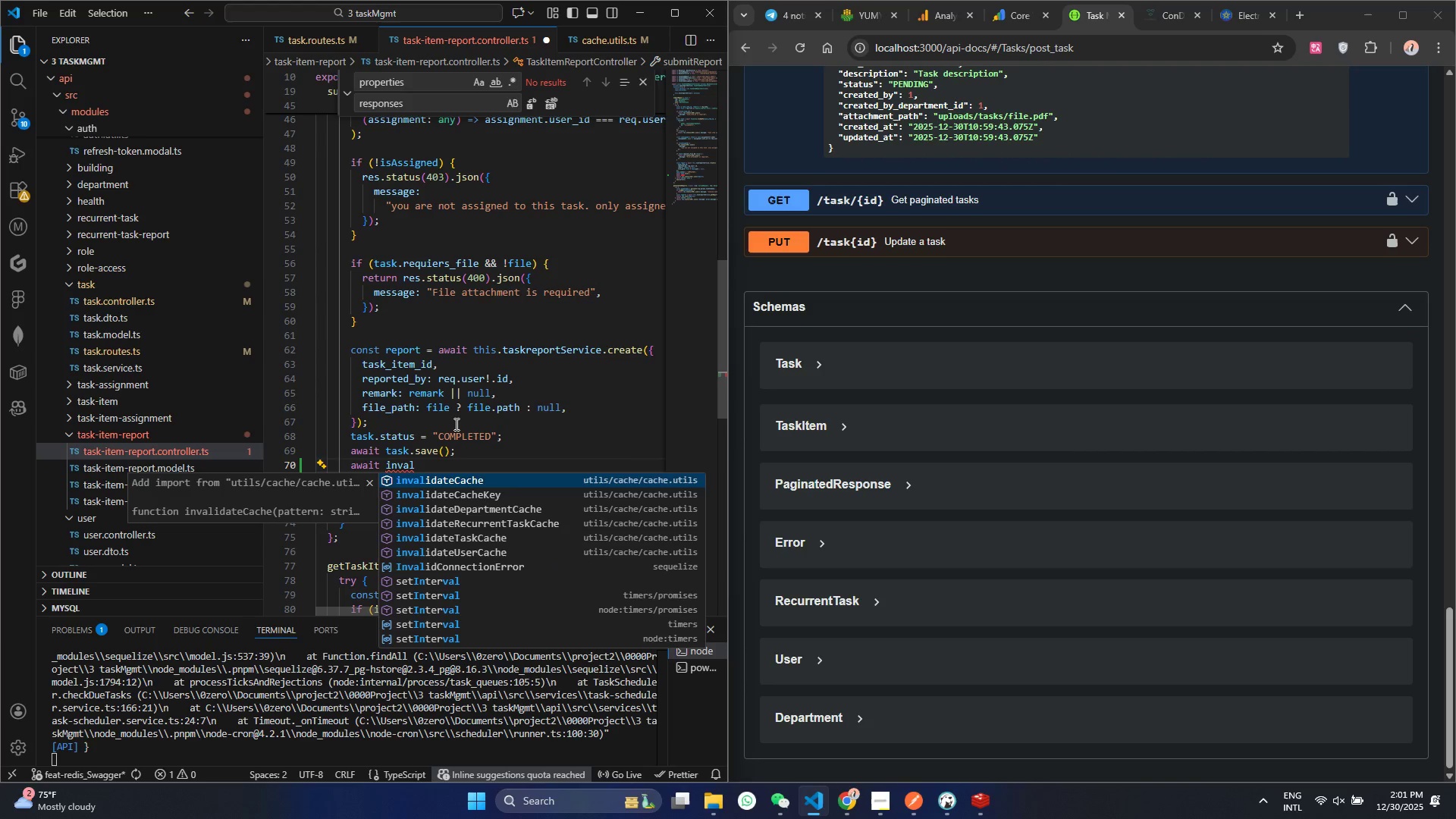 
key(ArrowDown)
 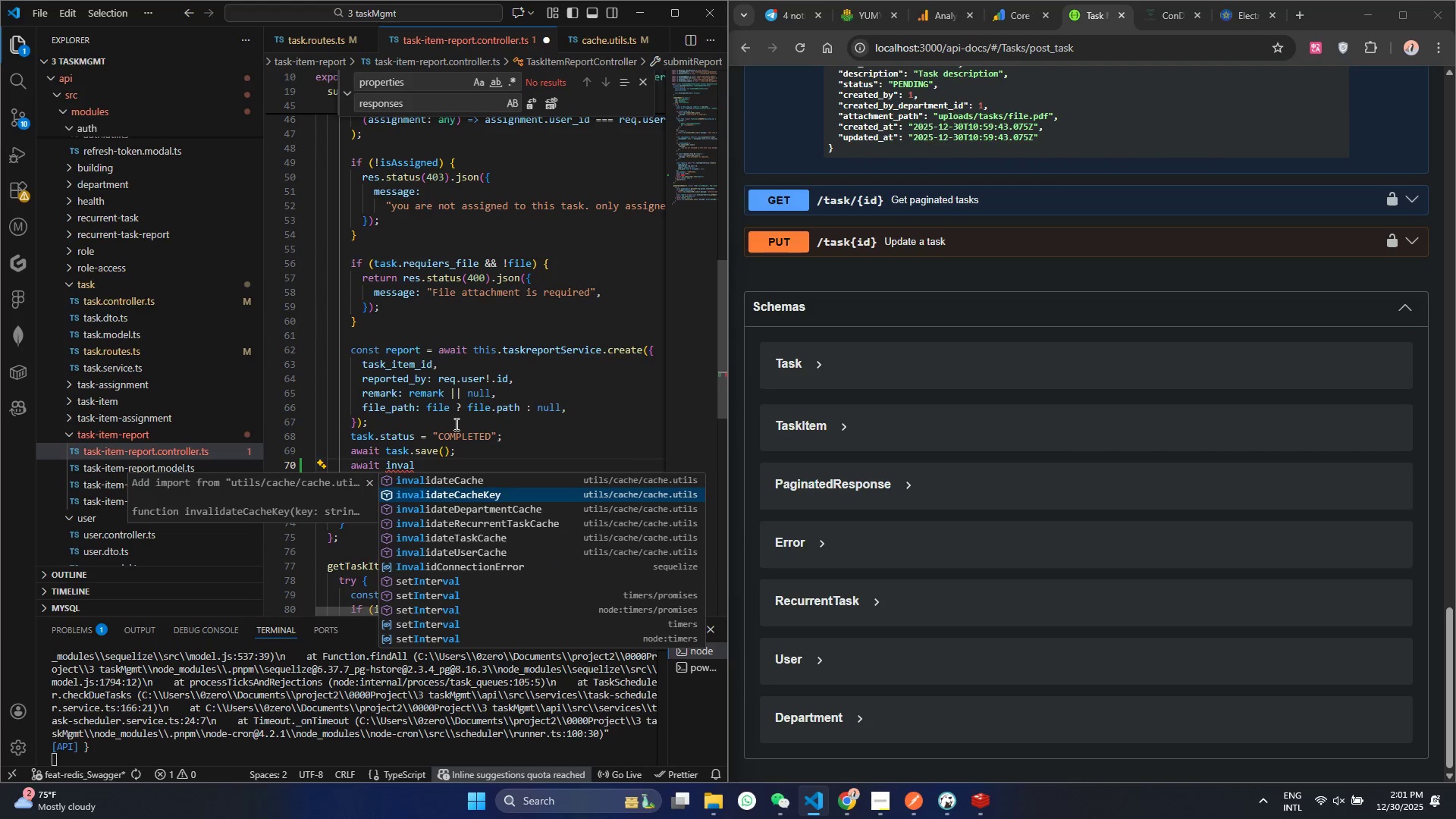 
key(ArrowDown)
 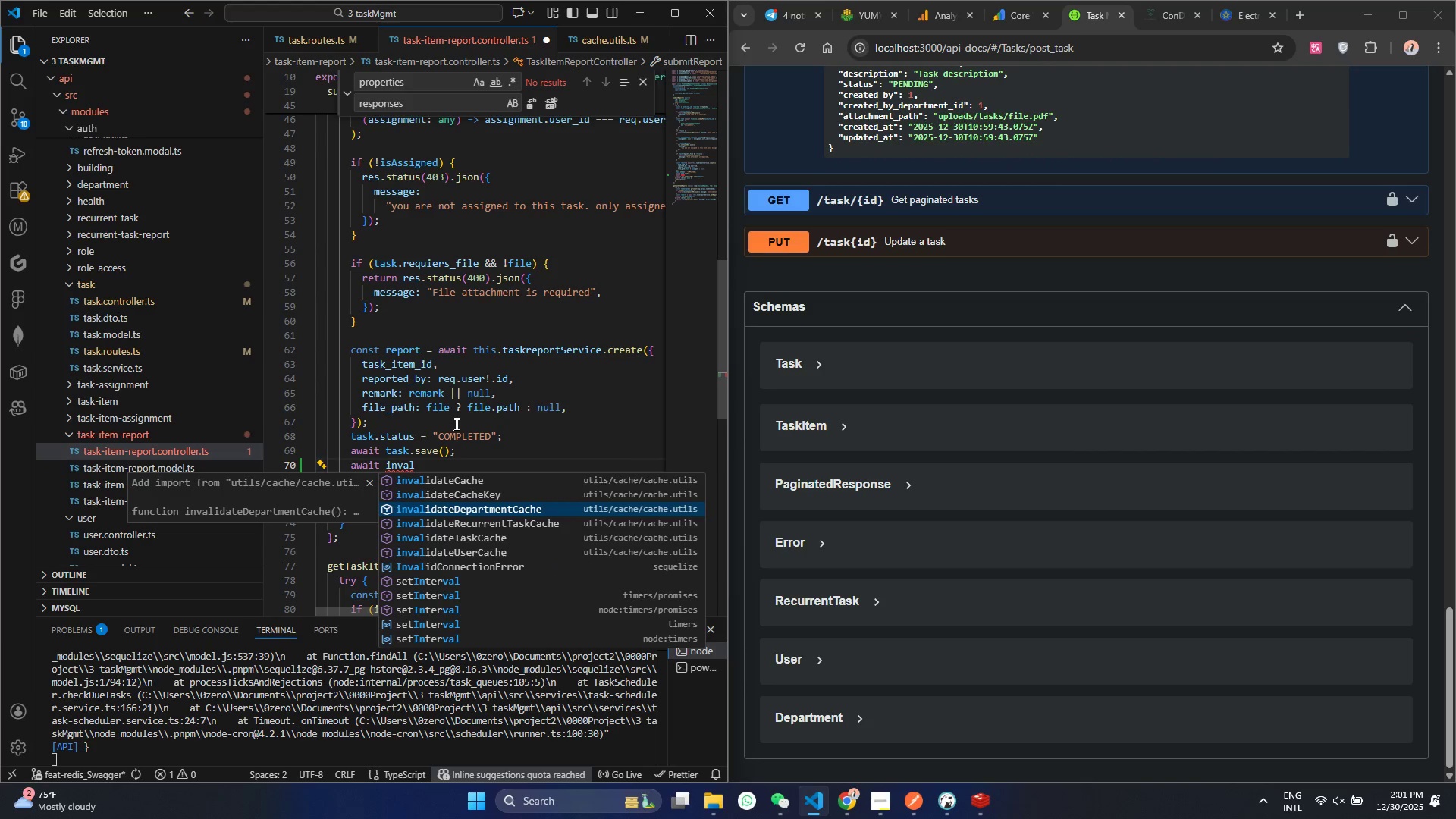 
key(ArrowDown)
 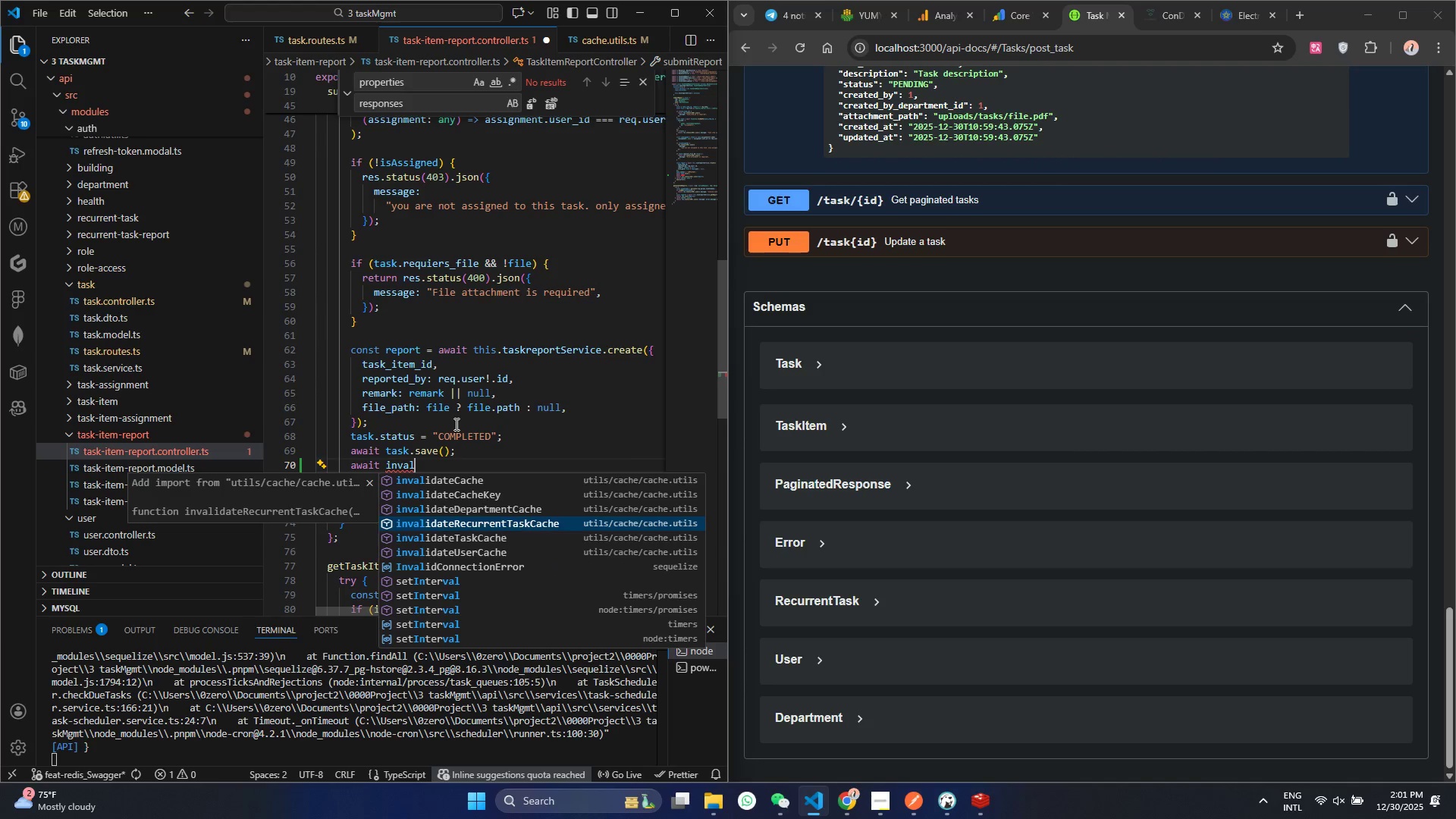 
key(ArrowDown)
 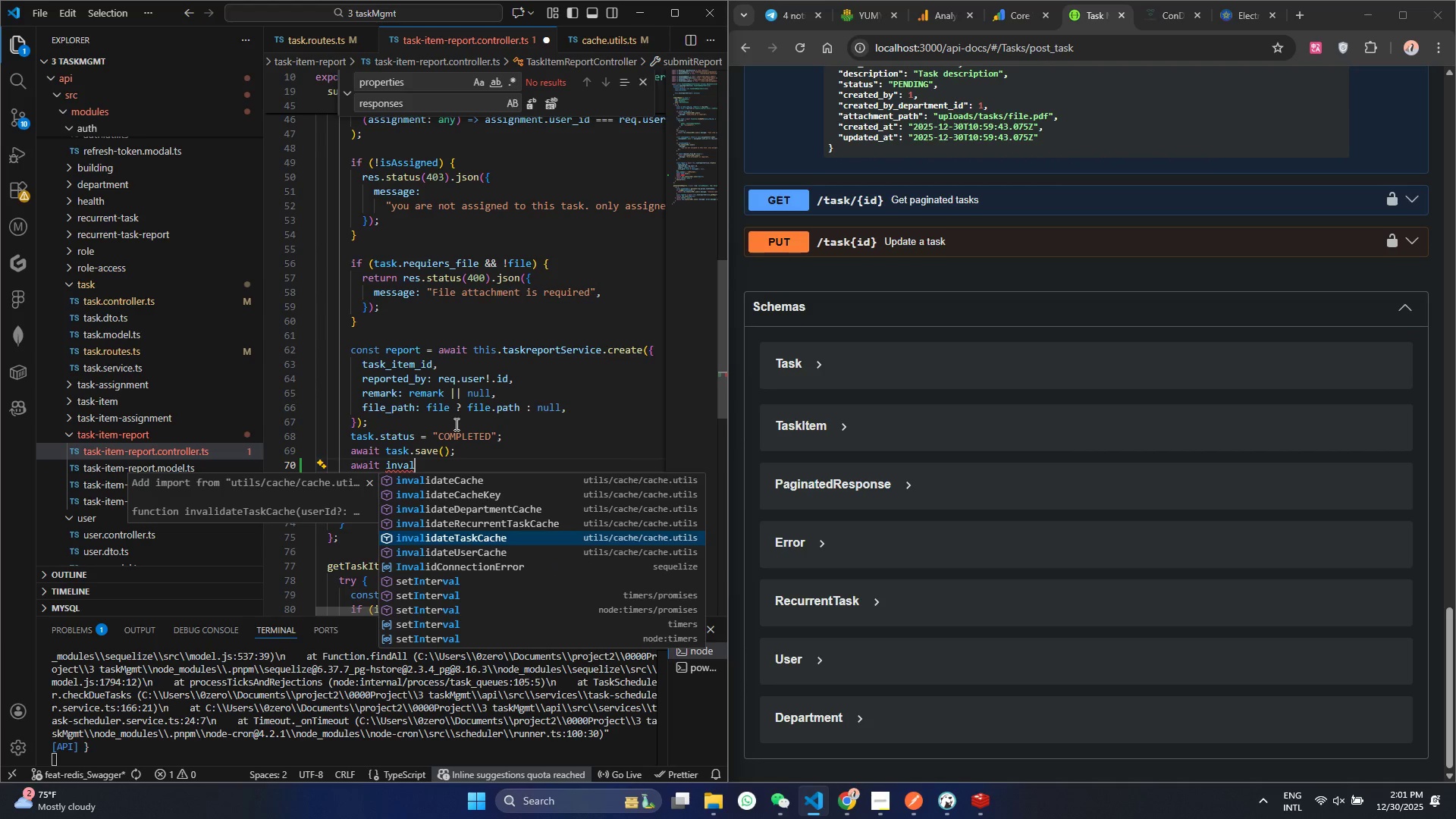 
key(Enter)
 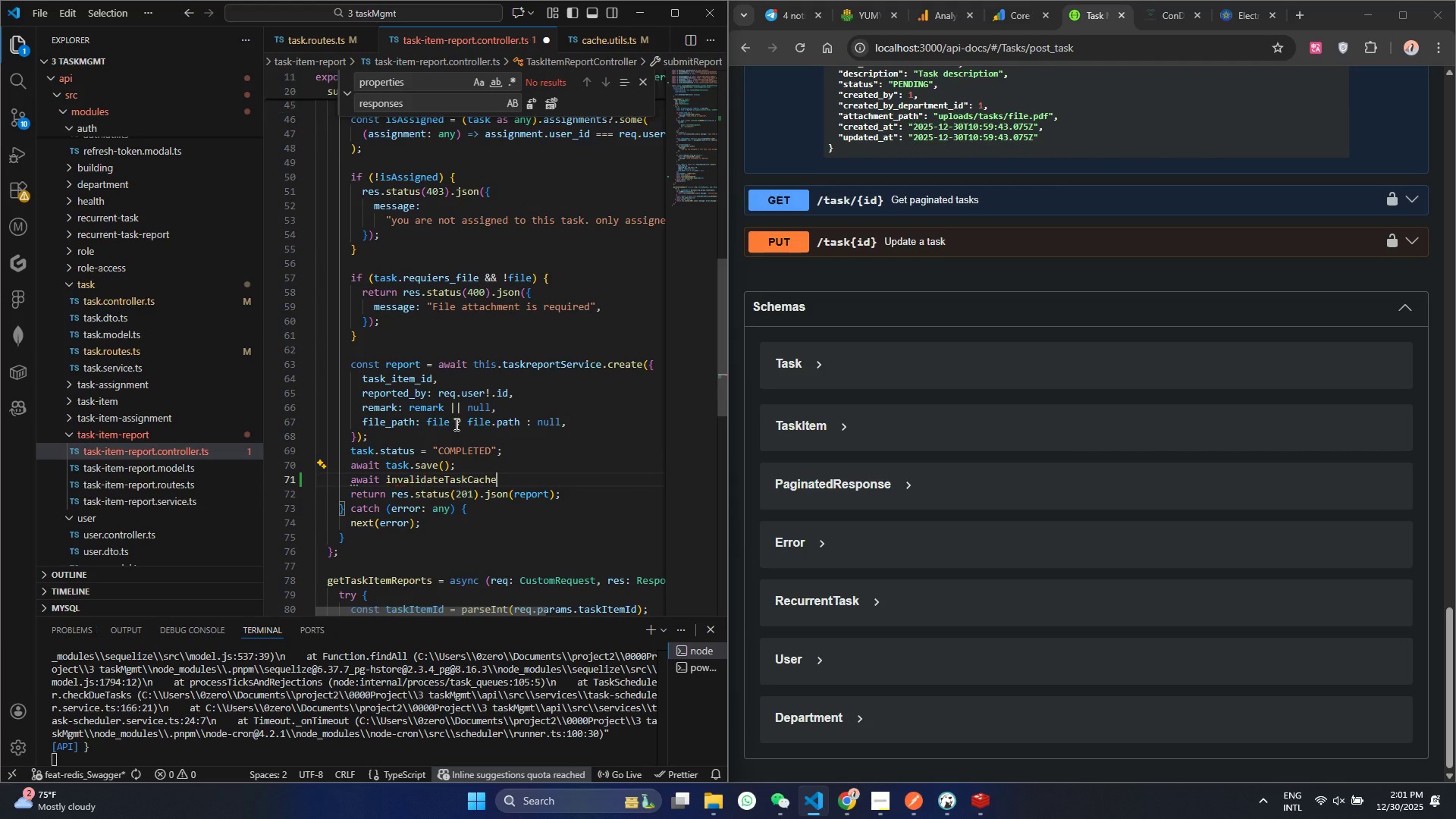 
type((req.uset!)
key(Backspace)
key(Backspace)
type(r.id)
 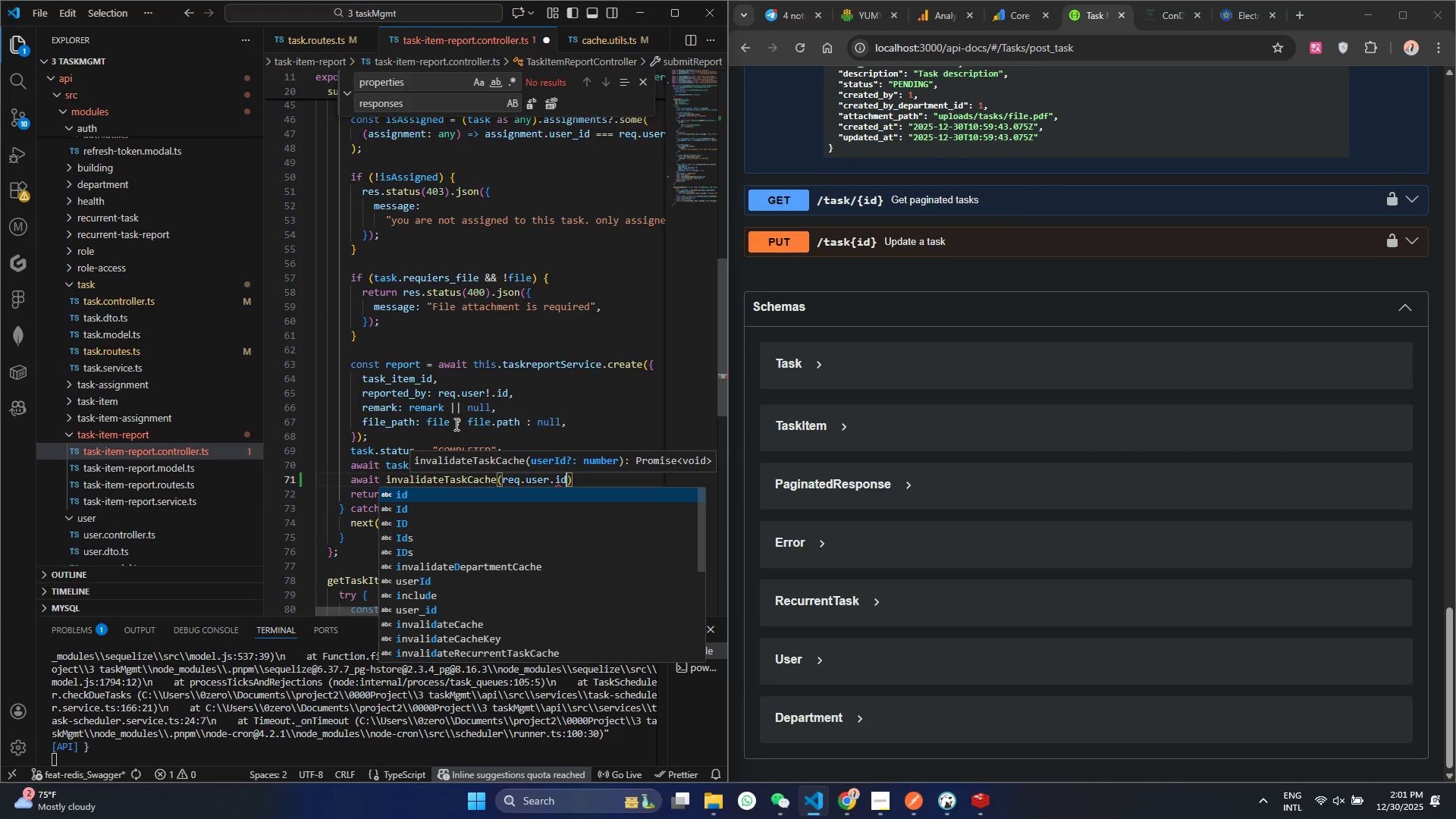 
key(Control+ControlLeft)
 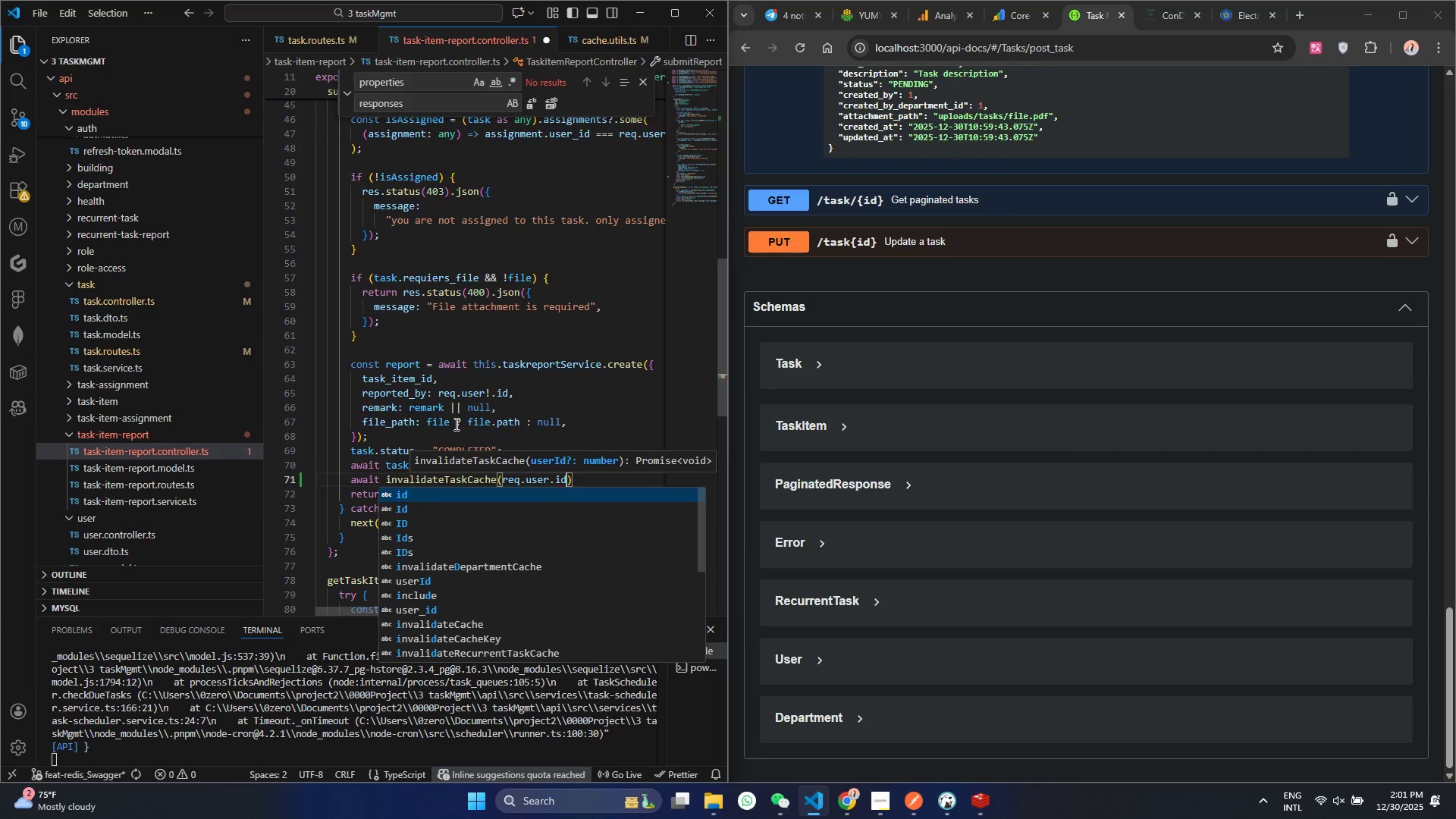 
key(Control+A)
 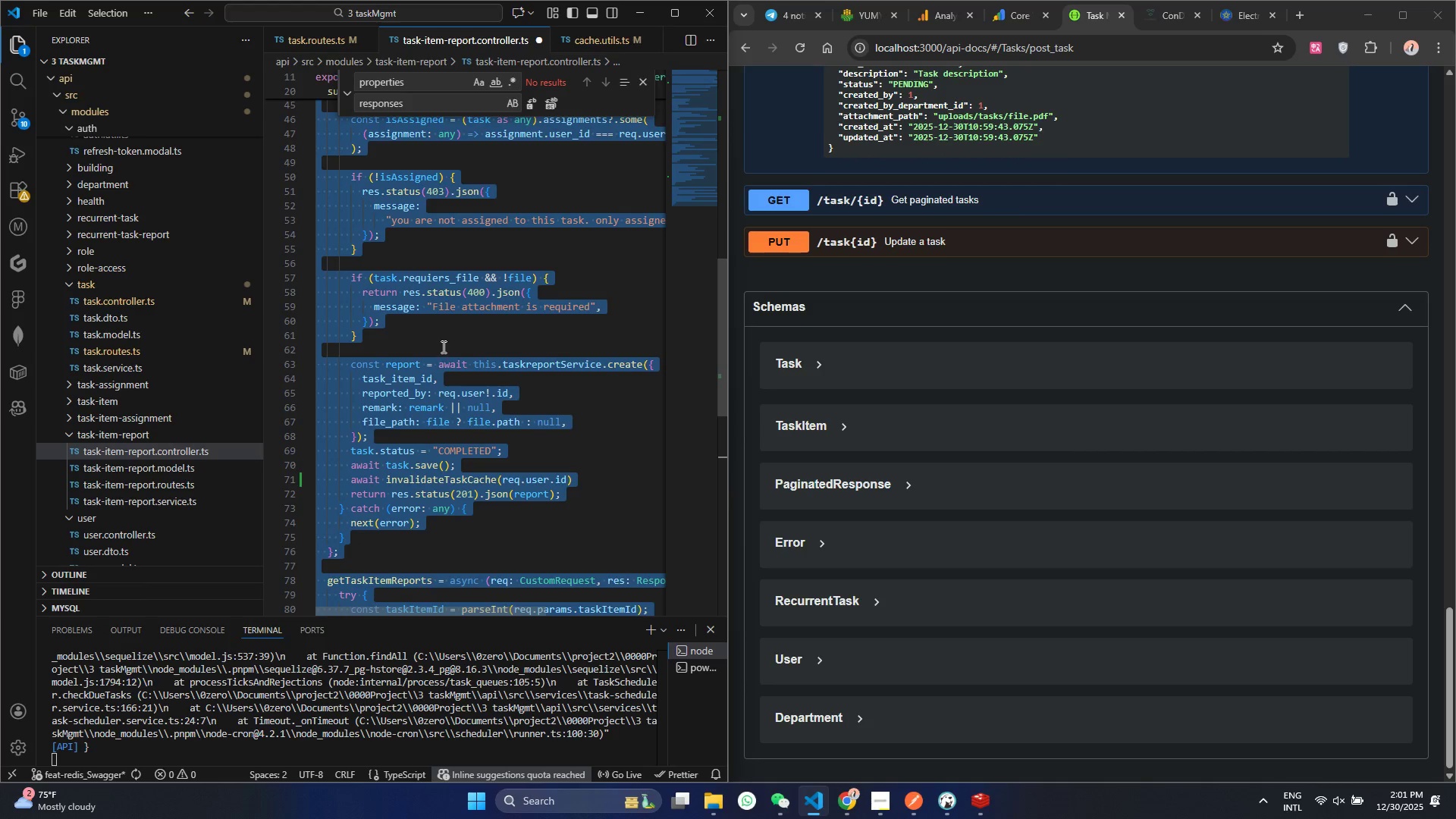 
key(Control+S)
 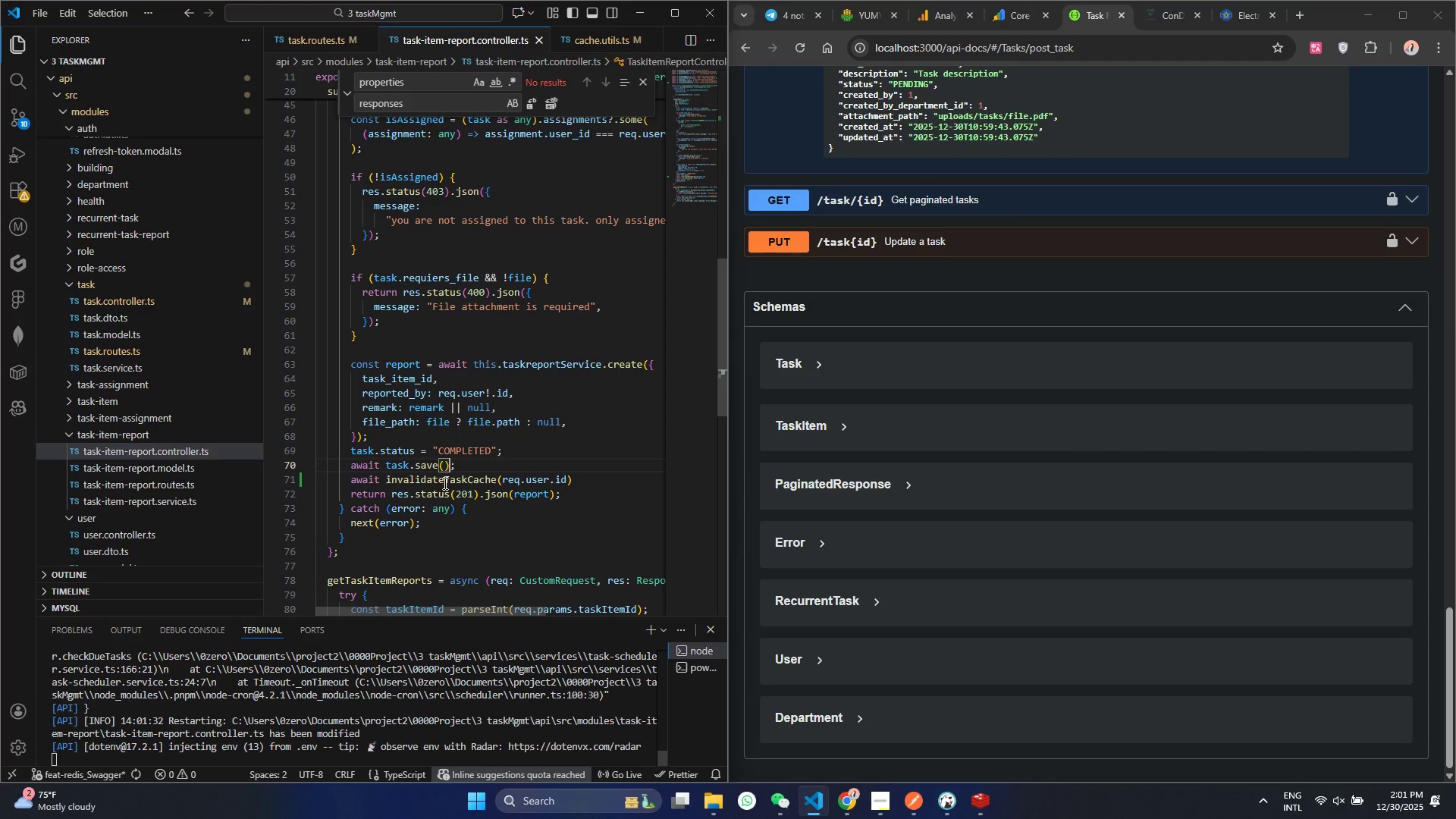 
double_click([444, 484])
 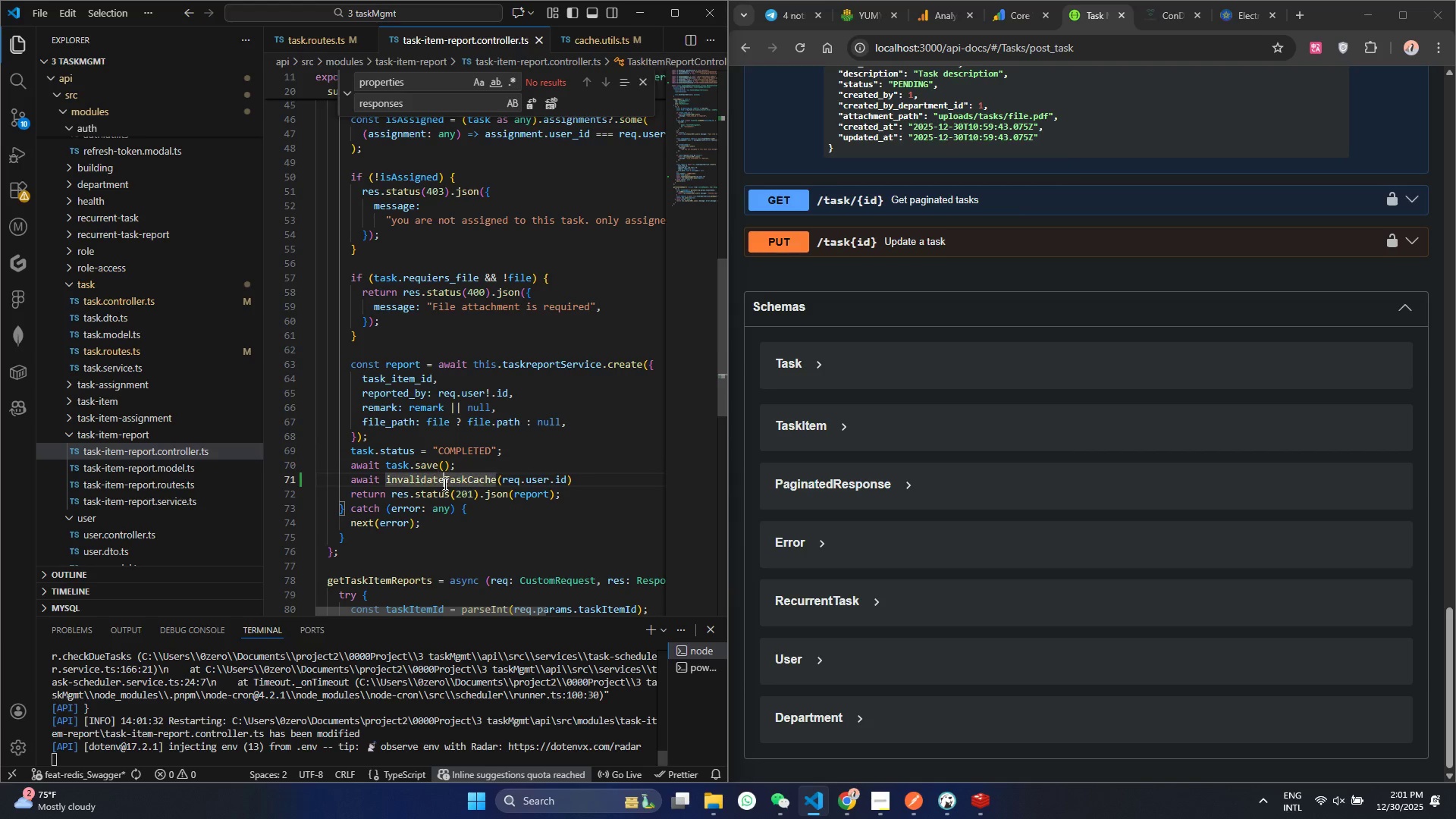 
triple_click([444, 484])
 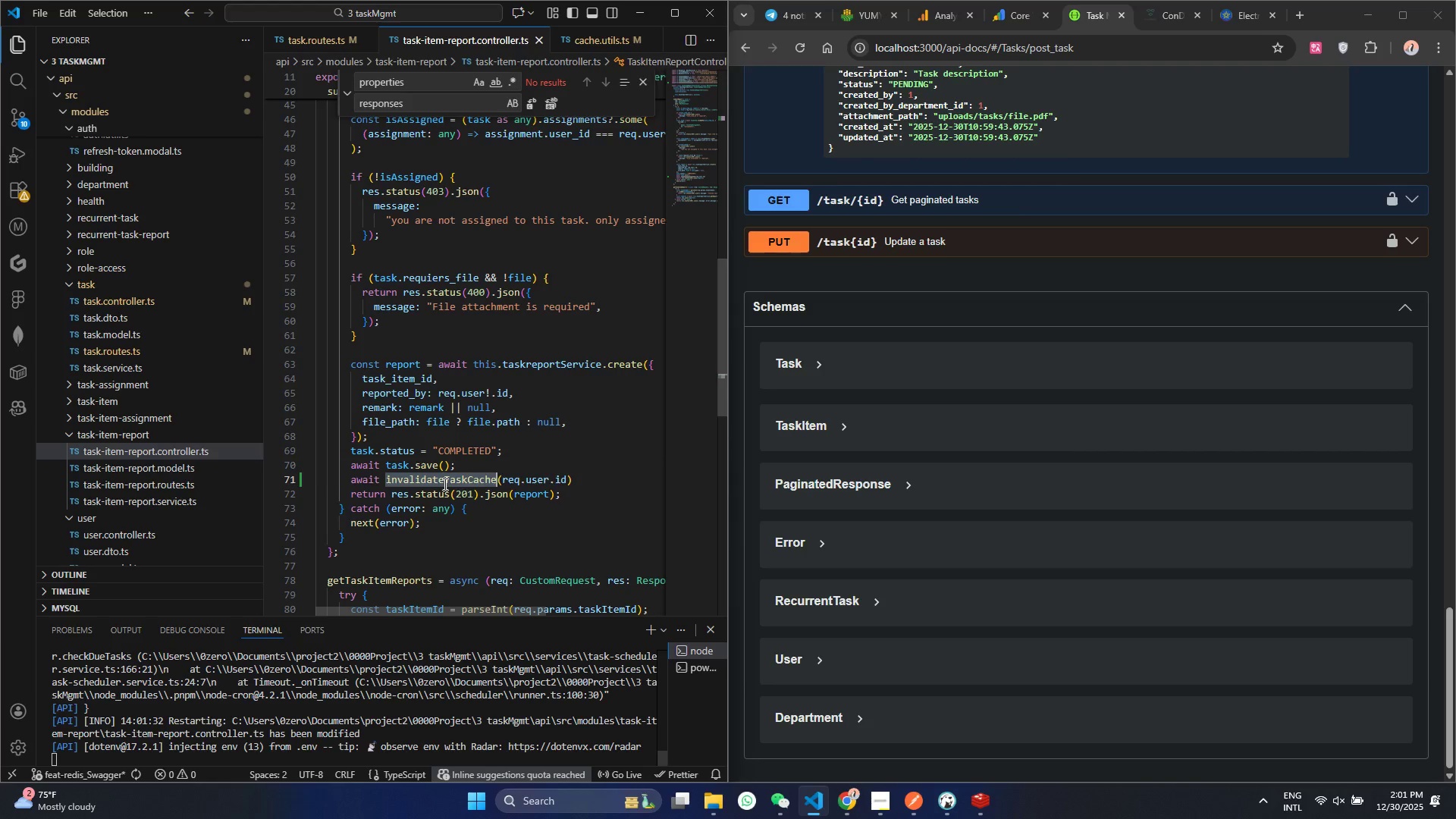 
triple_click([444, 484])
 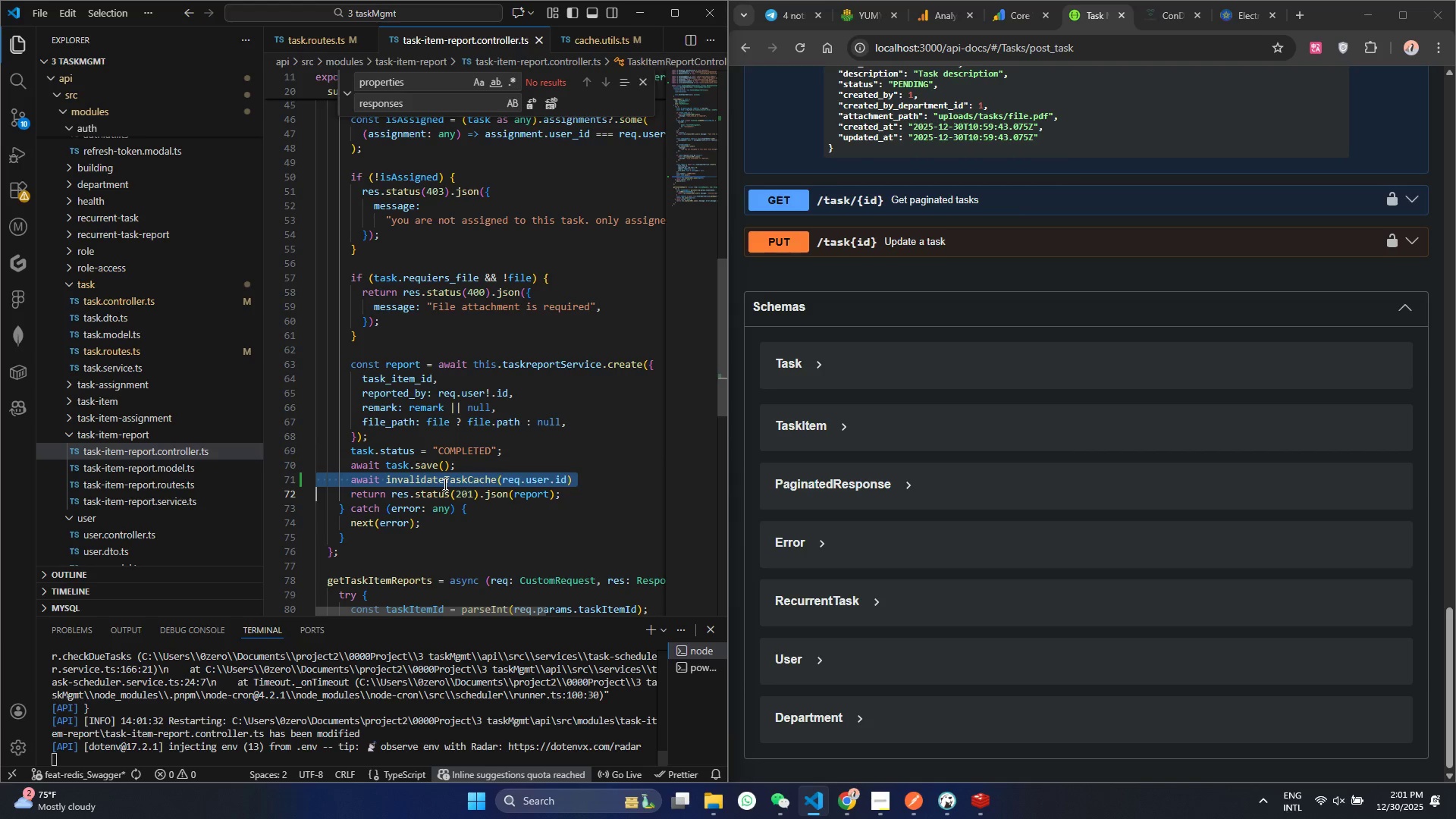 
key(Control+C)
 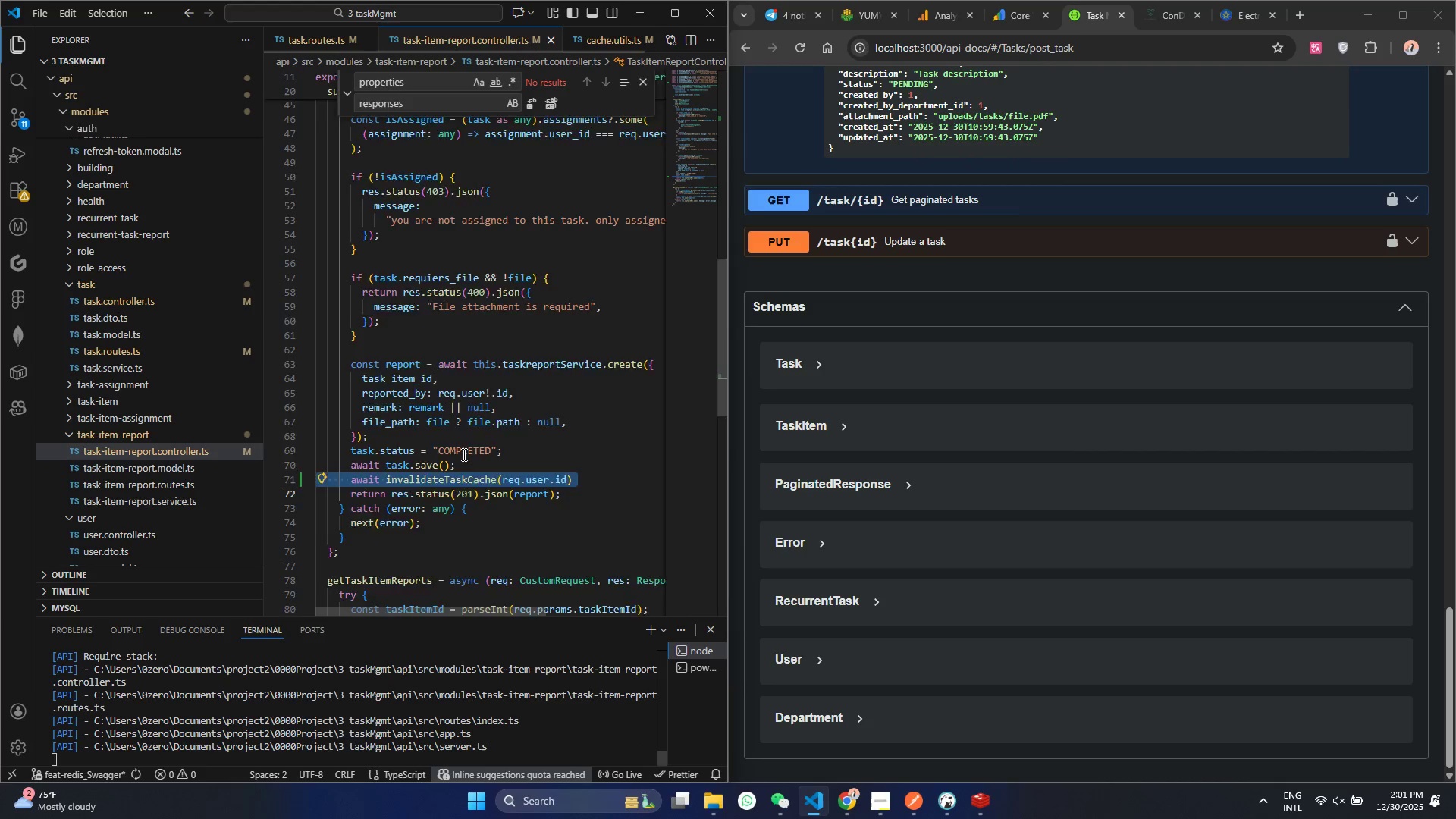 
scroll: coordinate [465, 444], scroll_direction: up, amount: 36.0
 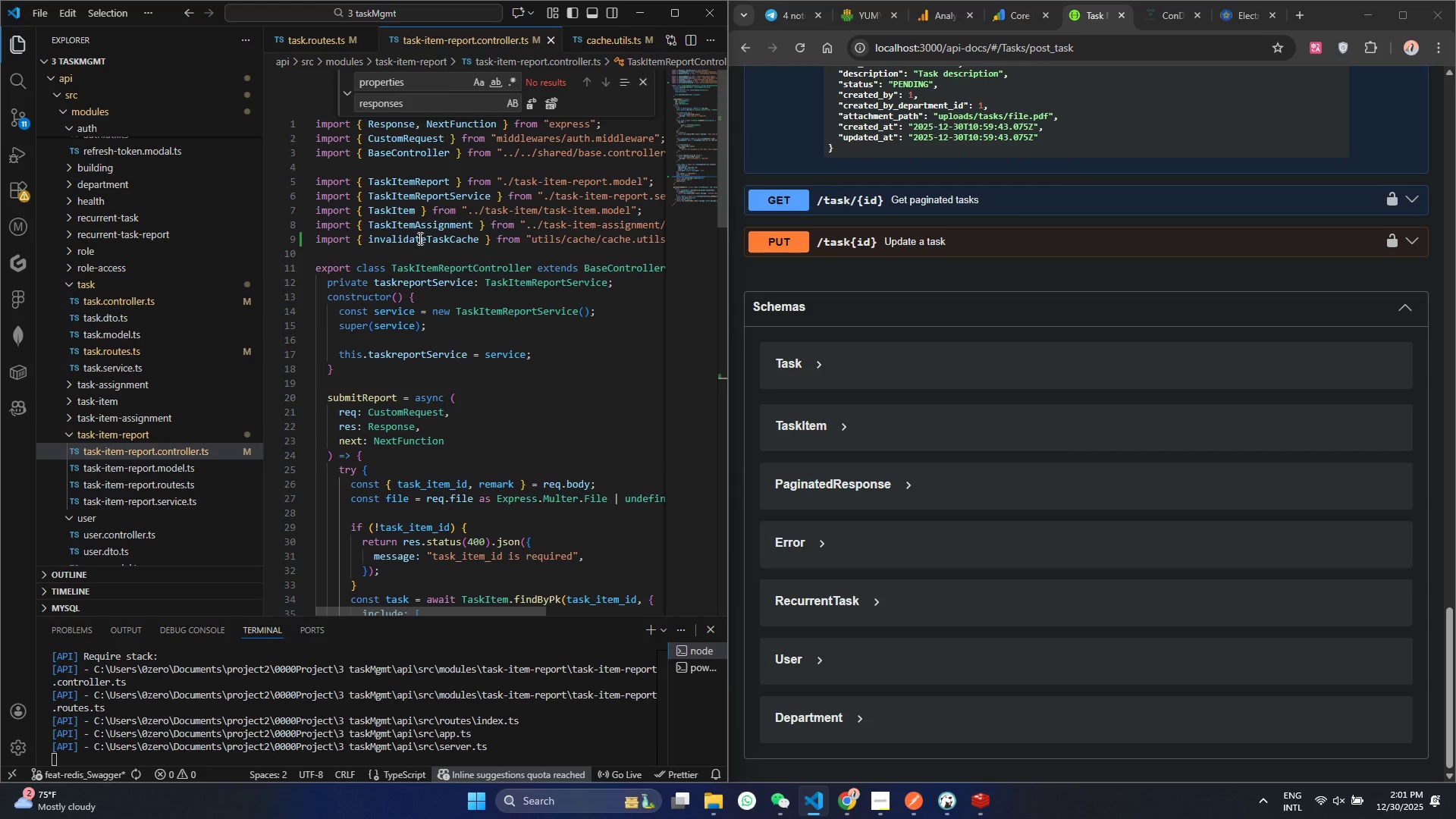 
left_click([420, 234])
 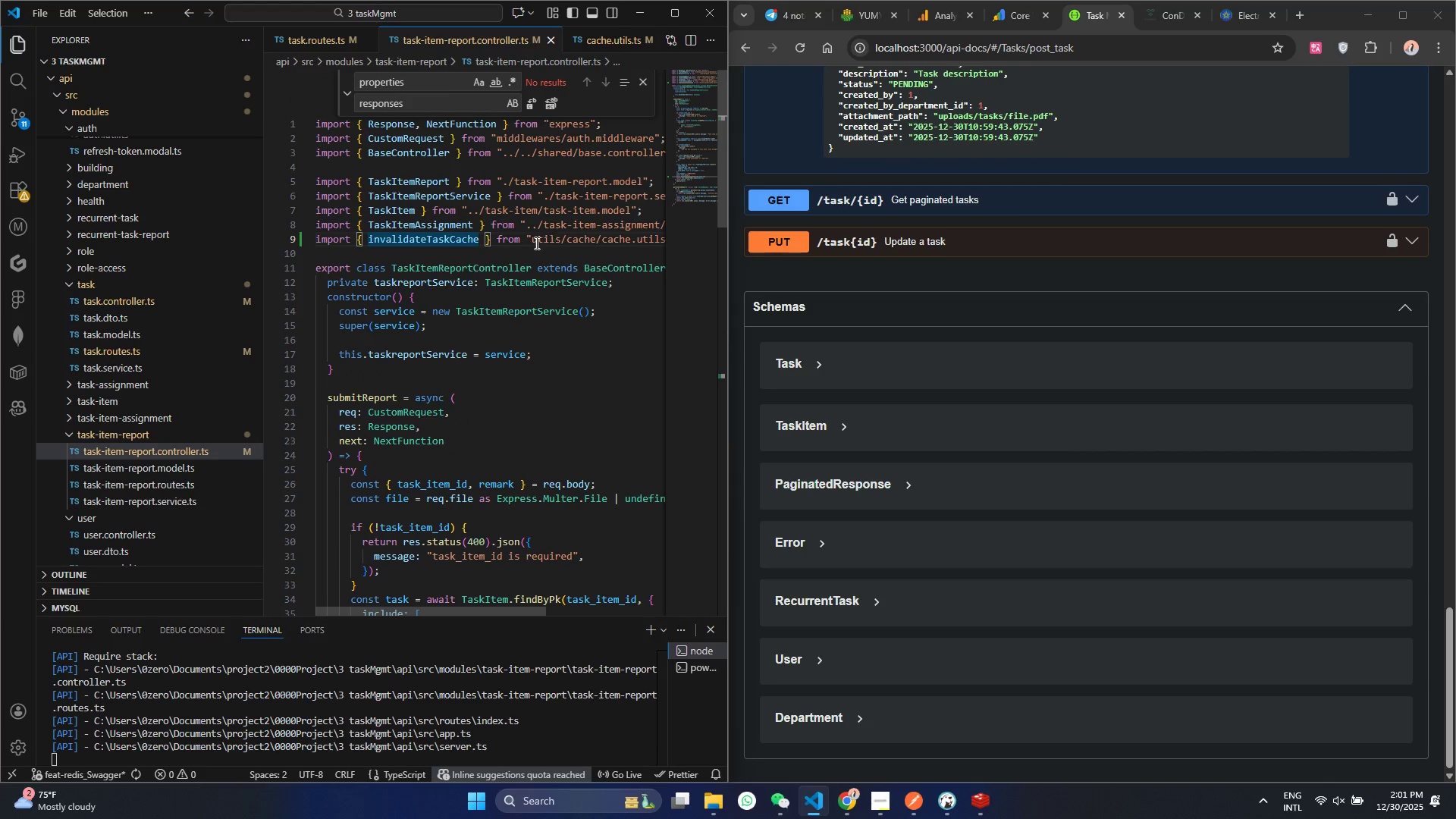 
left_click([535, 243])
 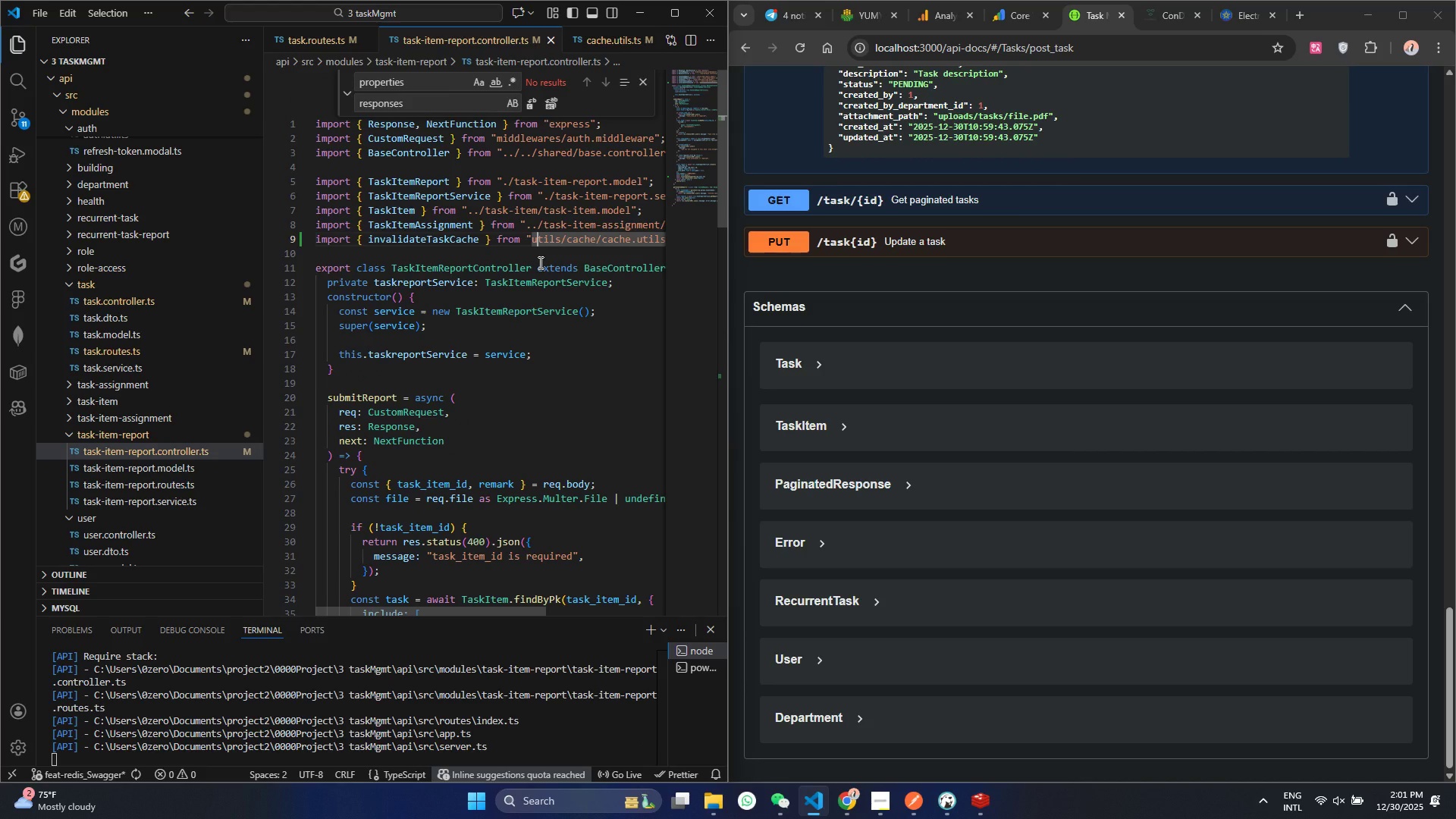 
key(ArrowLeft)
 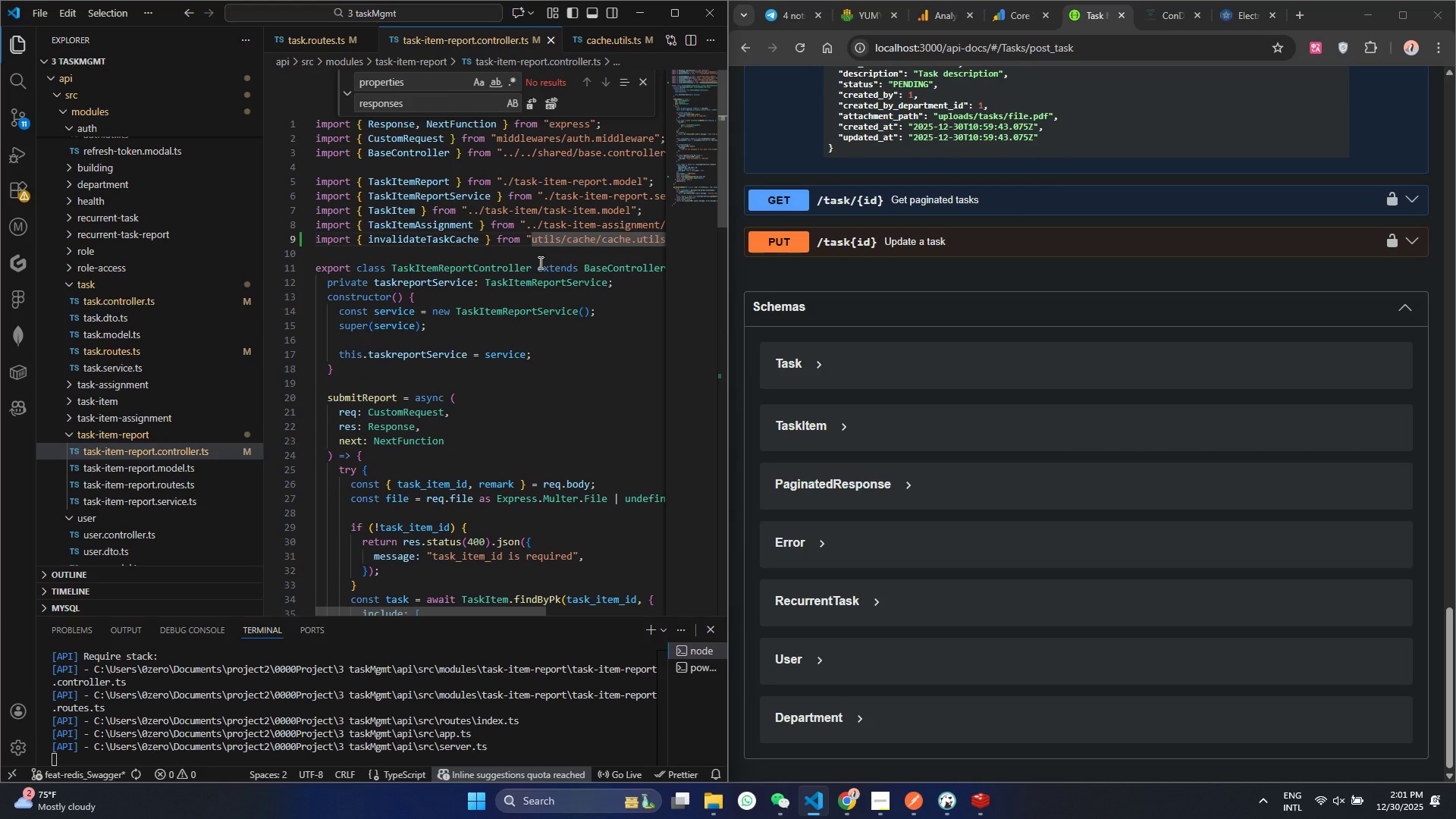 
key(Period)
 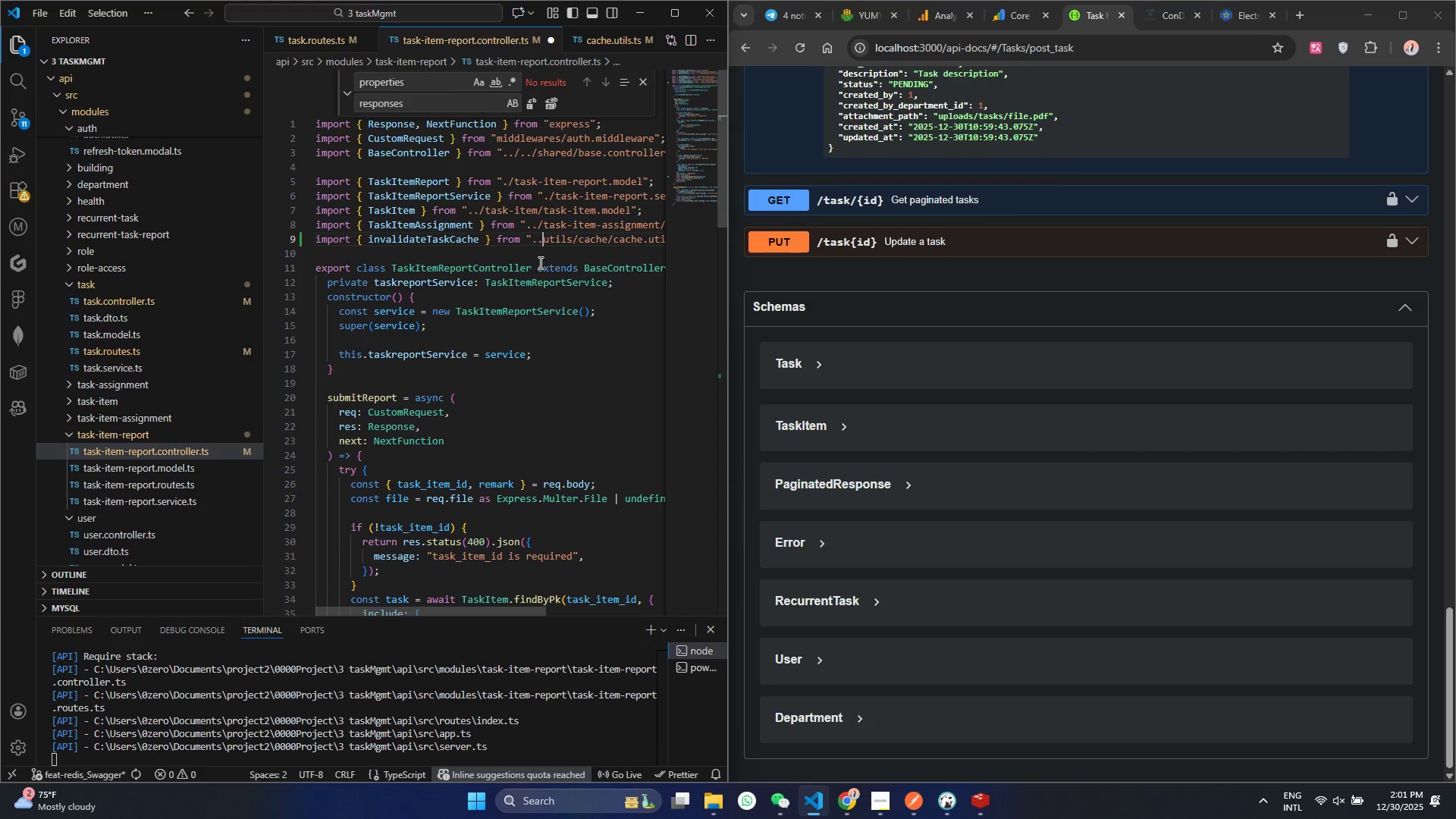 
key(Period)
 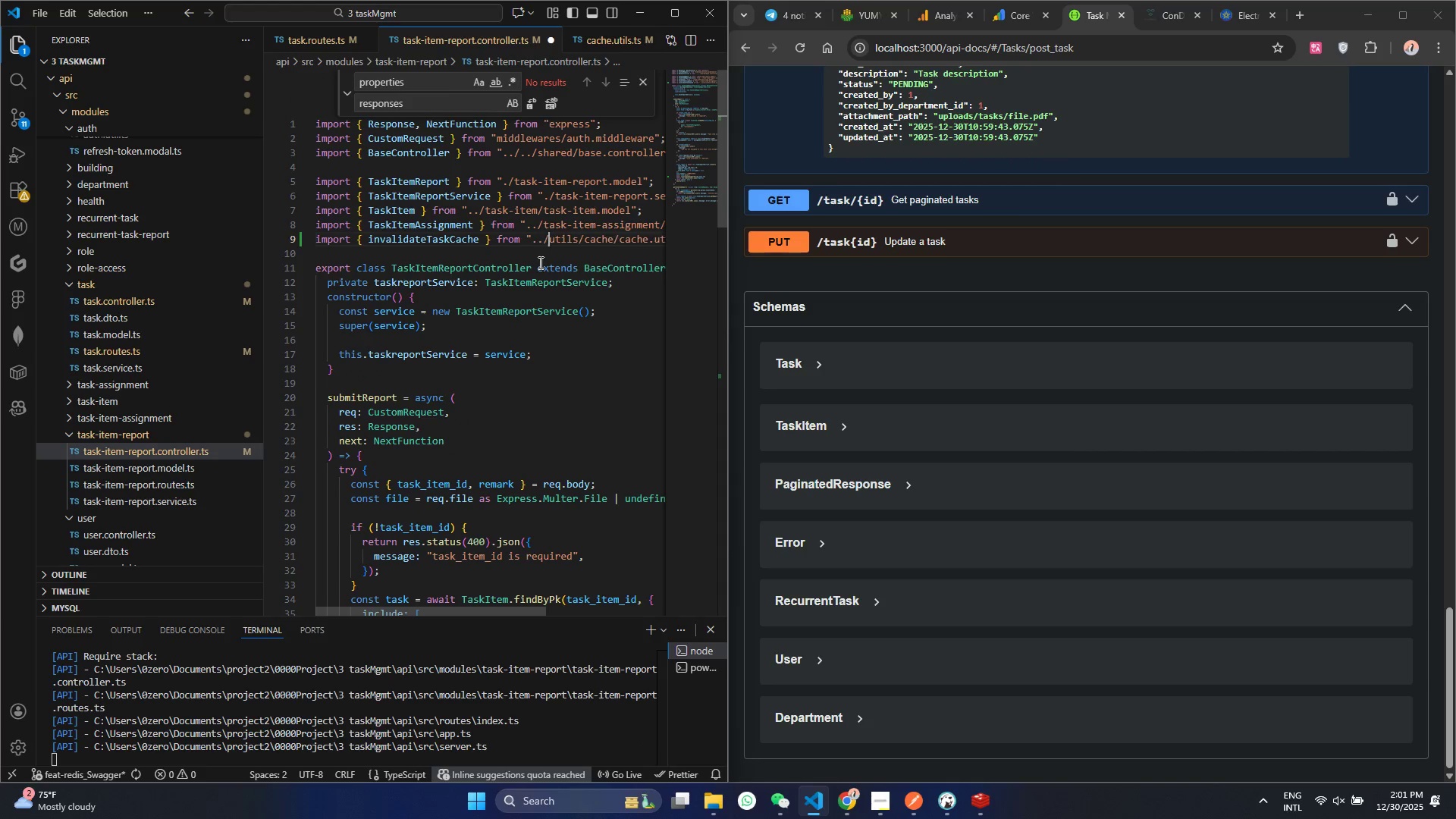 
key(Slash)
 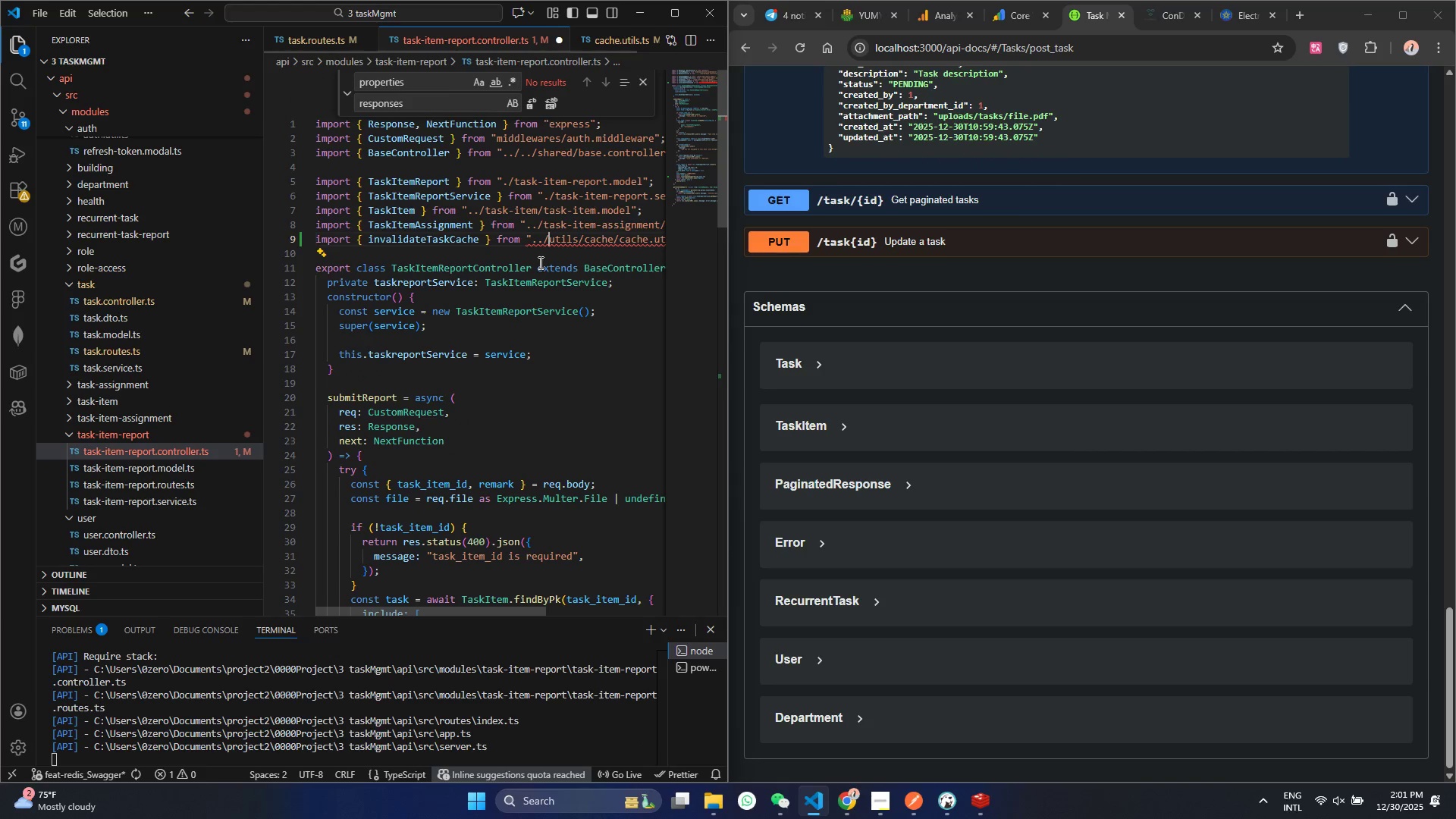 
key(Period)
 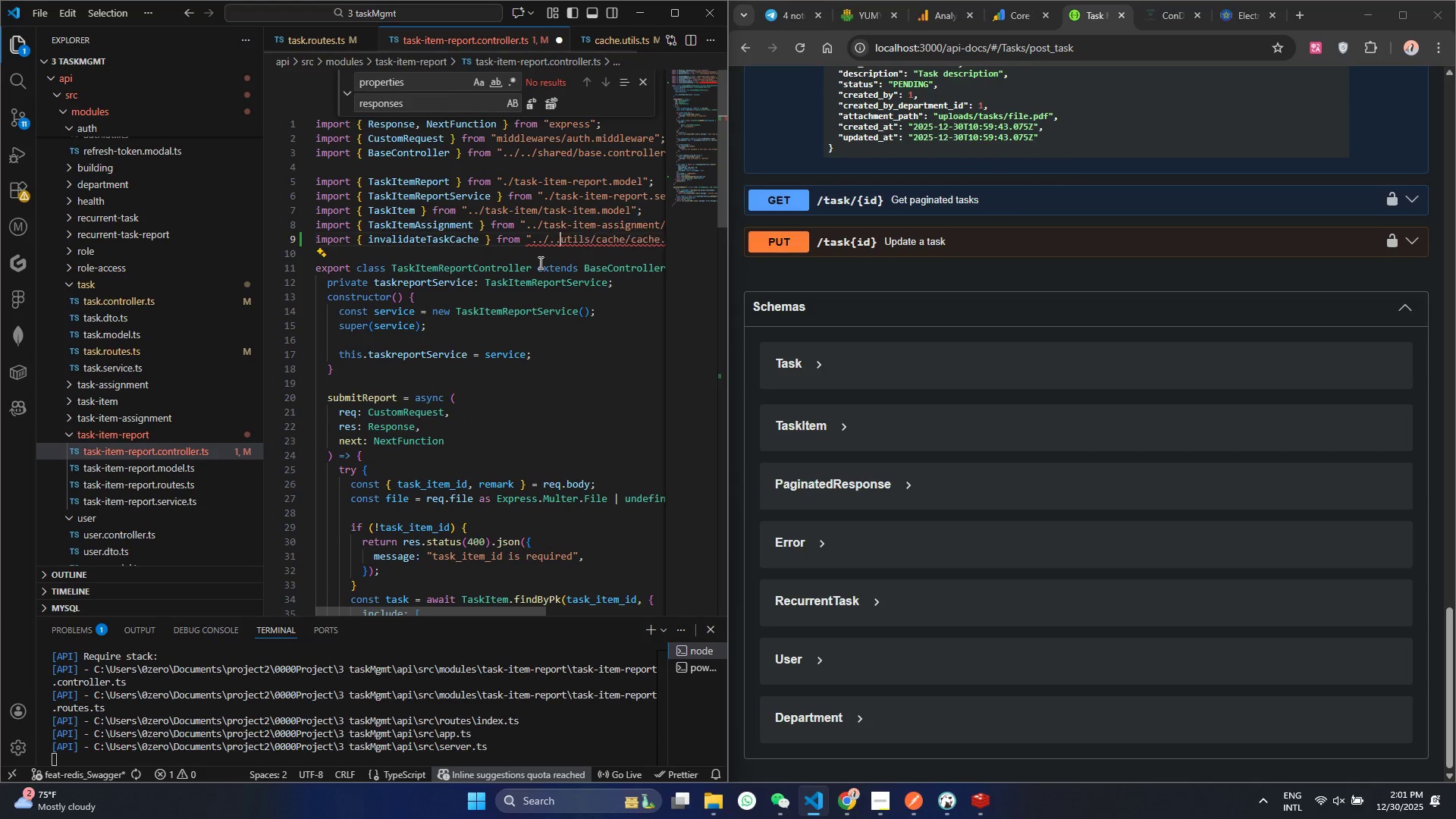 
key(Period)
 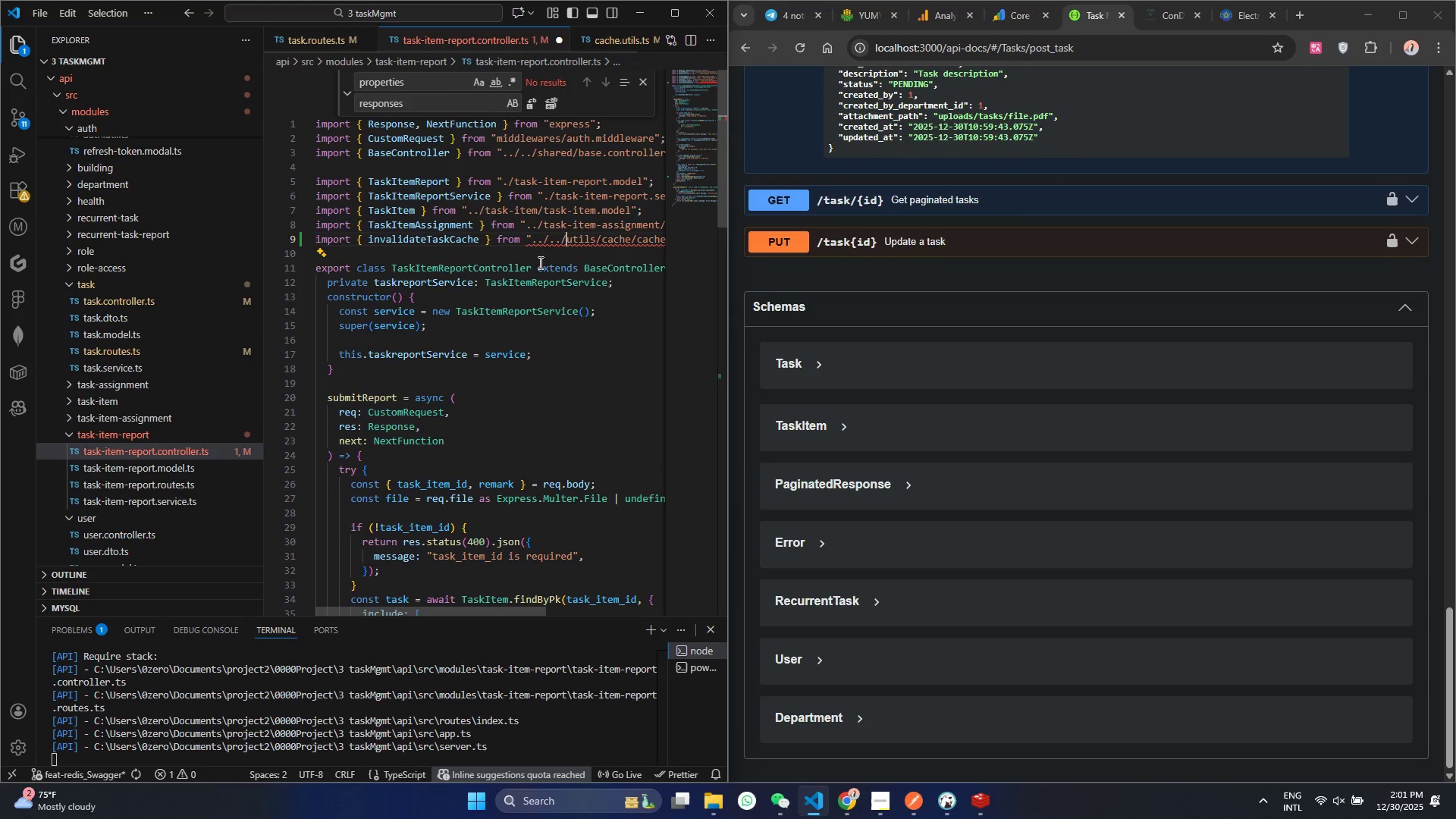 
key(Slash)
 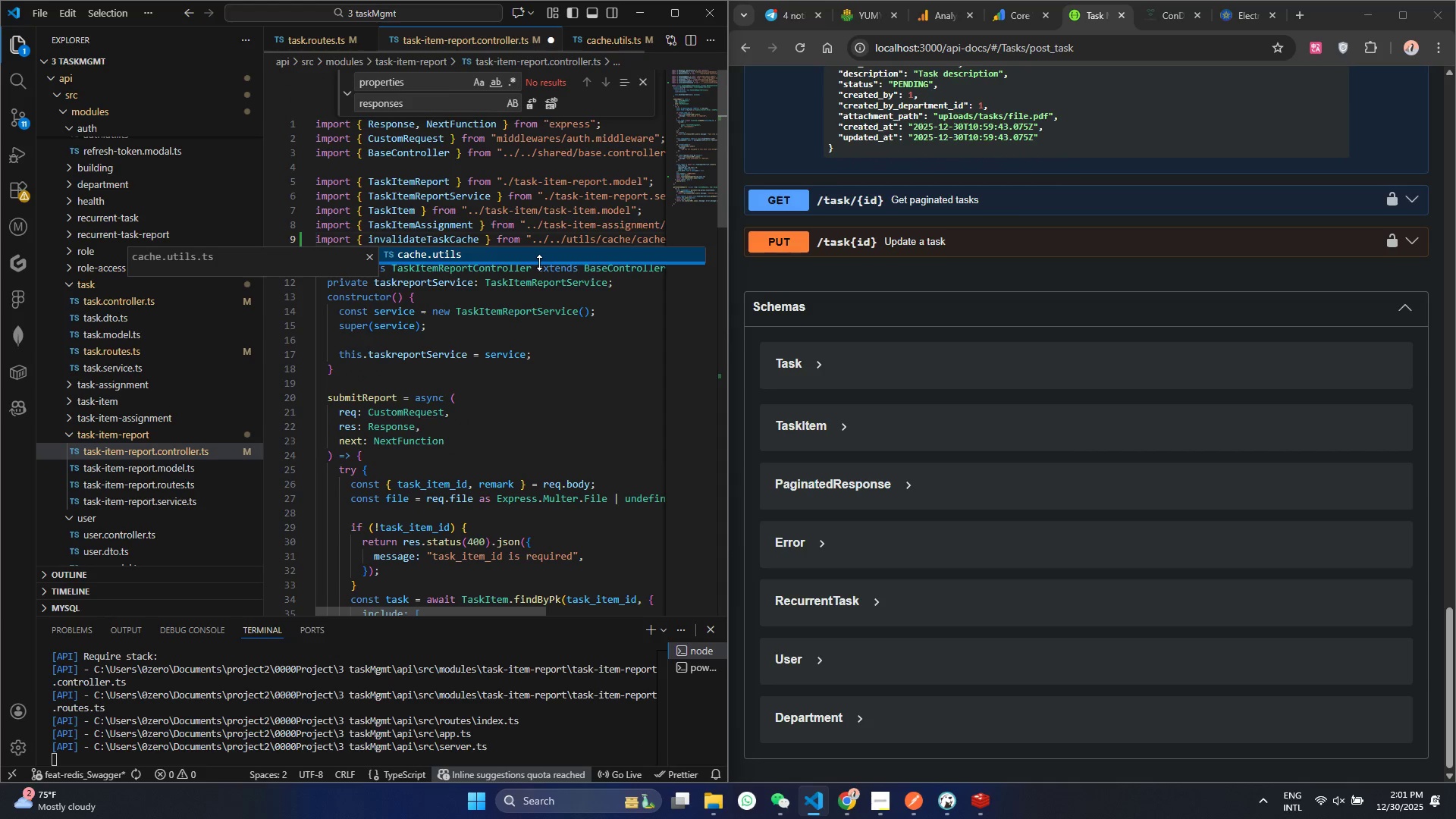 
key(Control+S)
 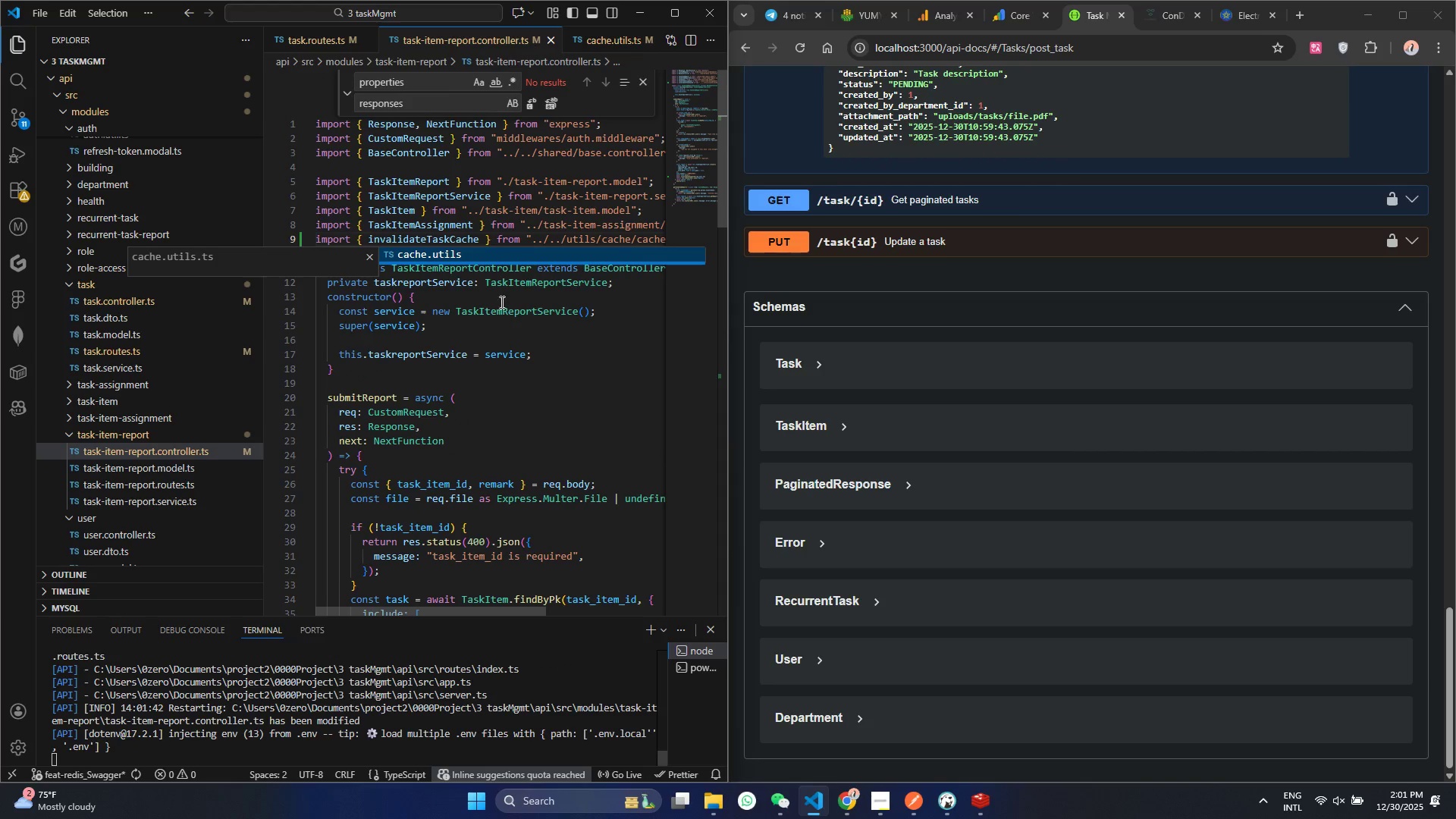 
left_click([512, 333])
 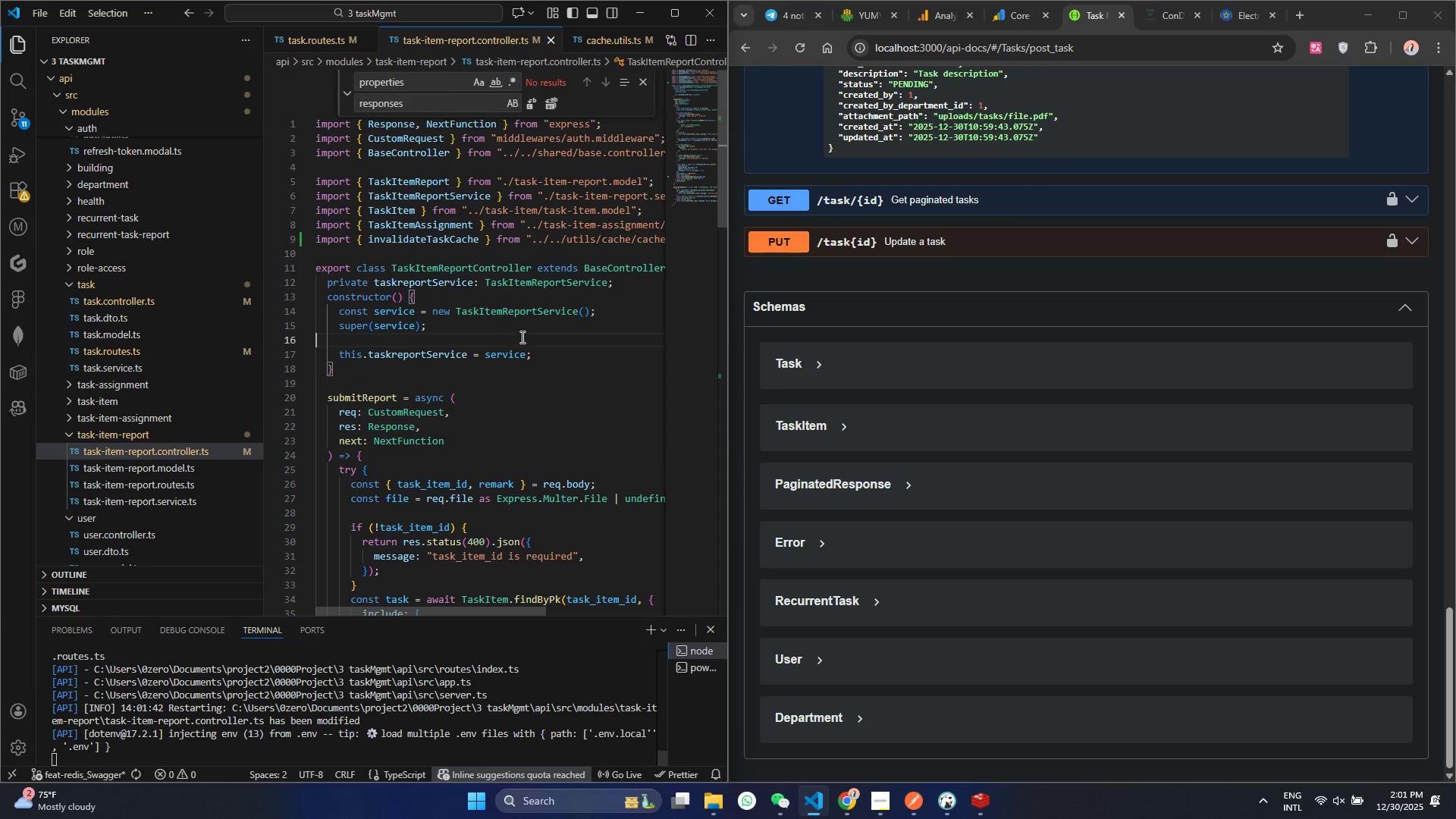 
scroll: coordinate [522, 337], scroll_direction: down, amount: 9.0
 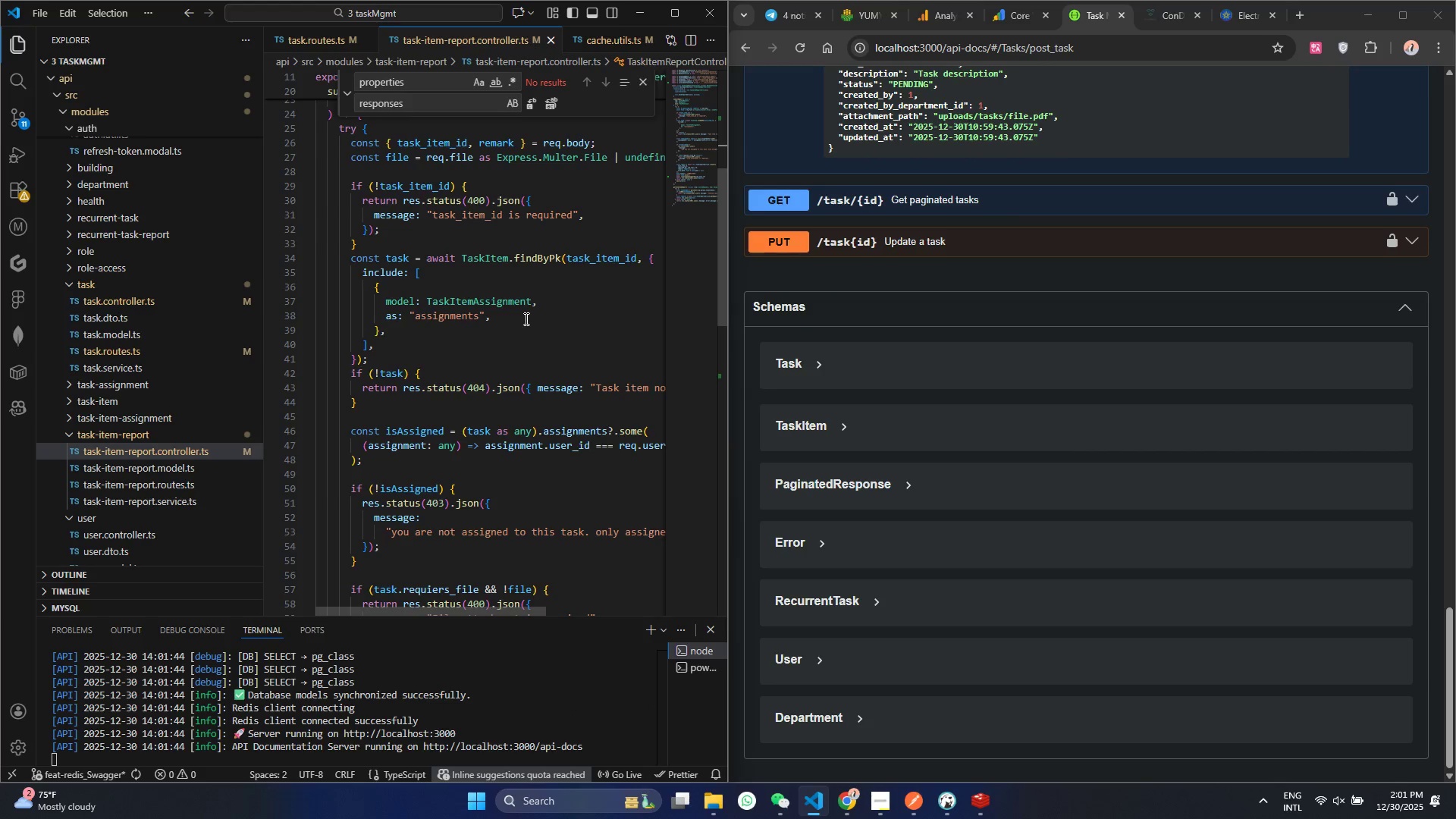 
wait(8.07)
 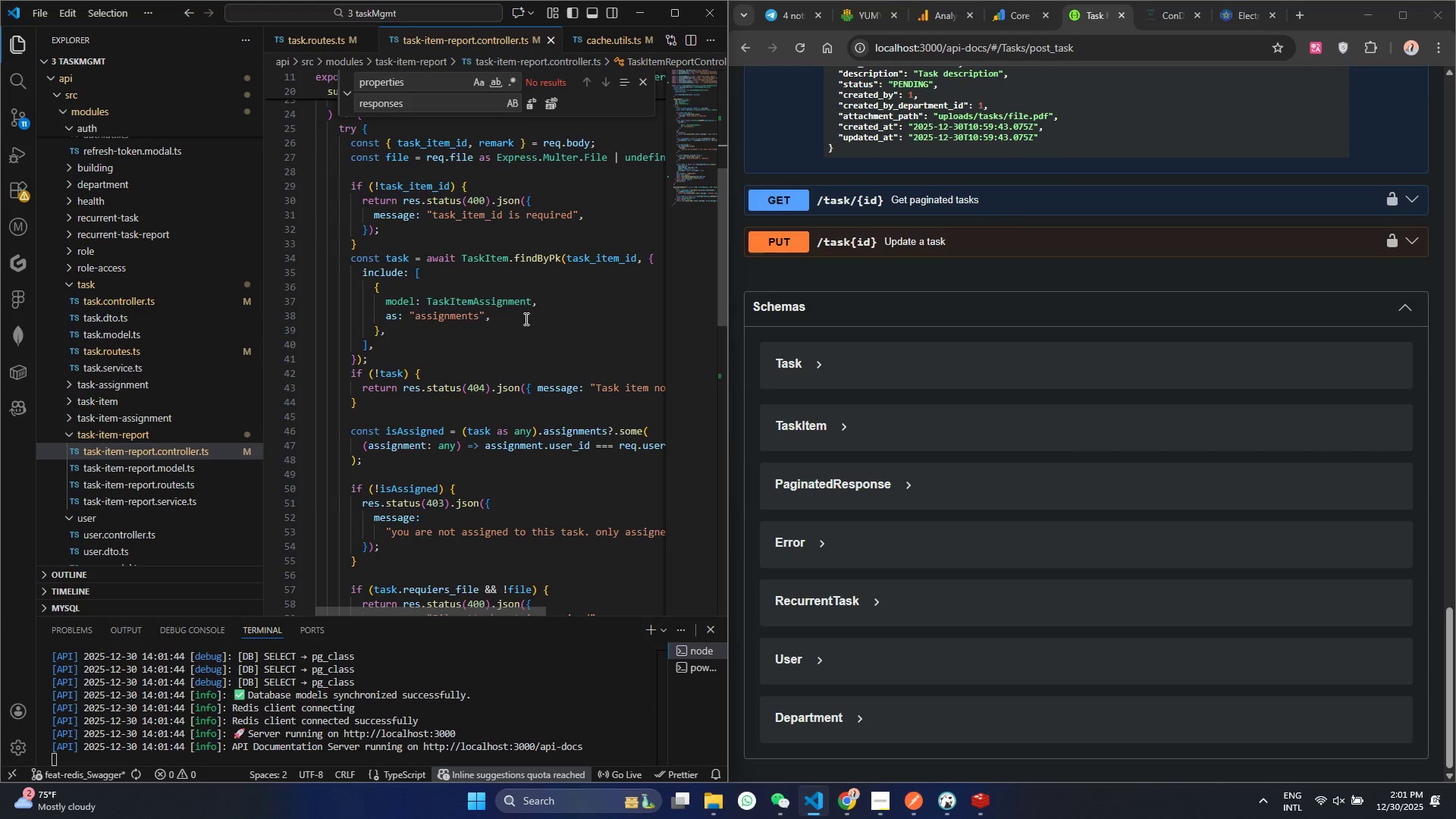 
scroll: coordinate [322, 675], scroll_direction: down, amount: 10.0
 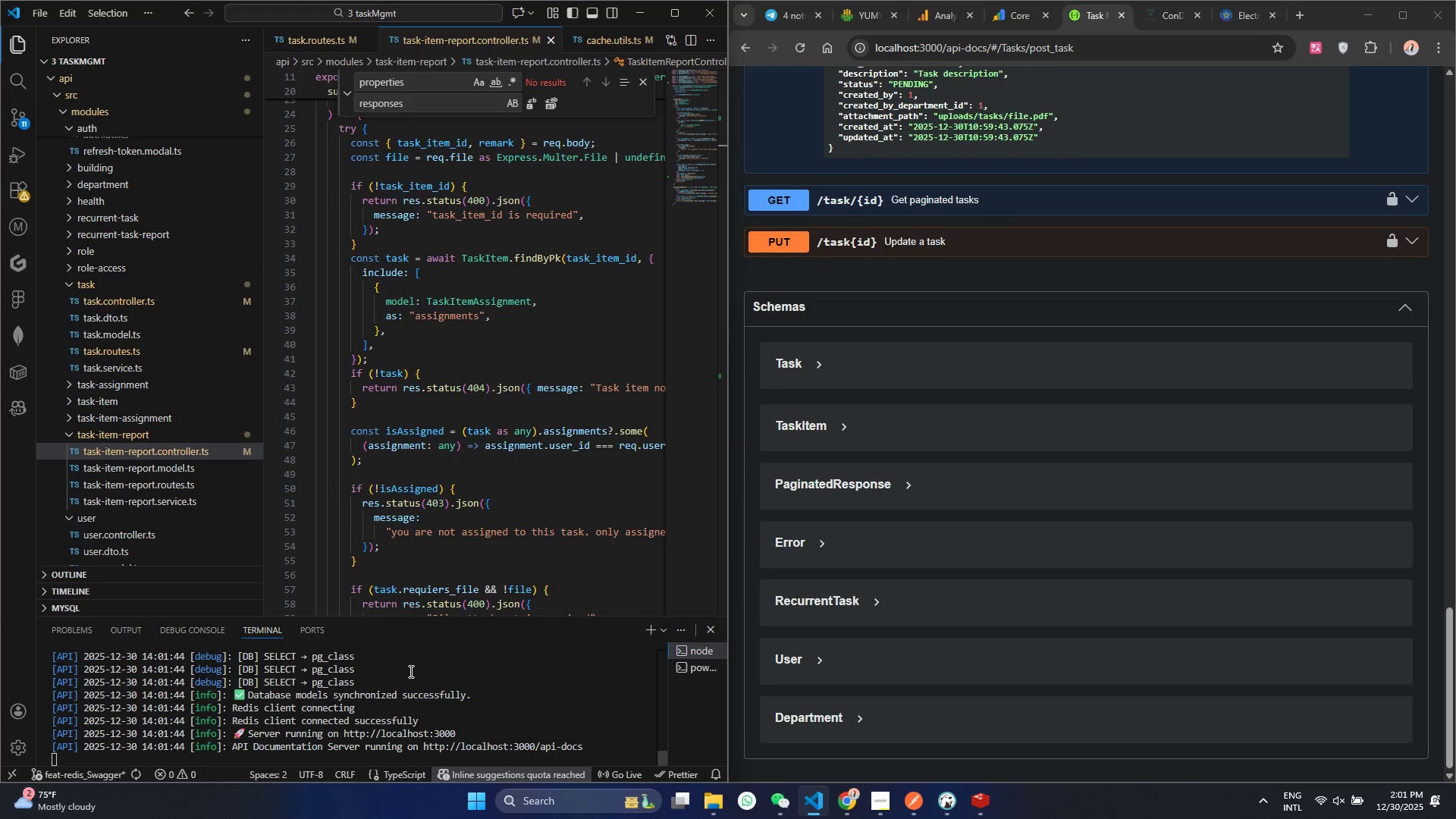 
left_click([410, 671])
 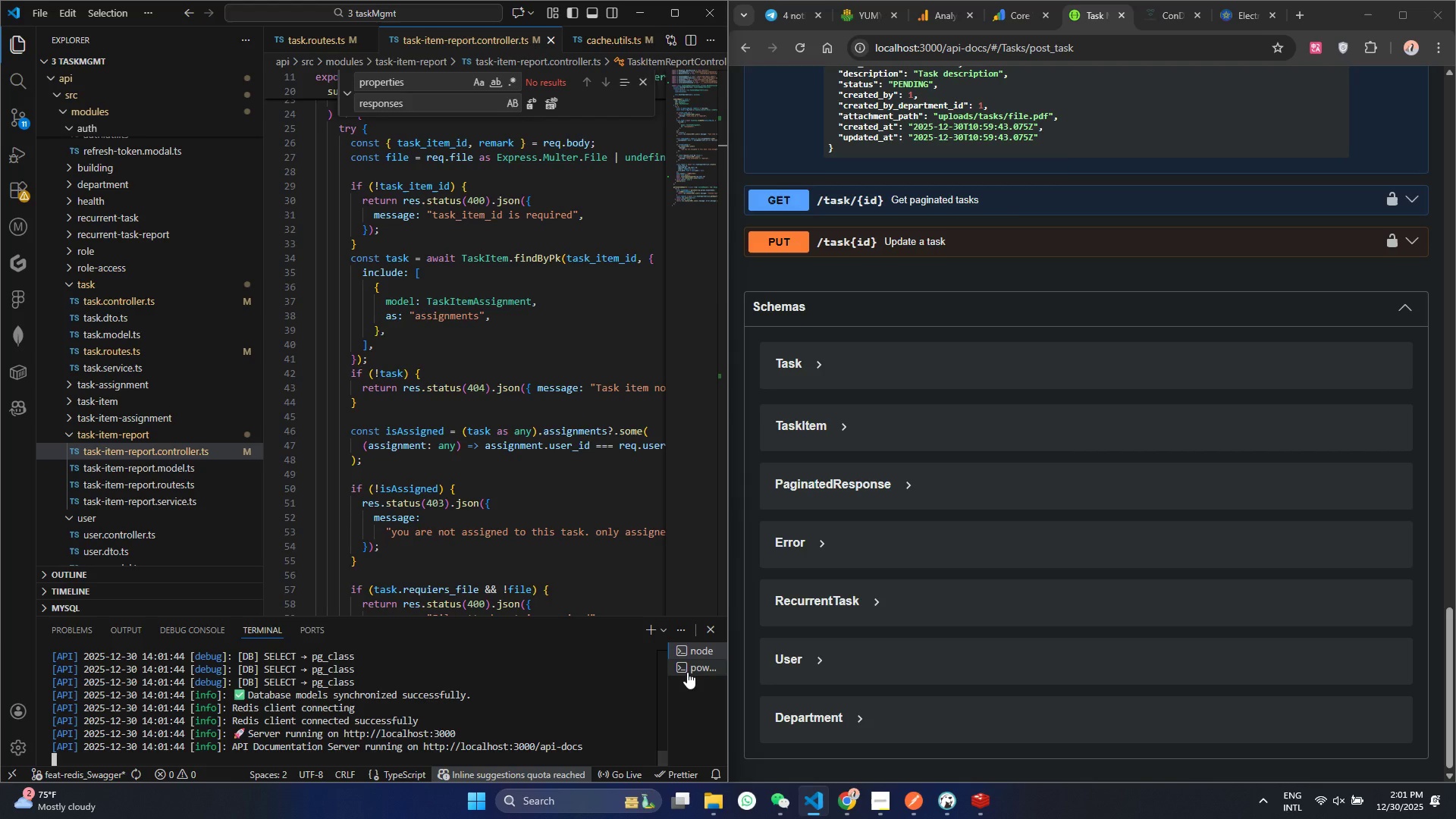 
left_click([536, 703])
 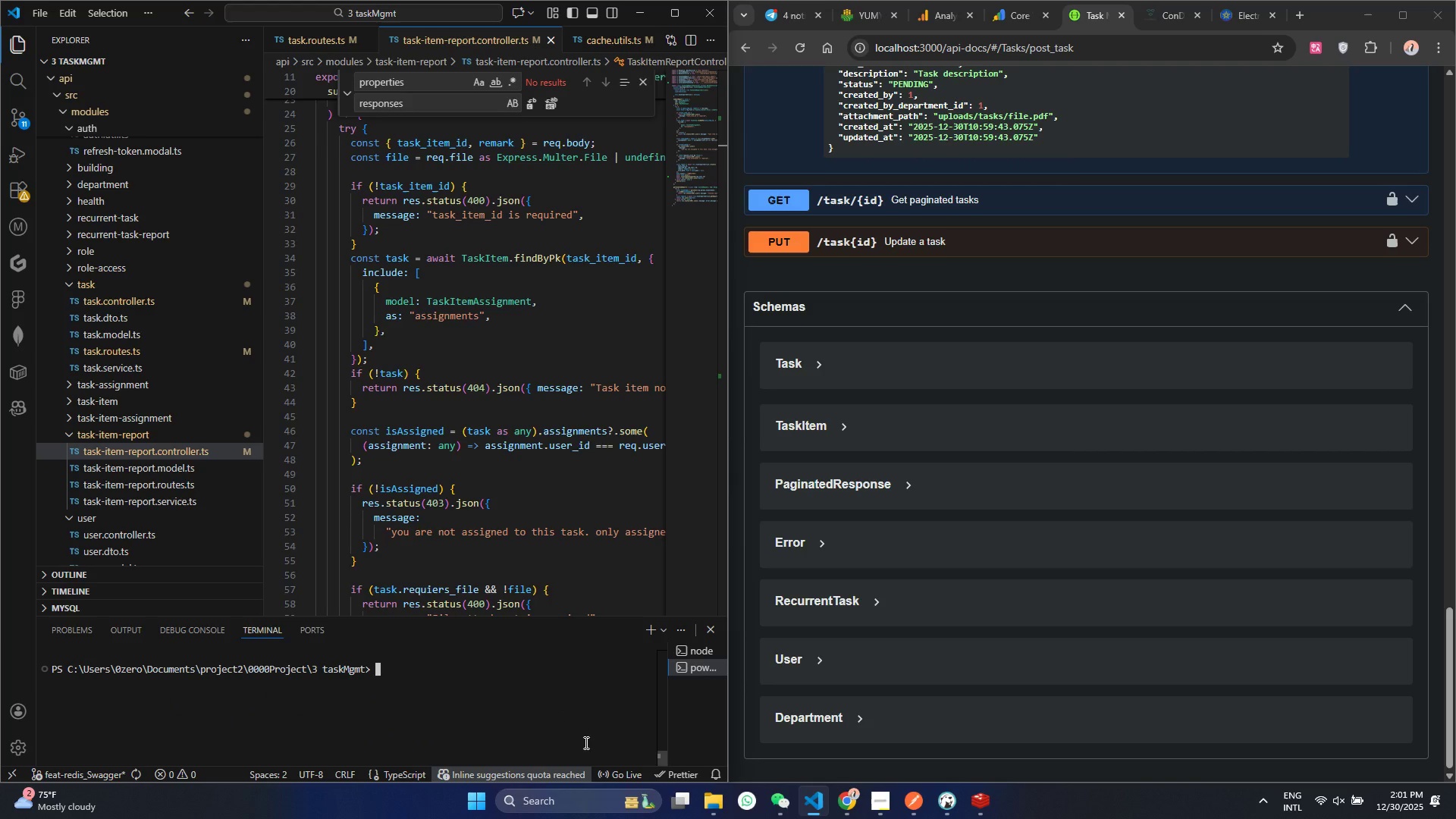 
hold_key(key=G, duration=0.34)
 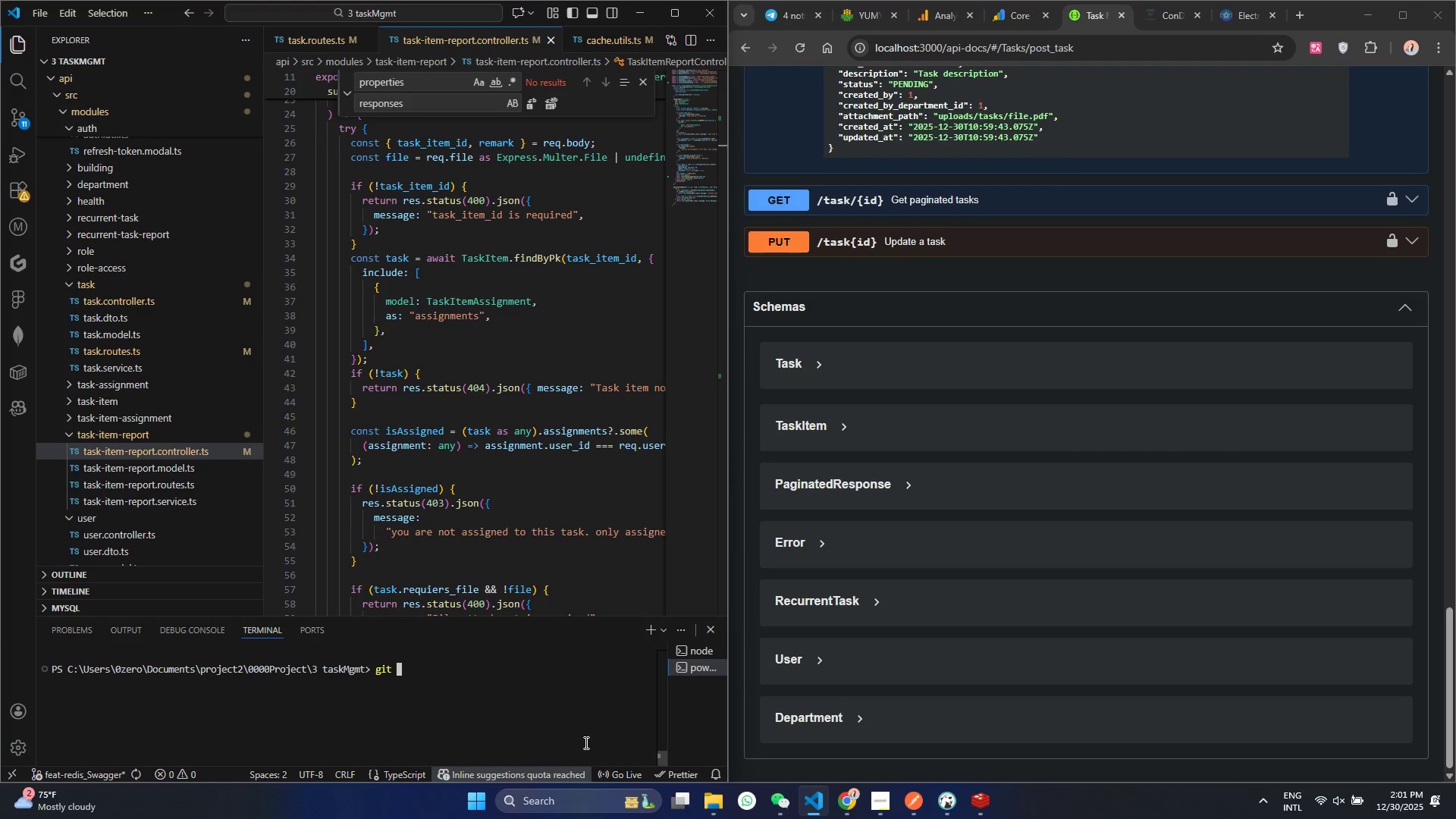 
type(it status)
 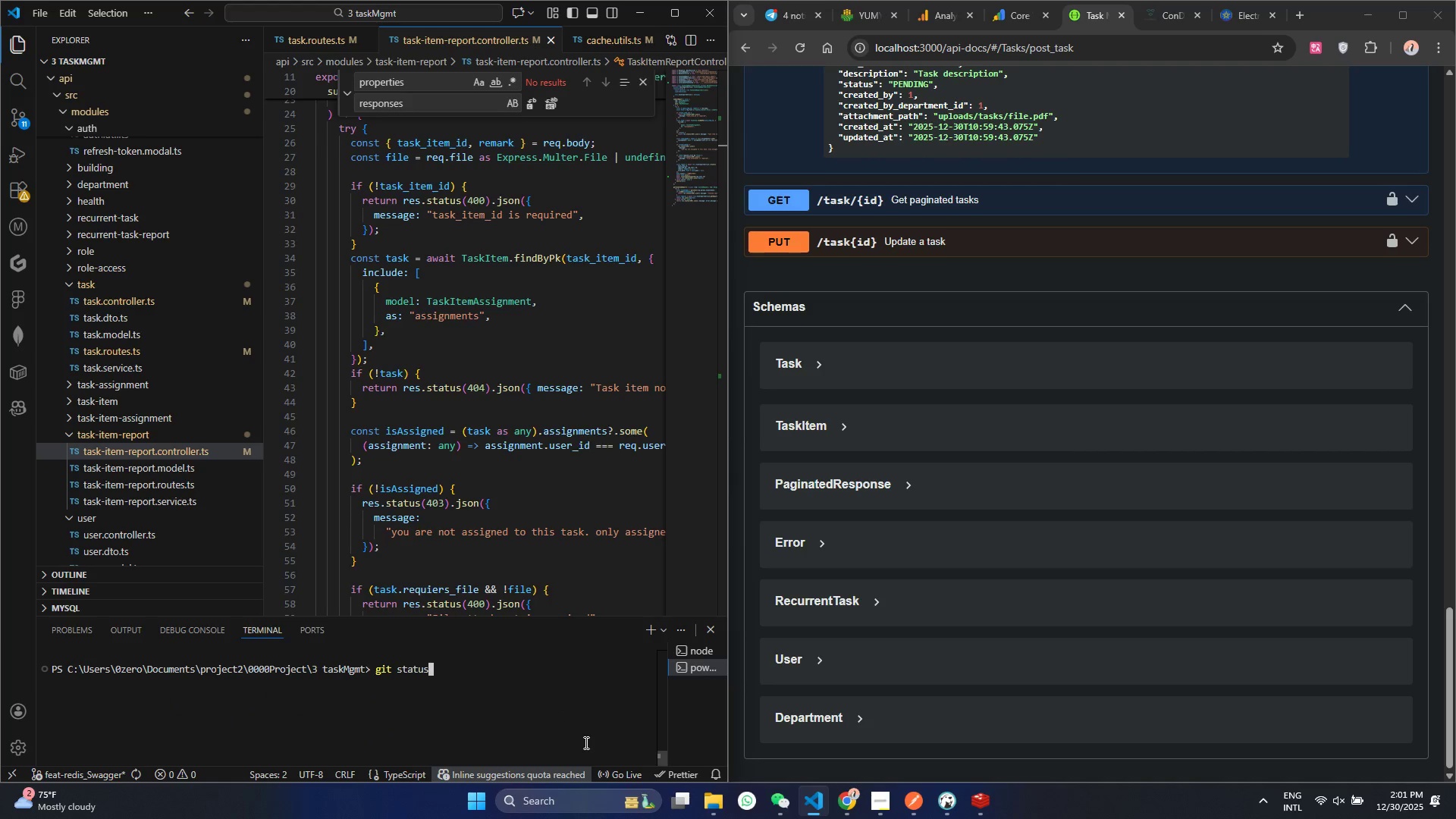 
key(Enter)
 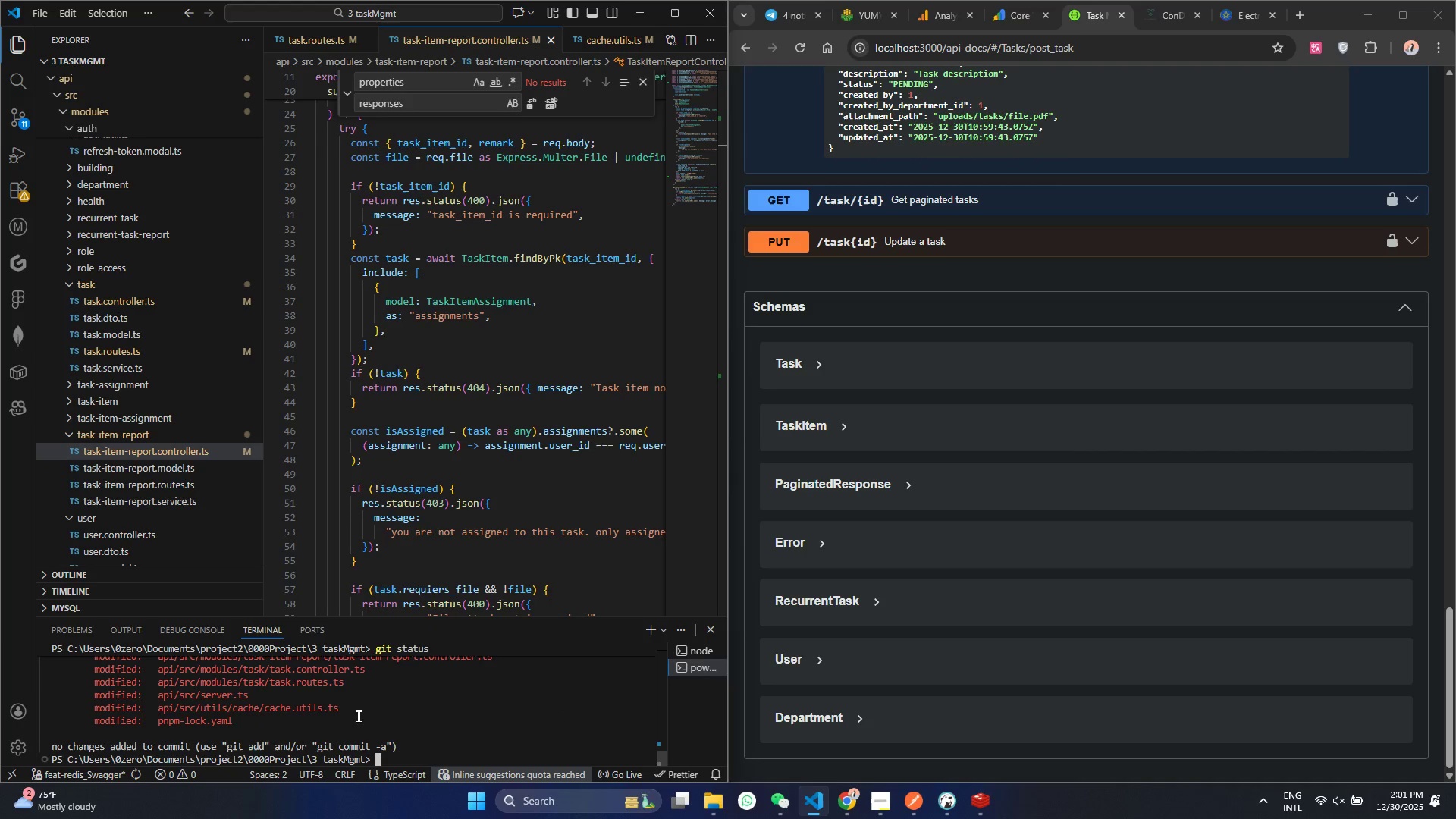 
scroll: coordinate [364, 719], scroll_direction: up, amount: 6.0
 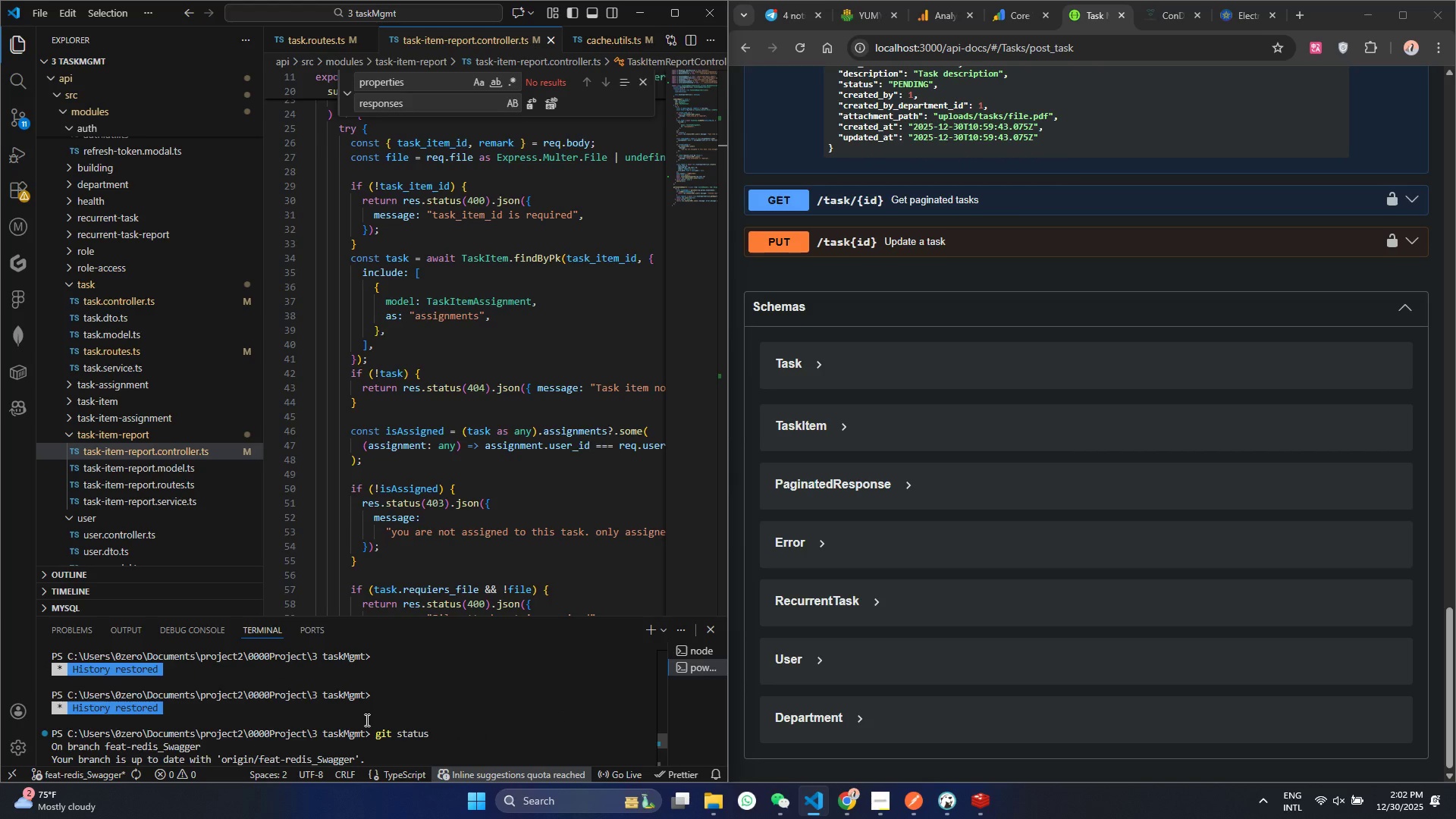 
scroll: coordinate [366, 720], scroll_direction: down, amount: 1.0
 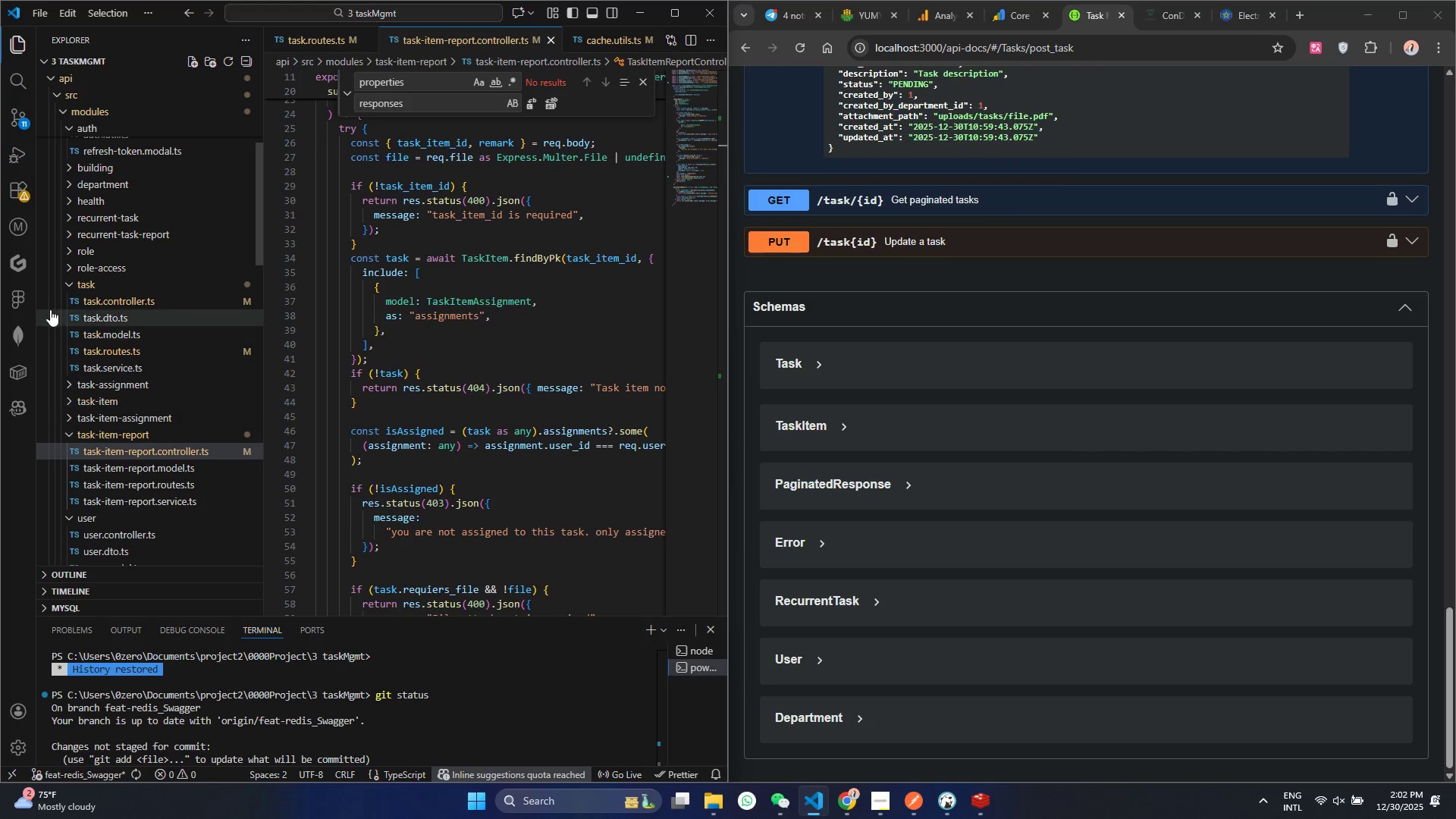 
left_click([61, 289])
 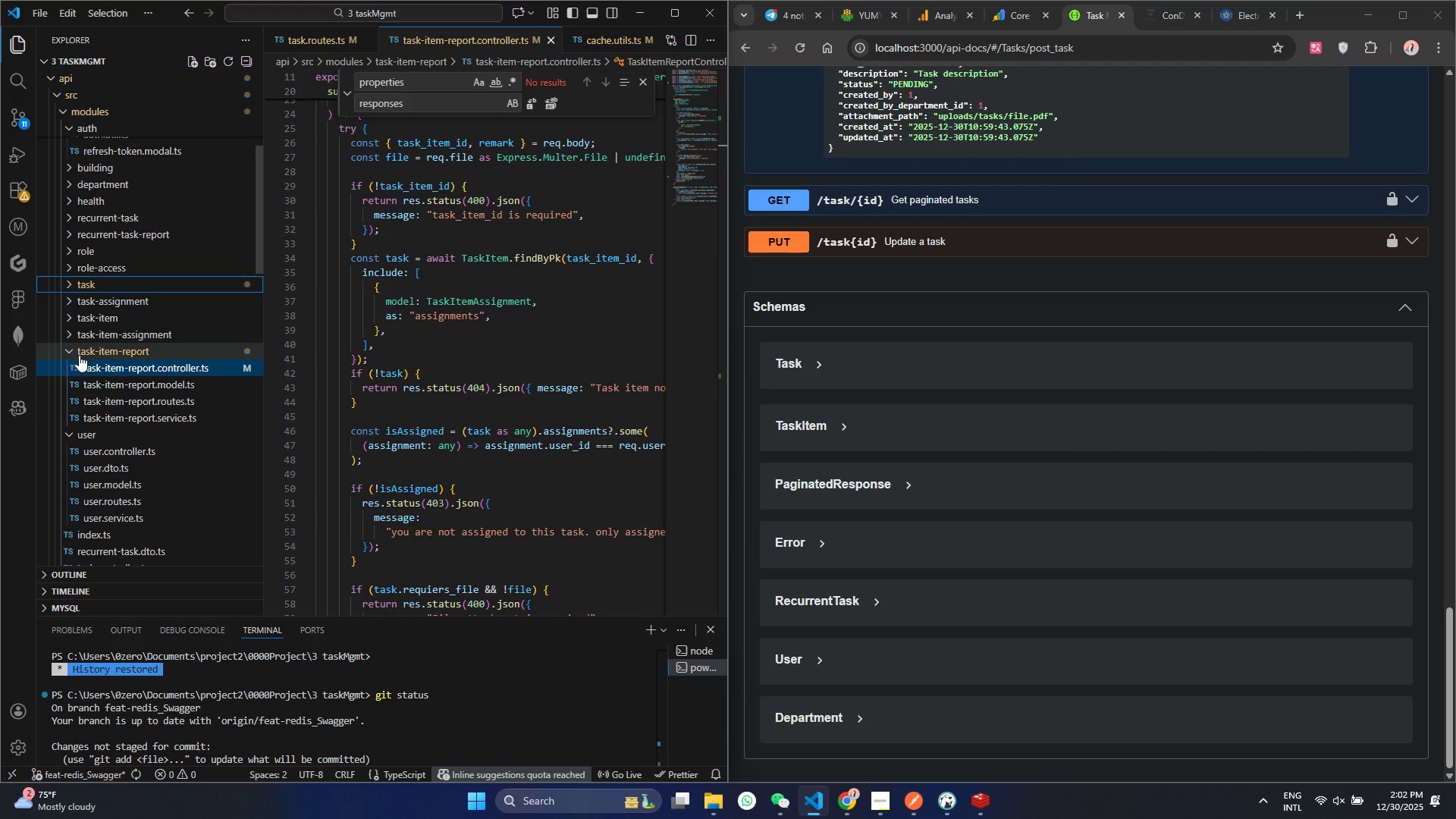 
left_click([68, 349])
 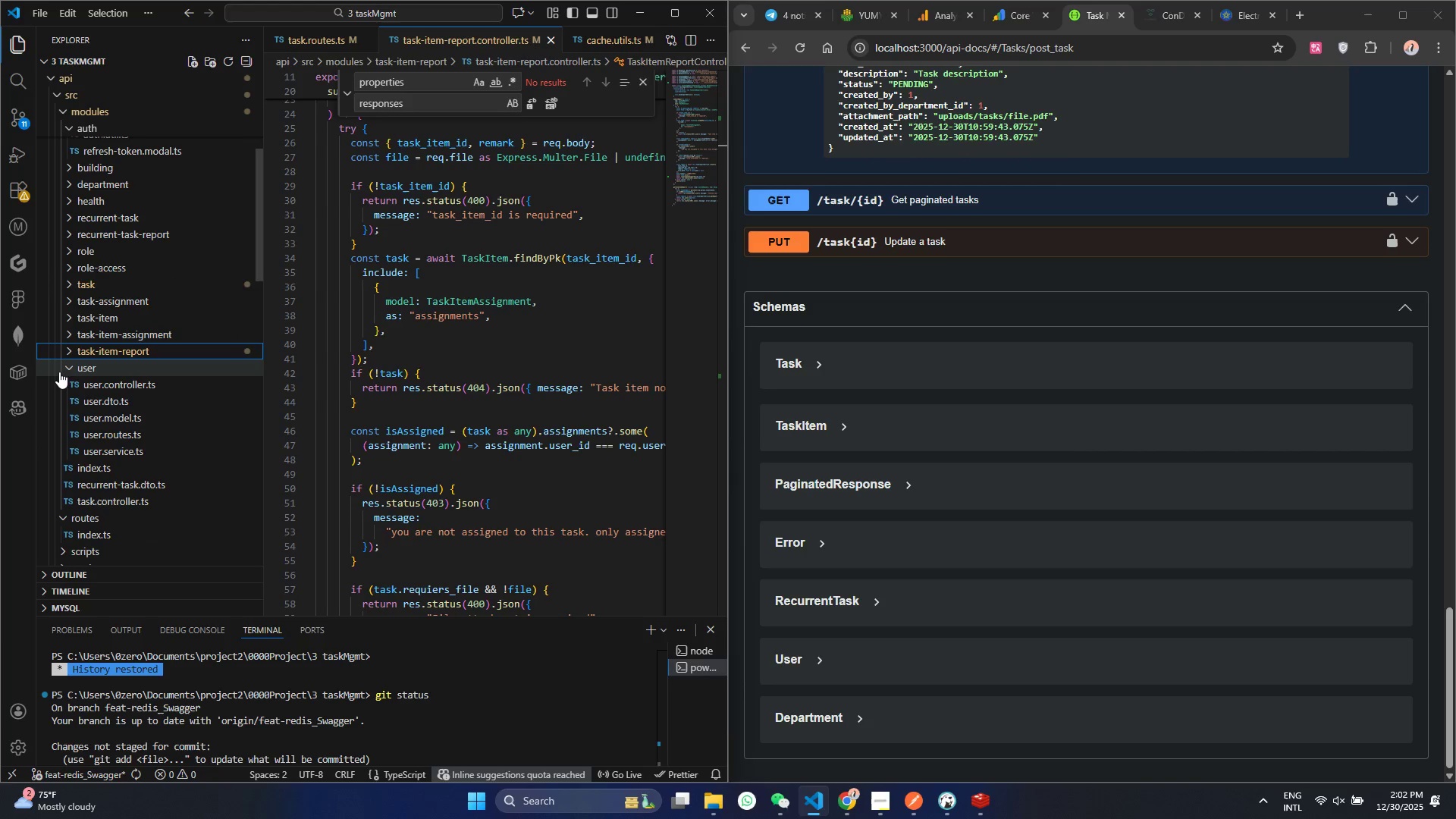 
wait(10.34)
 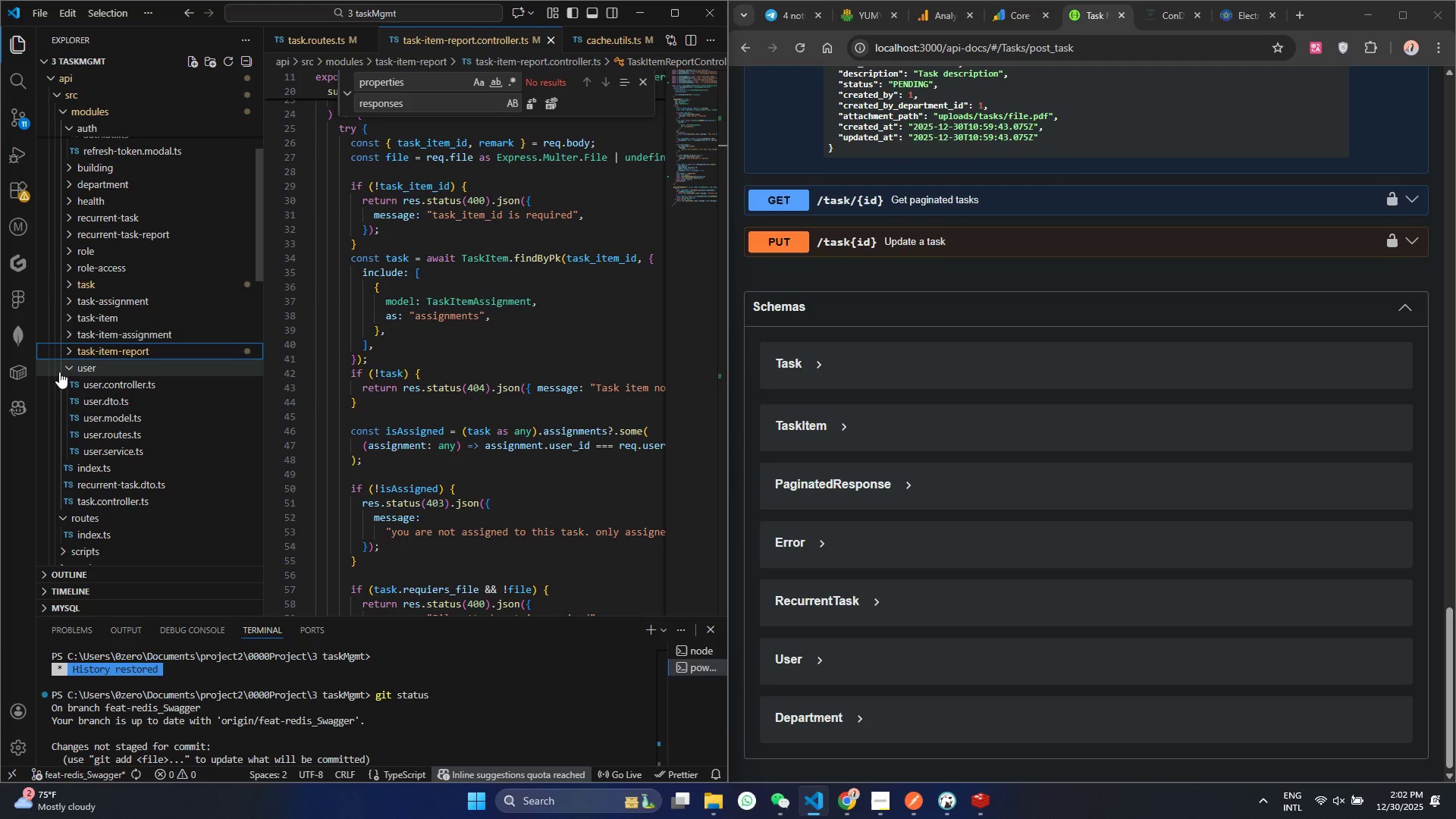 
scroll: coordinate [101, 312], scroll_direction: up, amount: 1.0
 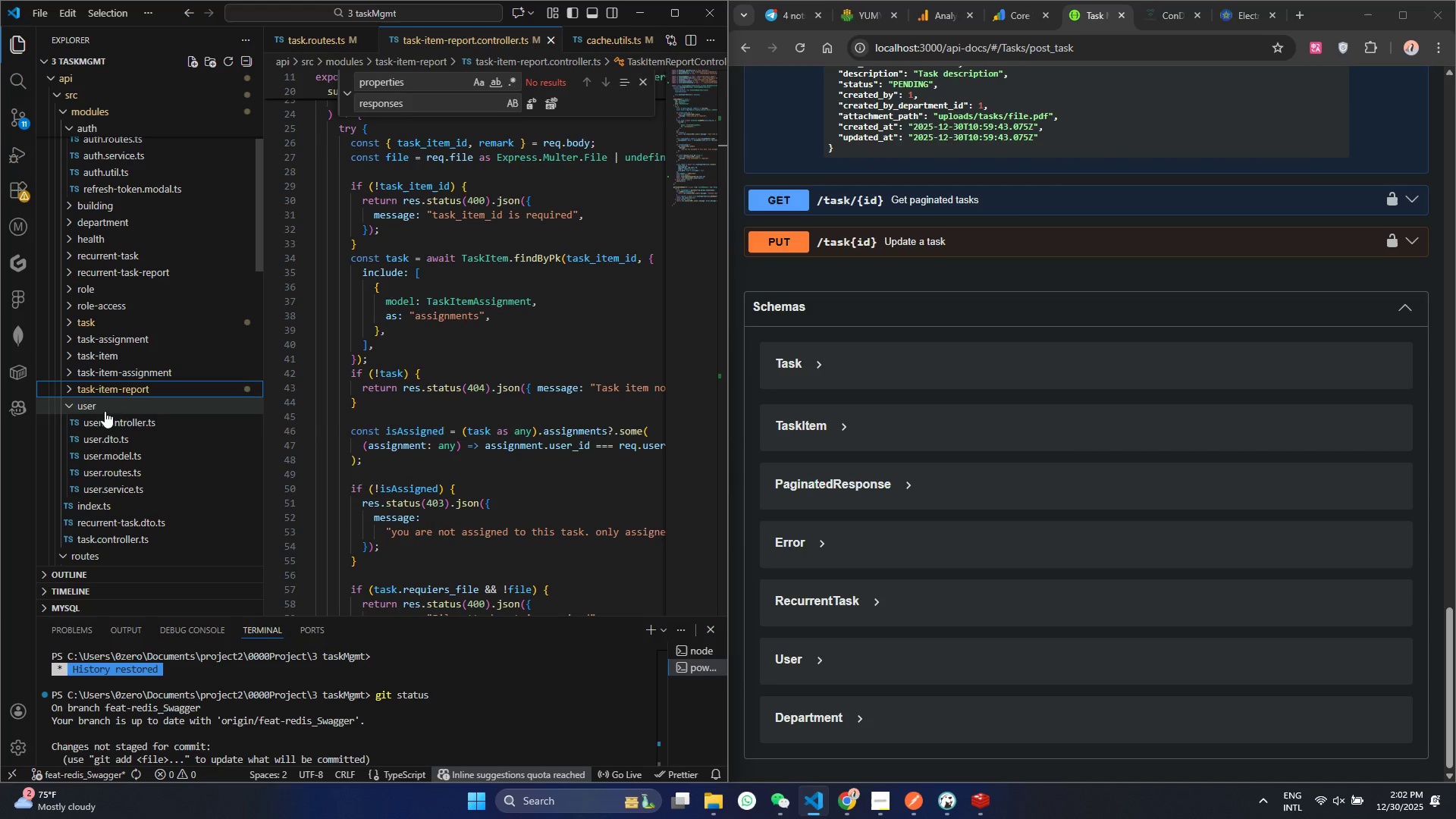 
left_click([74, 400])
 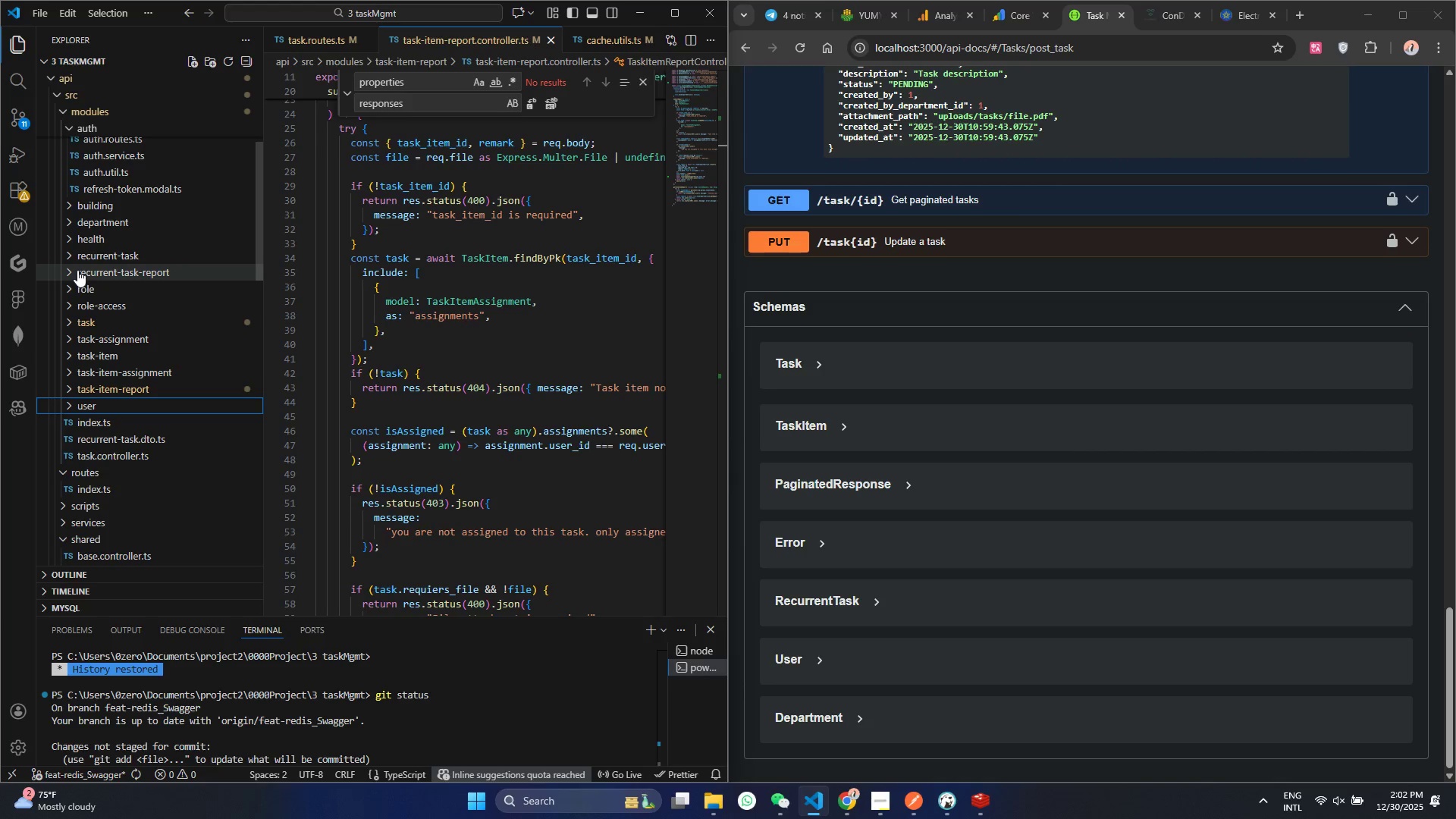 
left_click([77, 258])
 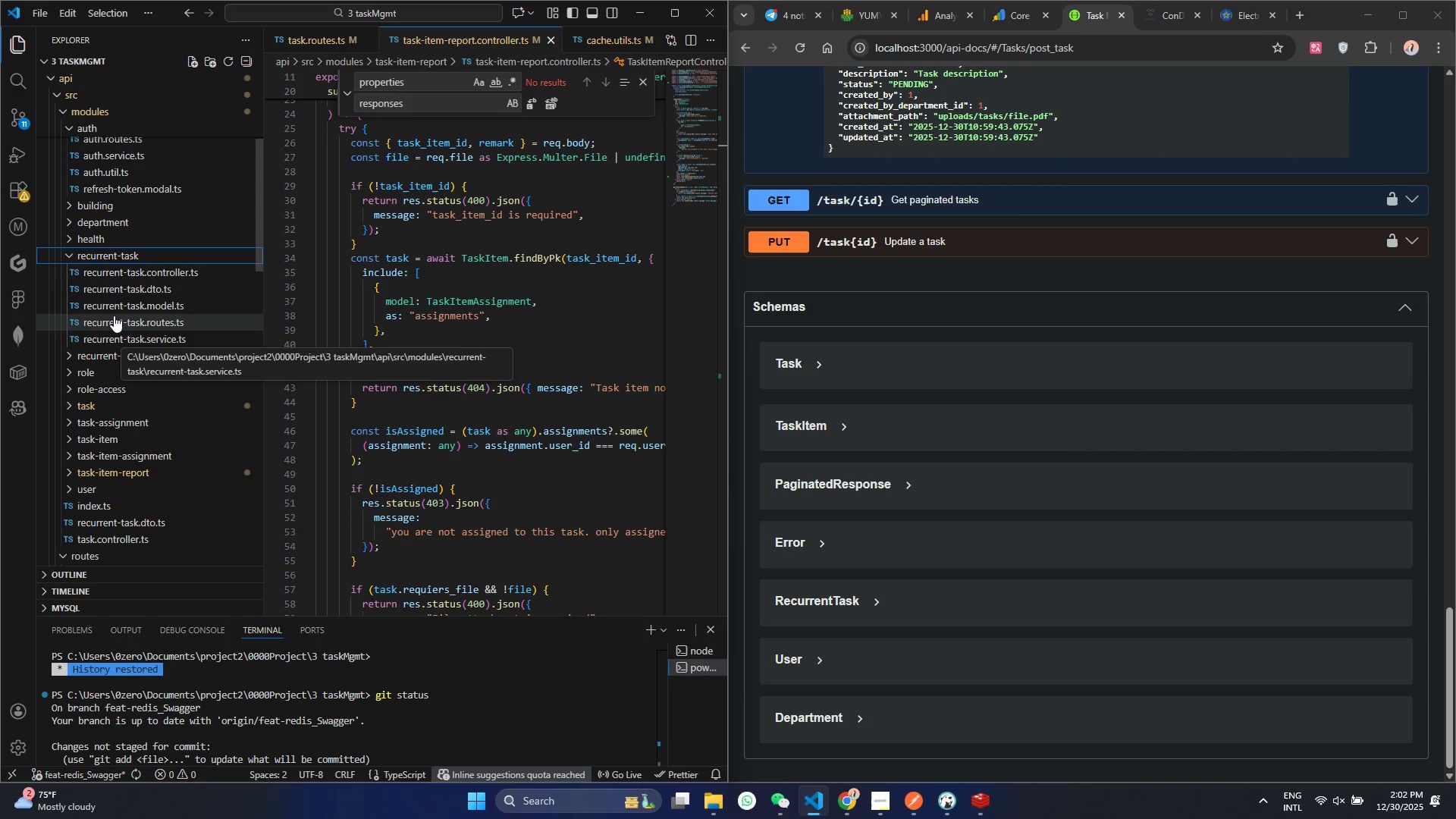 
double_click([511, 318])
 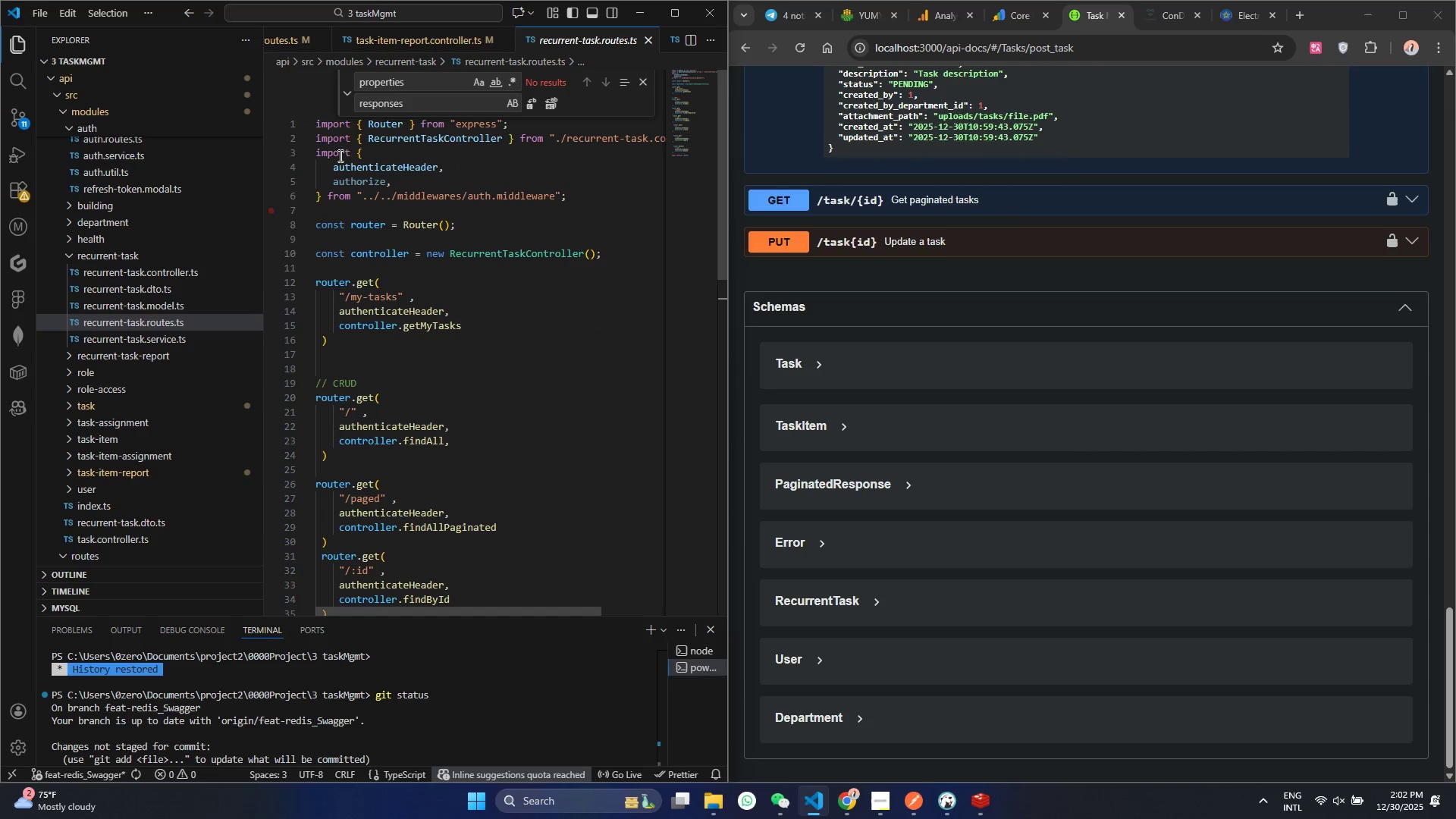 
wait(6.66)
 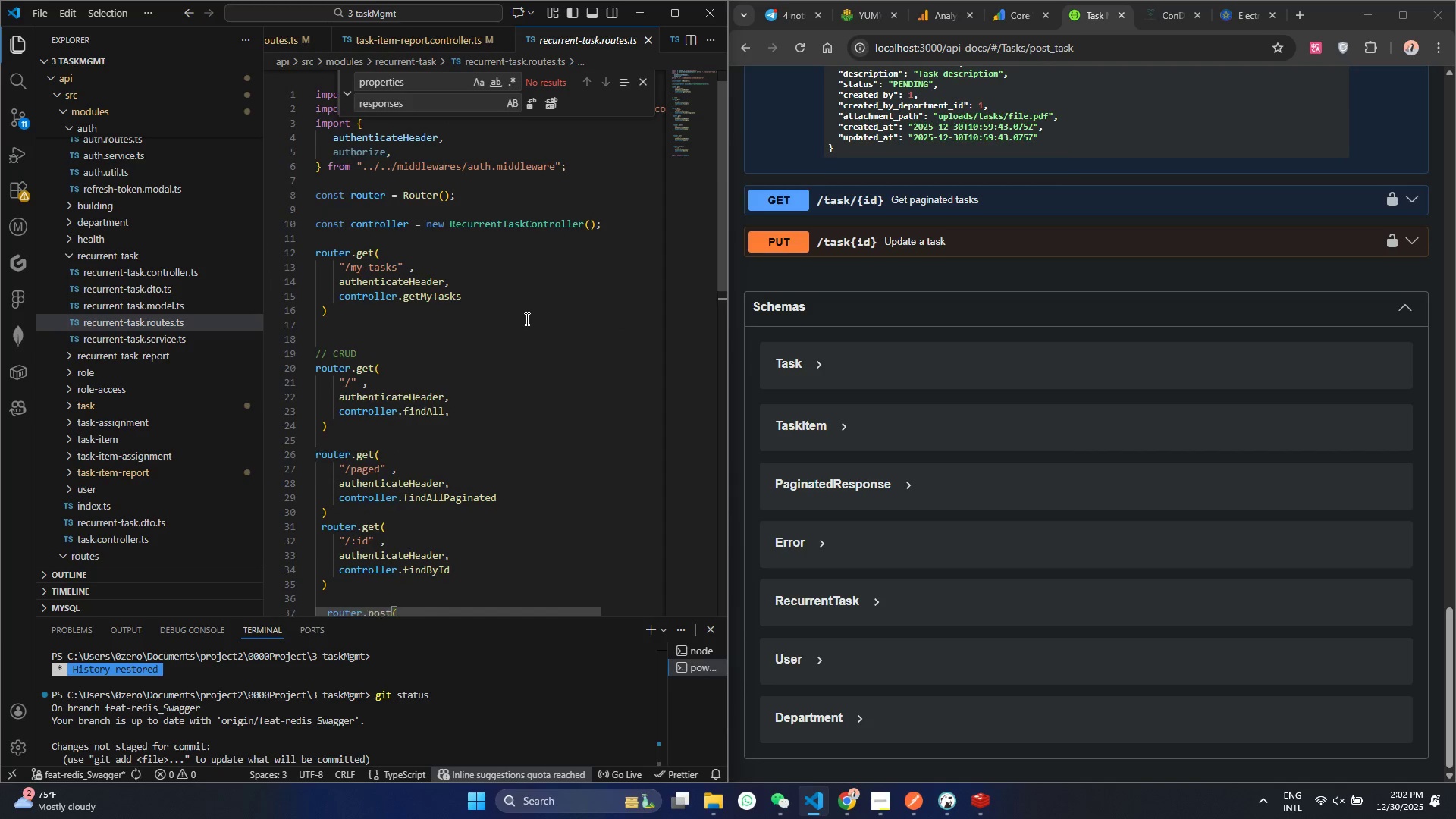 
left_click([343, 36])
 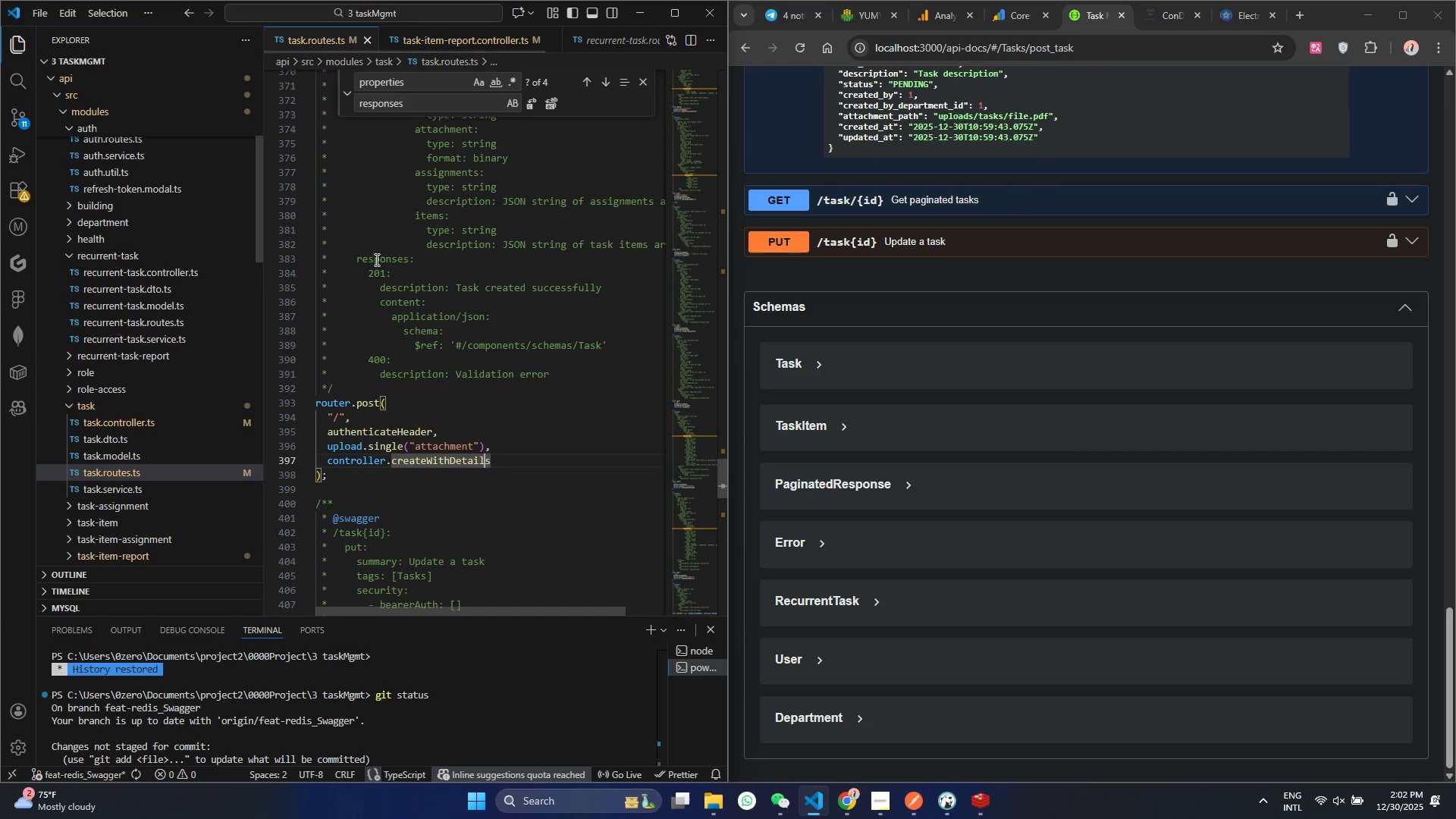 
scroll: coordinate [394, 331], scroll_direction: up, amount: 174.0
 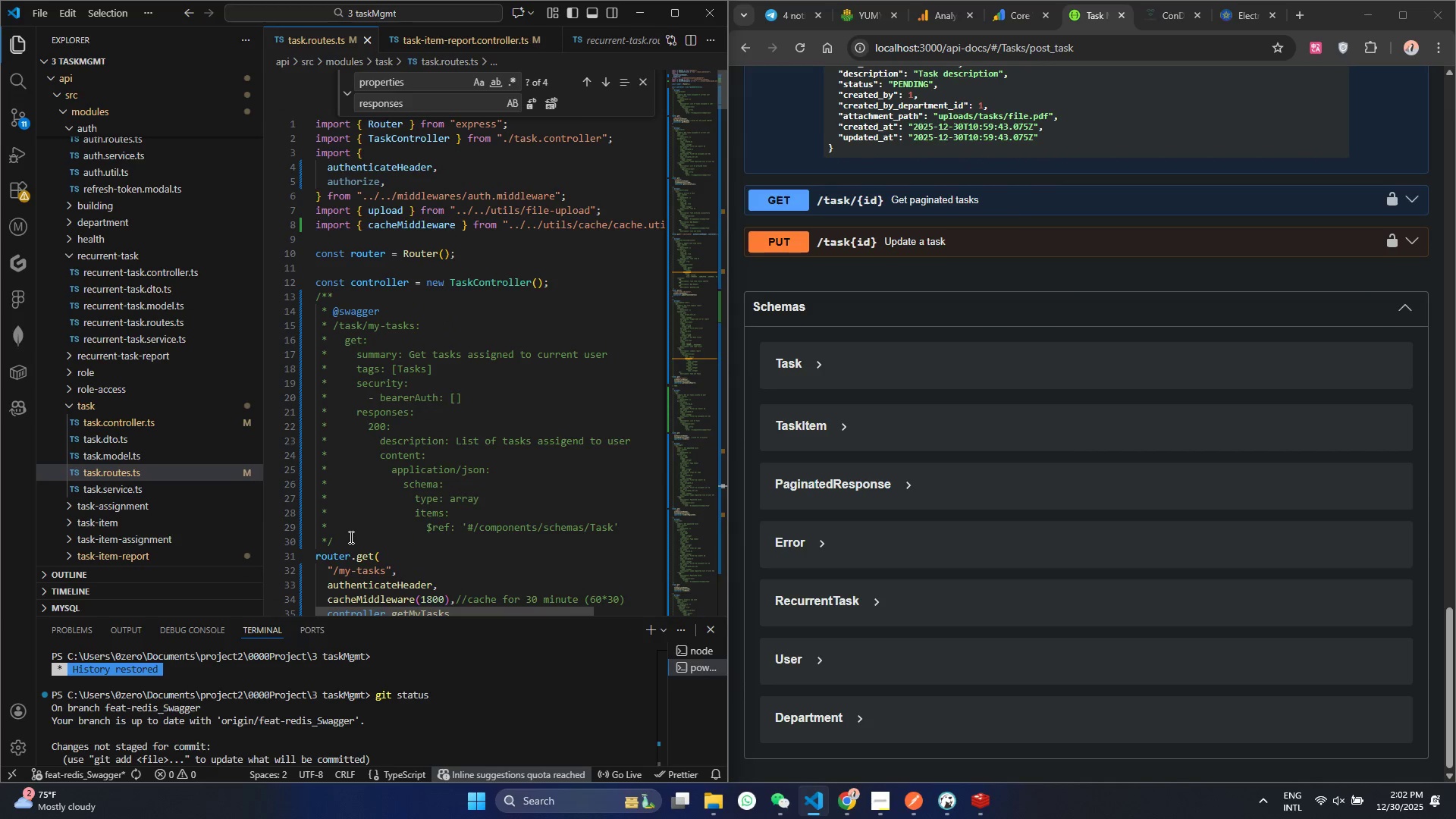 
left_click_drag(start_coordinate=[350, 539], to_coordinate=[291, 298])
 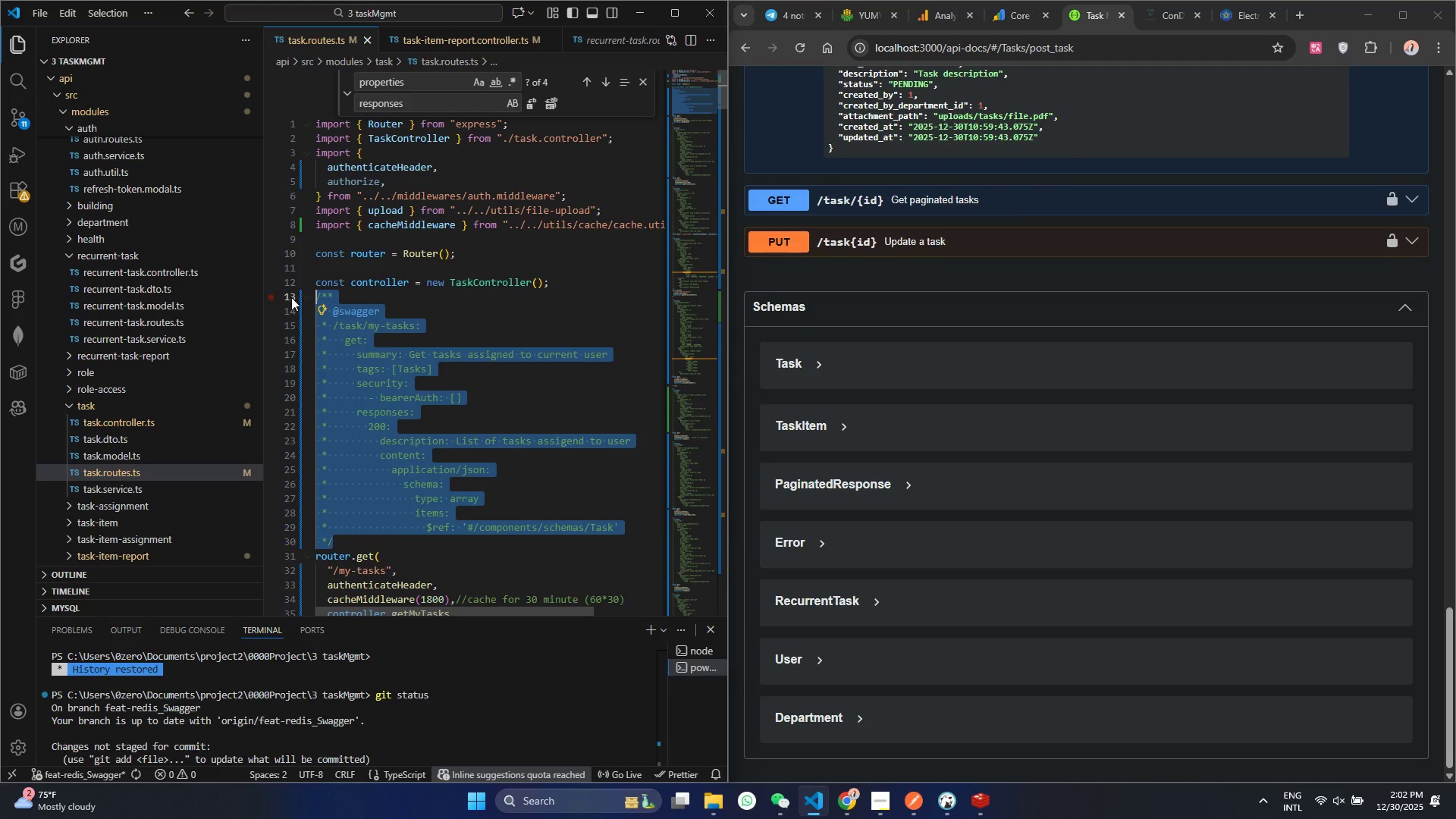 
key(Control+C)
 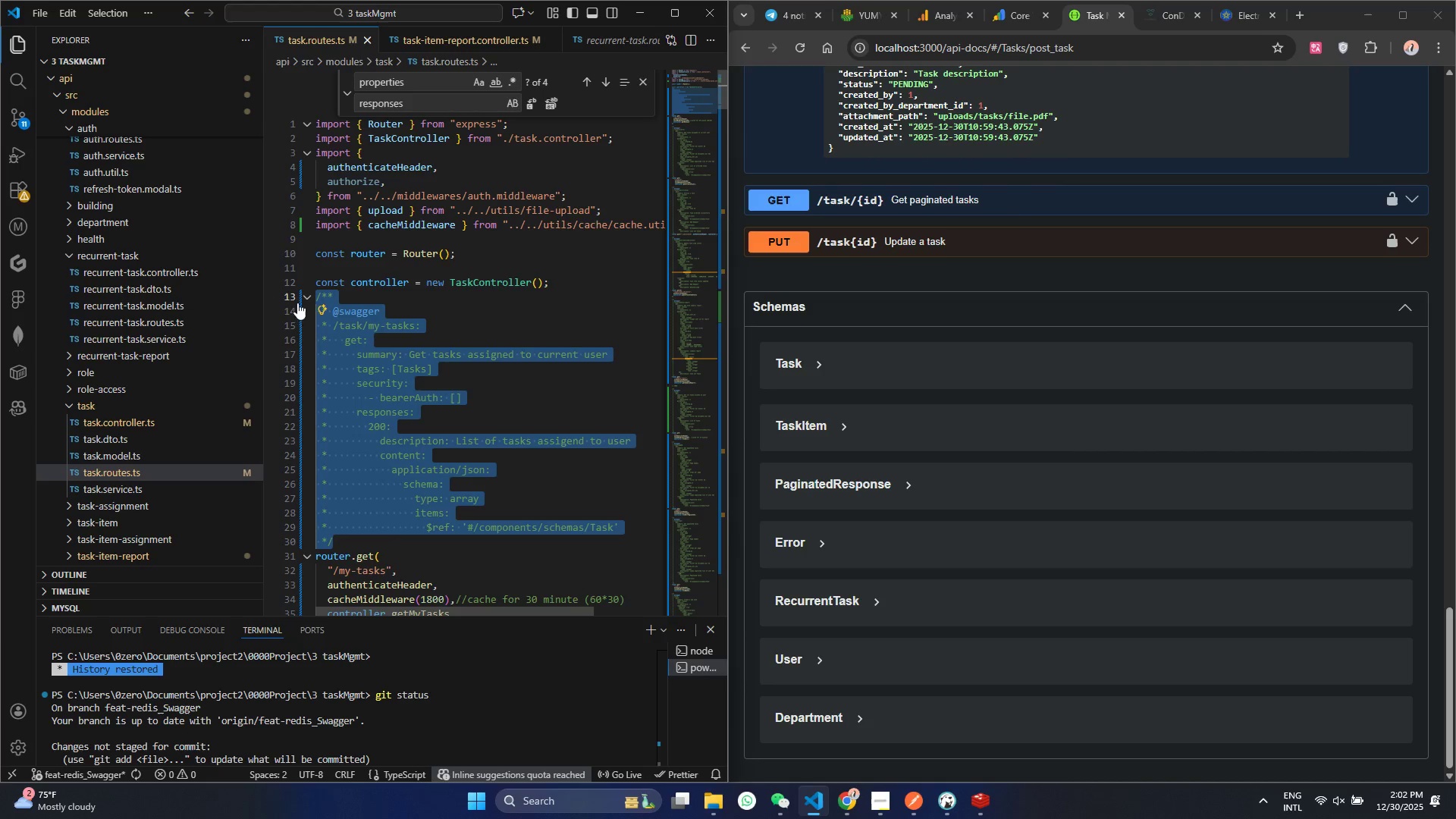 
key(Control+C)
 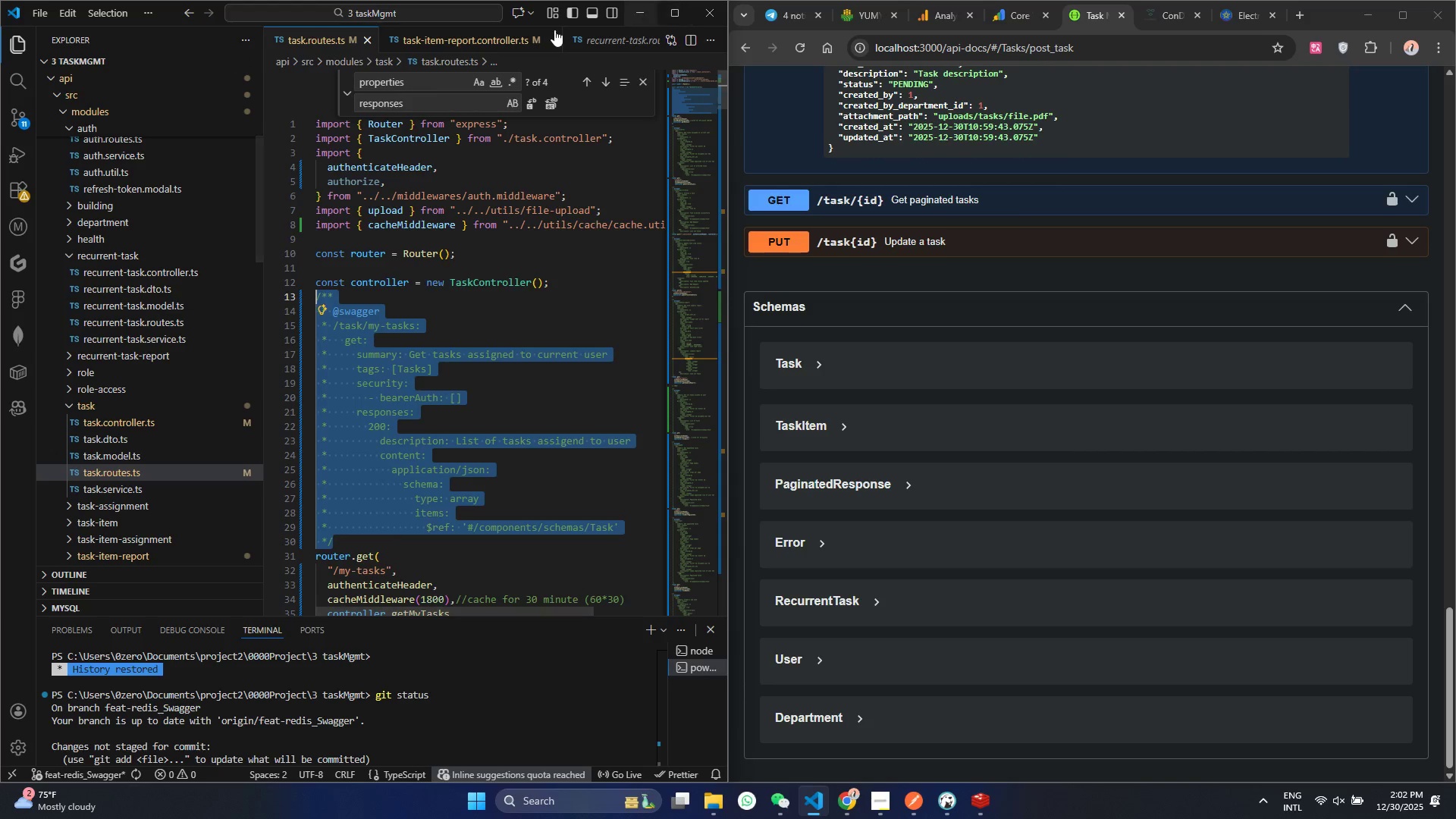 
left_click([598, 42])
 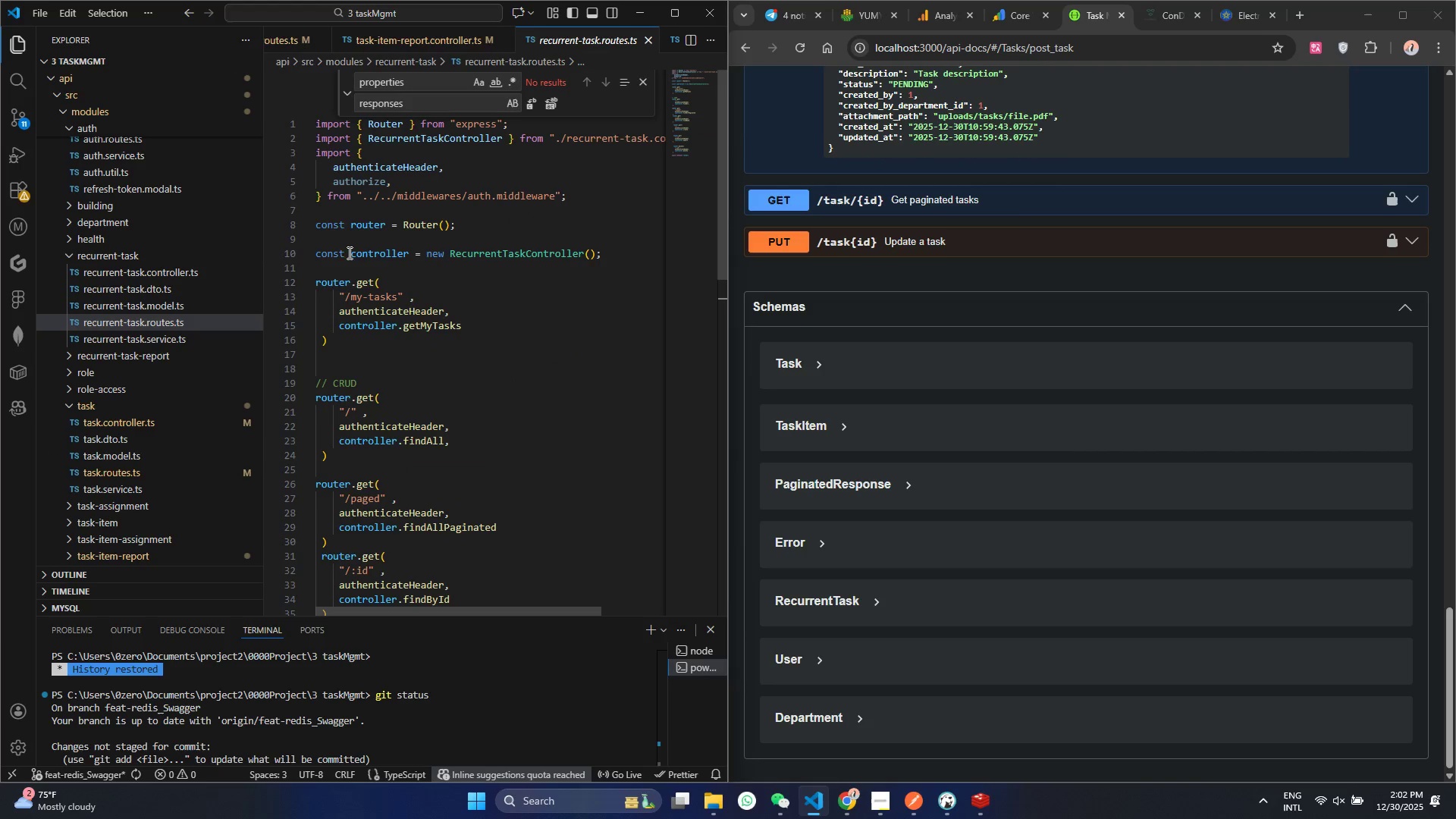 
left_click([343, 272])
 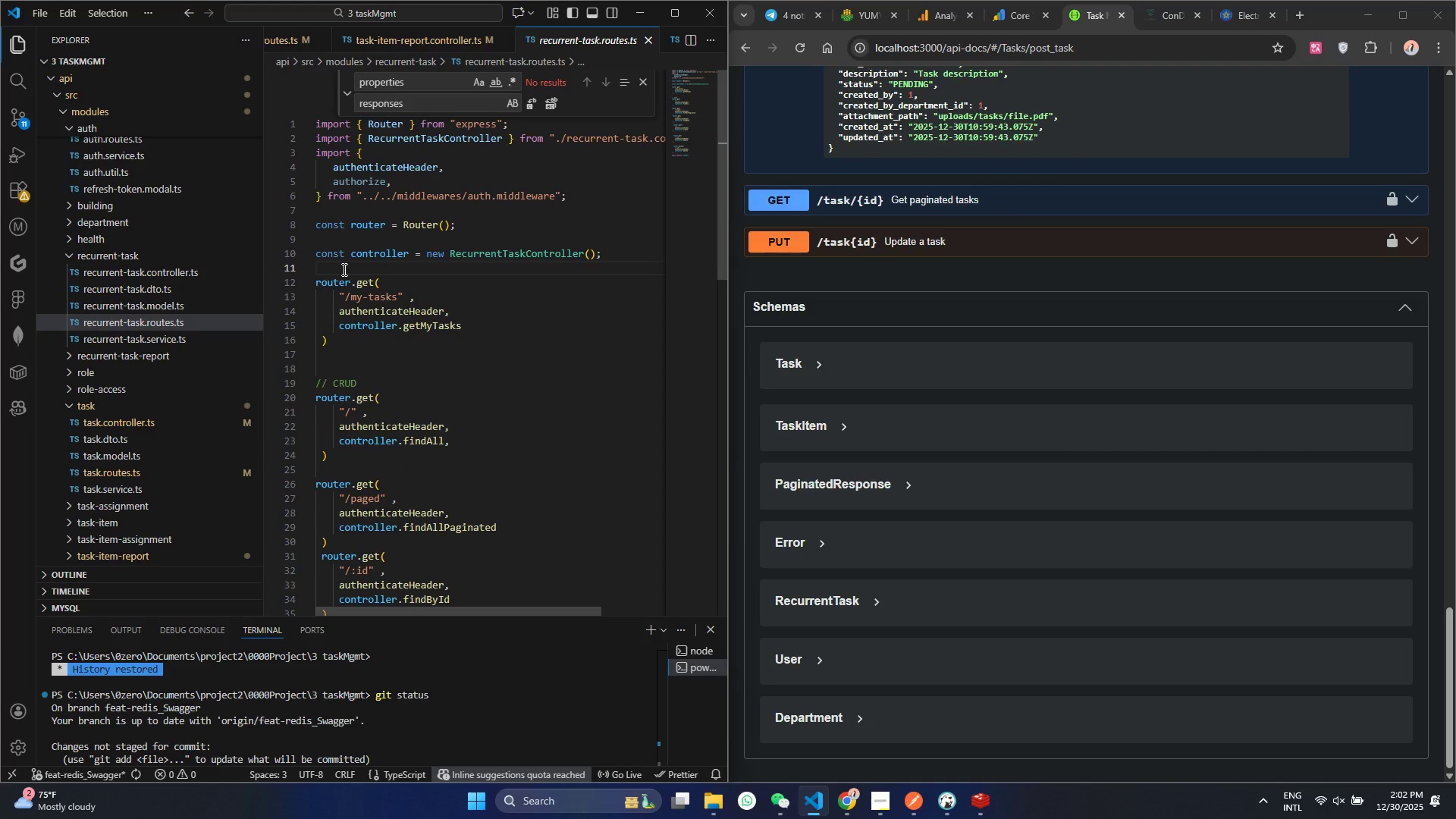 
key(Enter)
 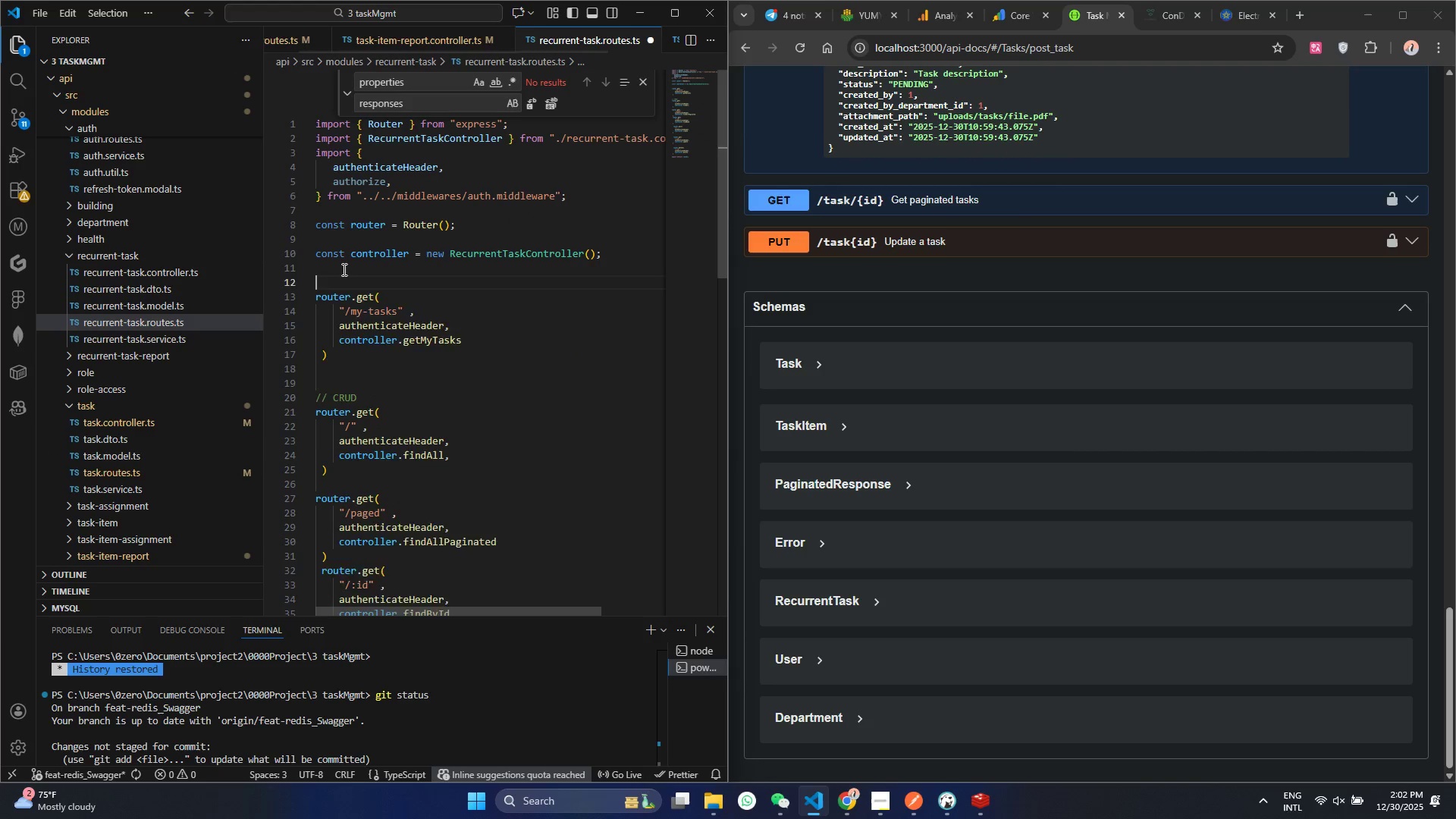 
key(Enter)
 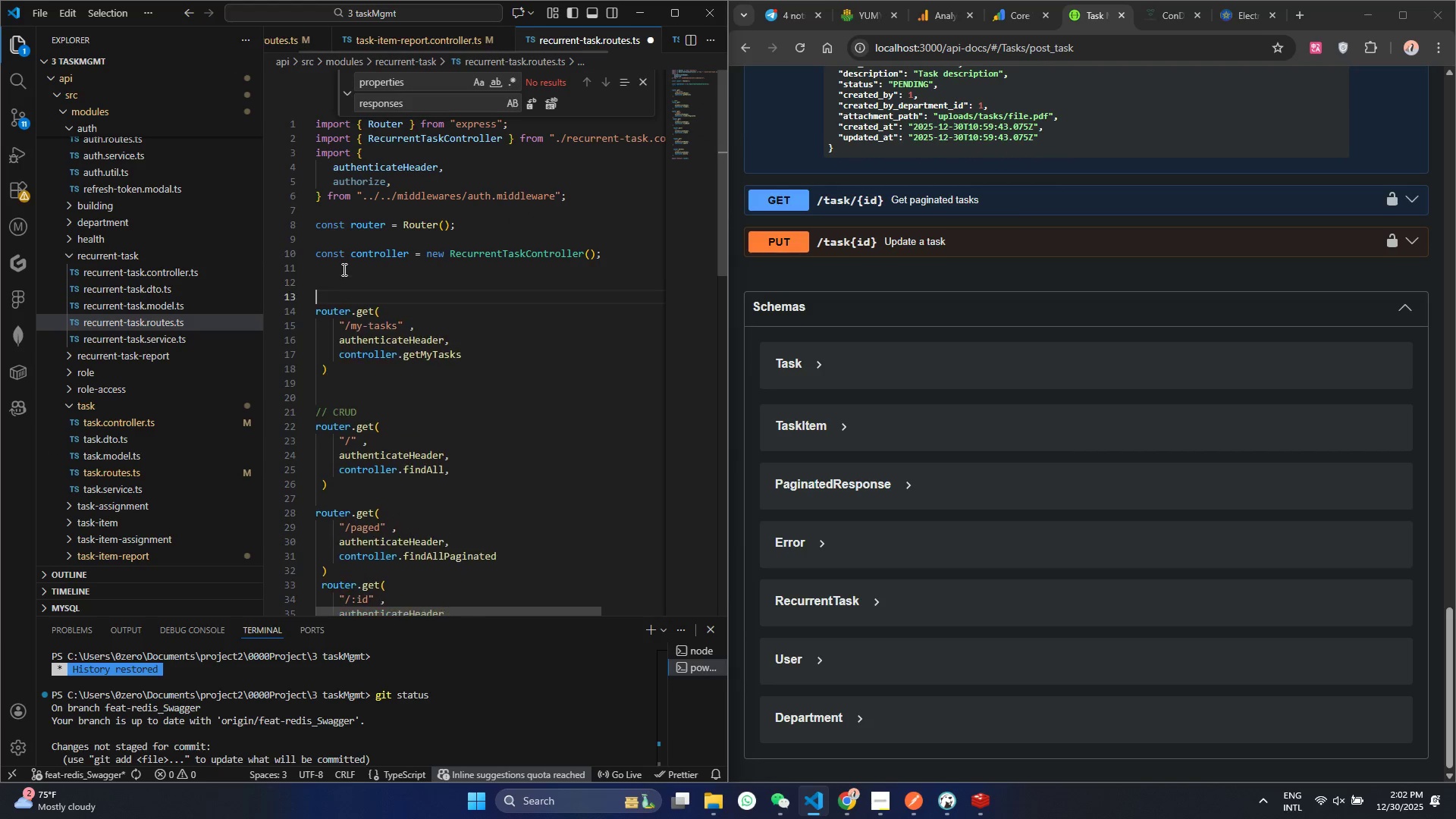 
key(Control+ControlLeft)
 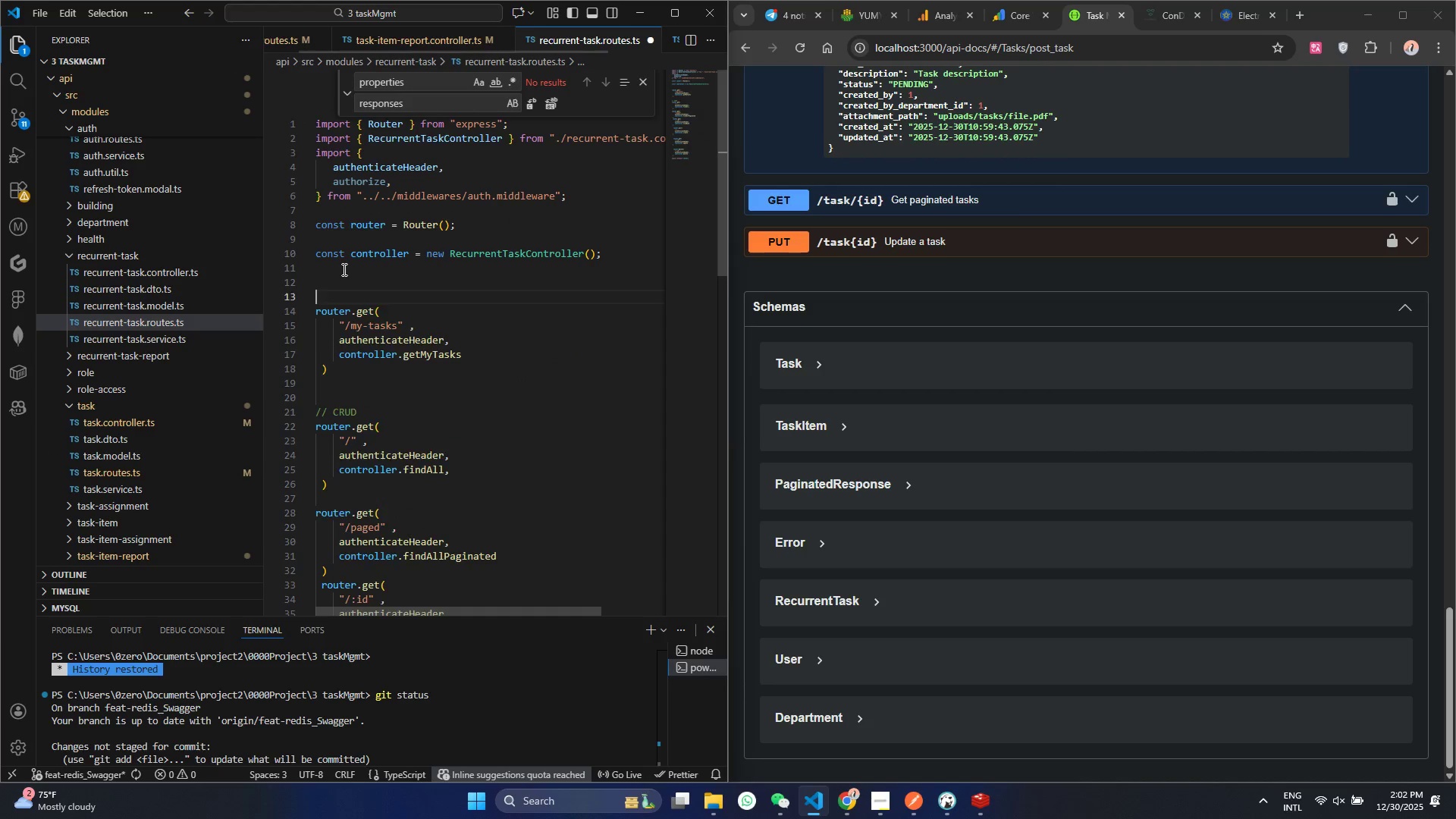 
key(Control+V)
 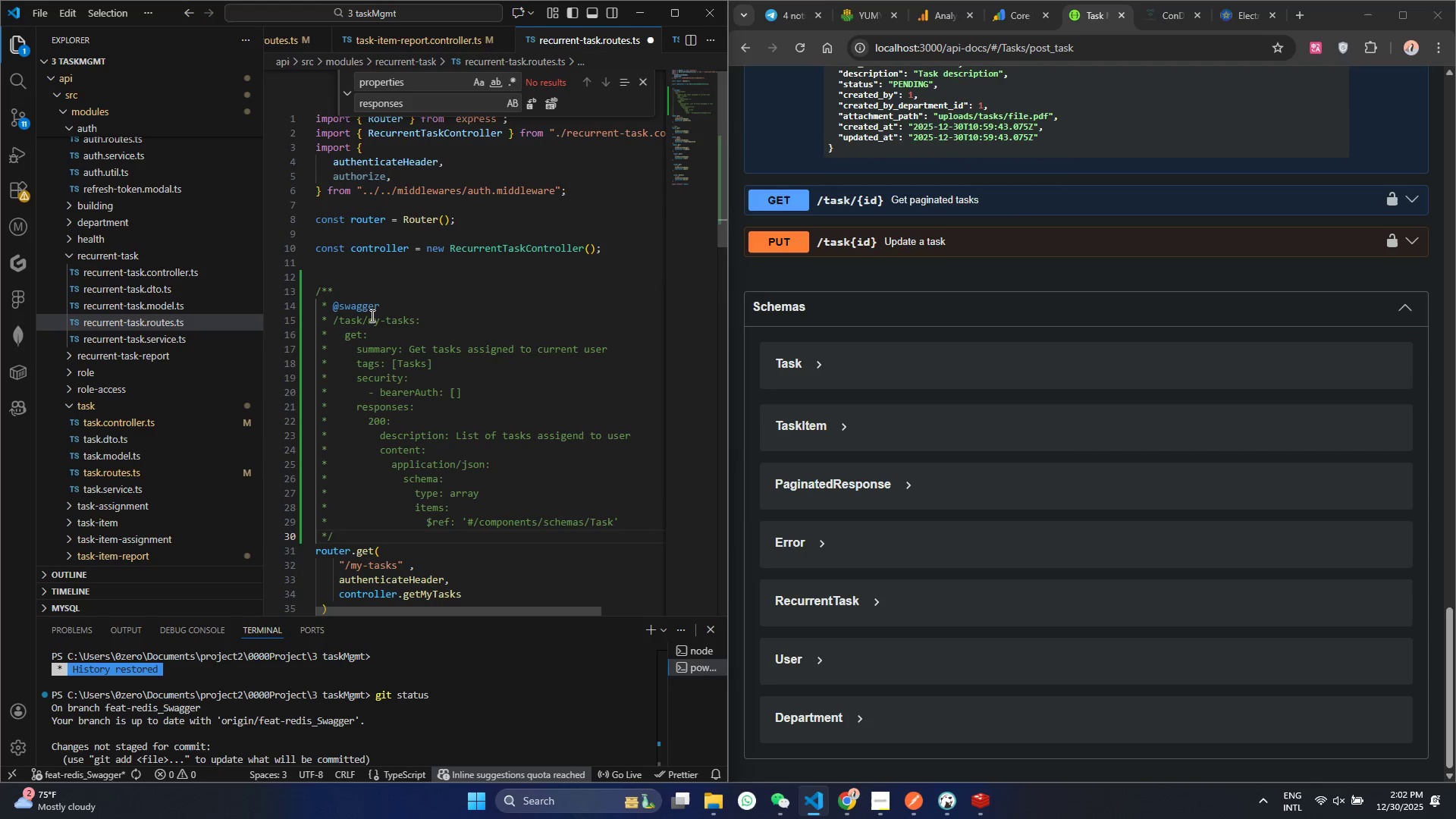 
scroll: coordinate [388, 460], scroll_direction: down, amount: 1.0
 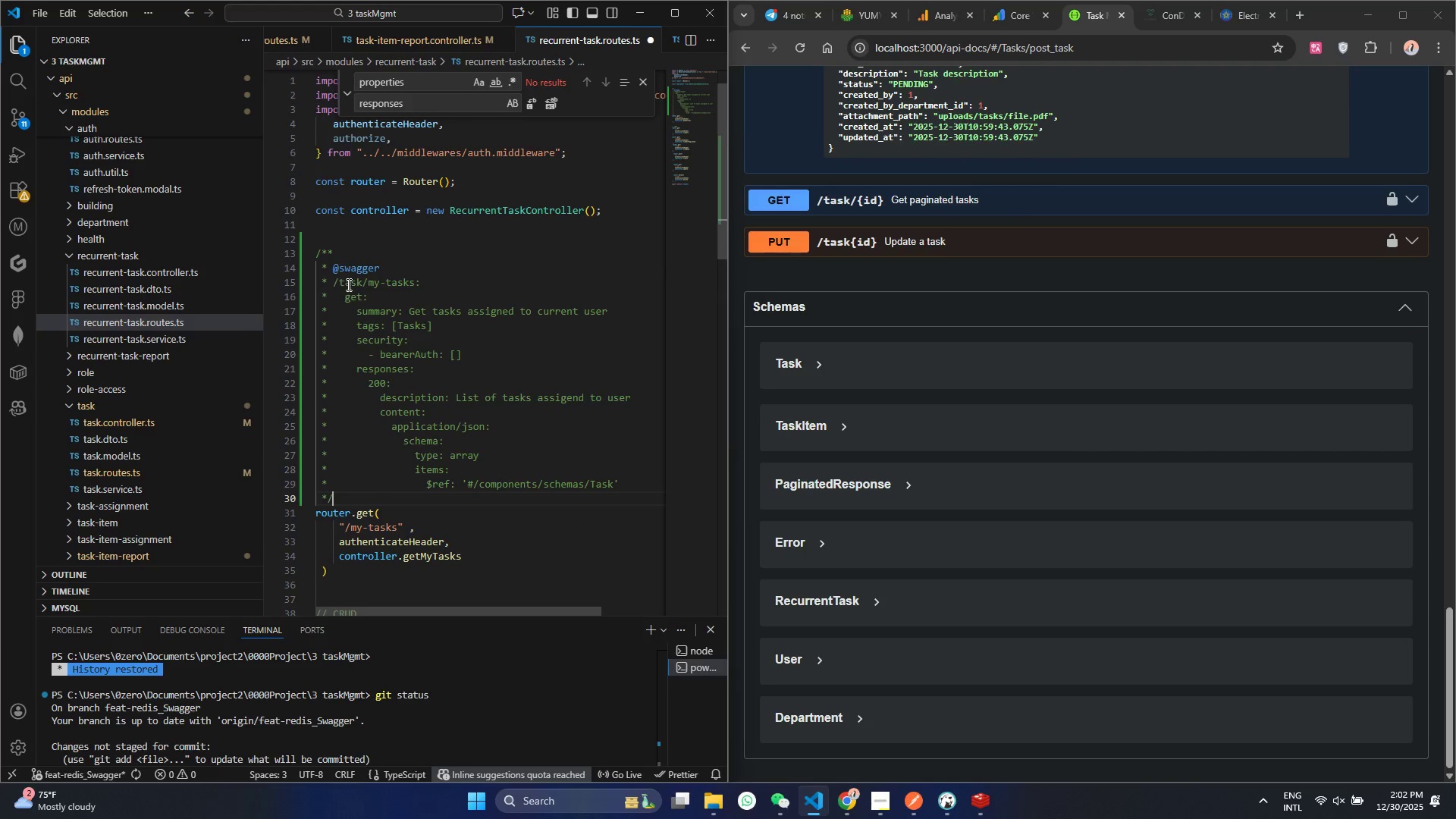 
left_click([342, 283])
 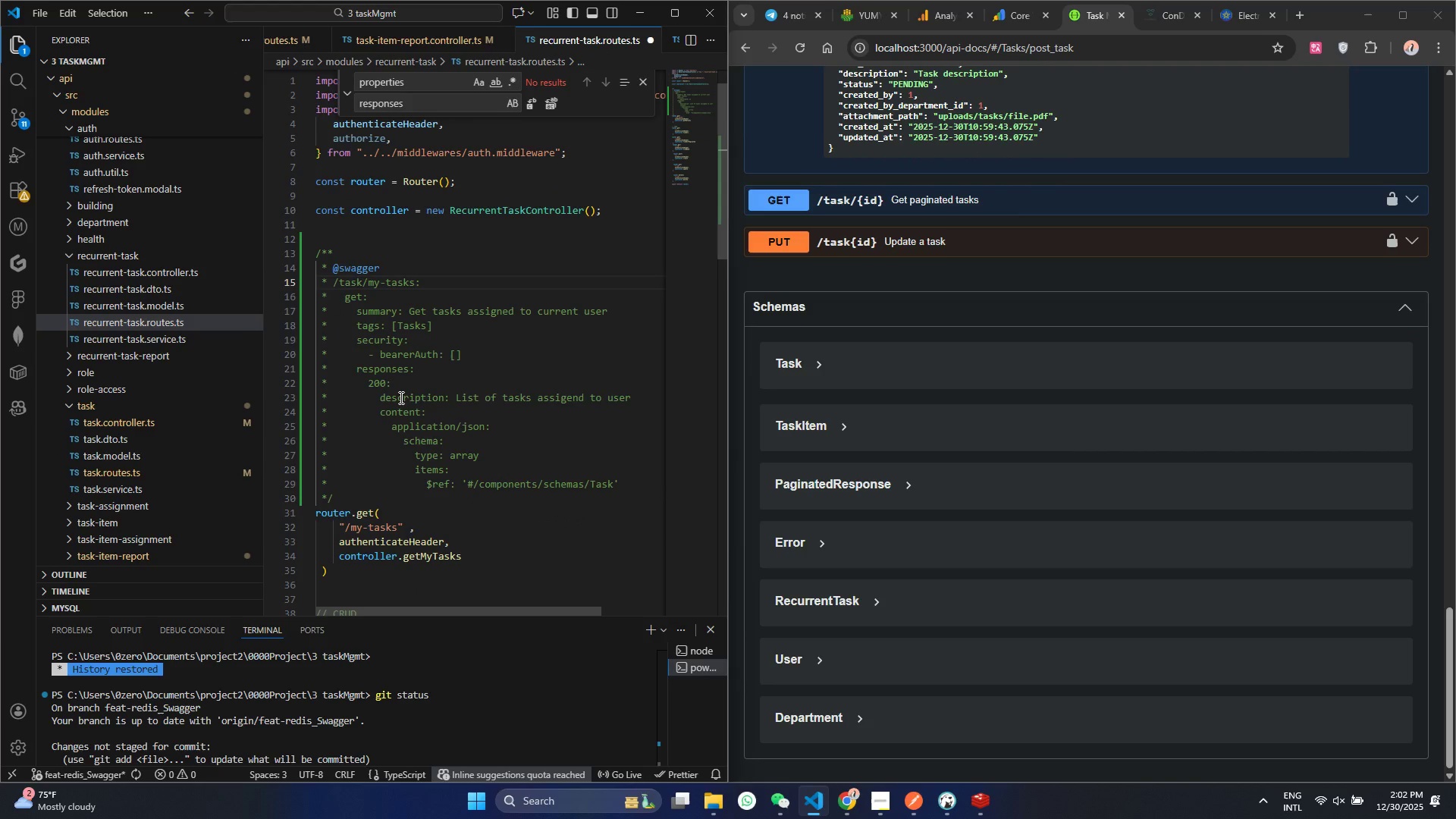 
key(ArrowLeft)
 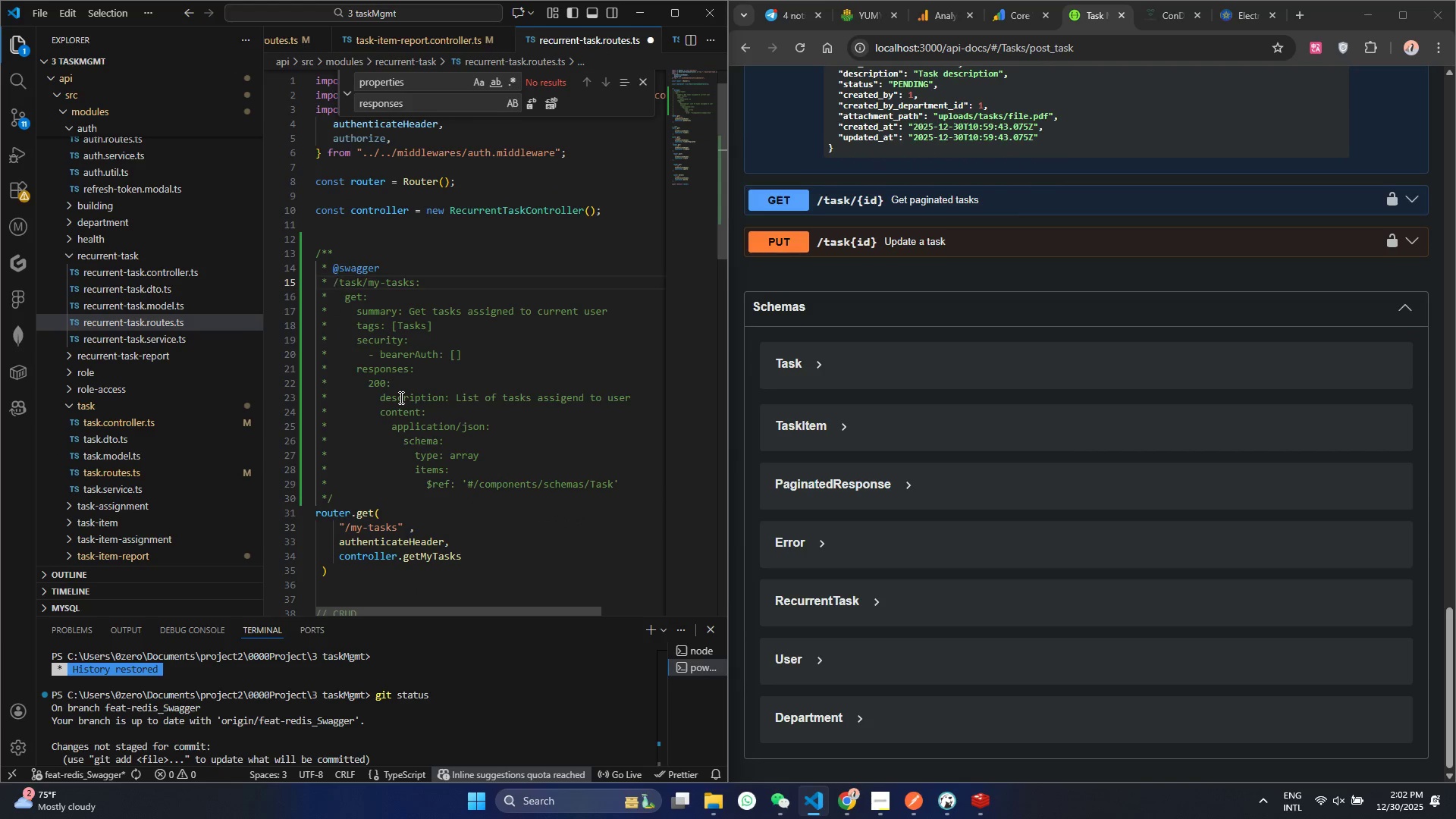 
type(recurrent-ask)
 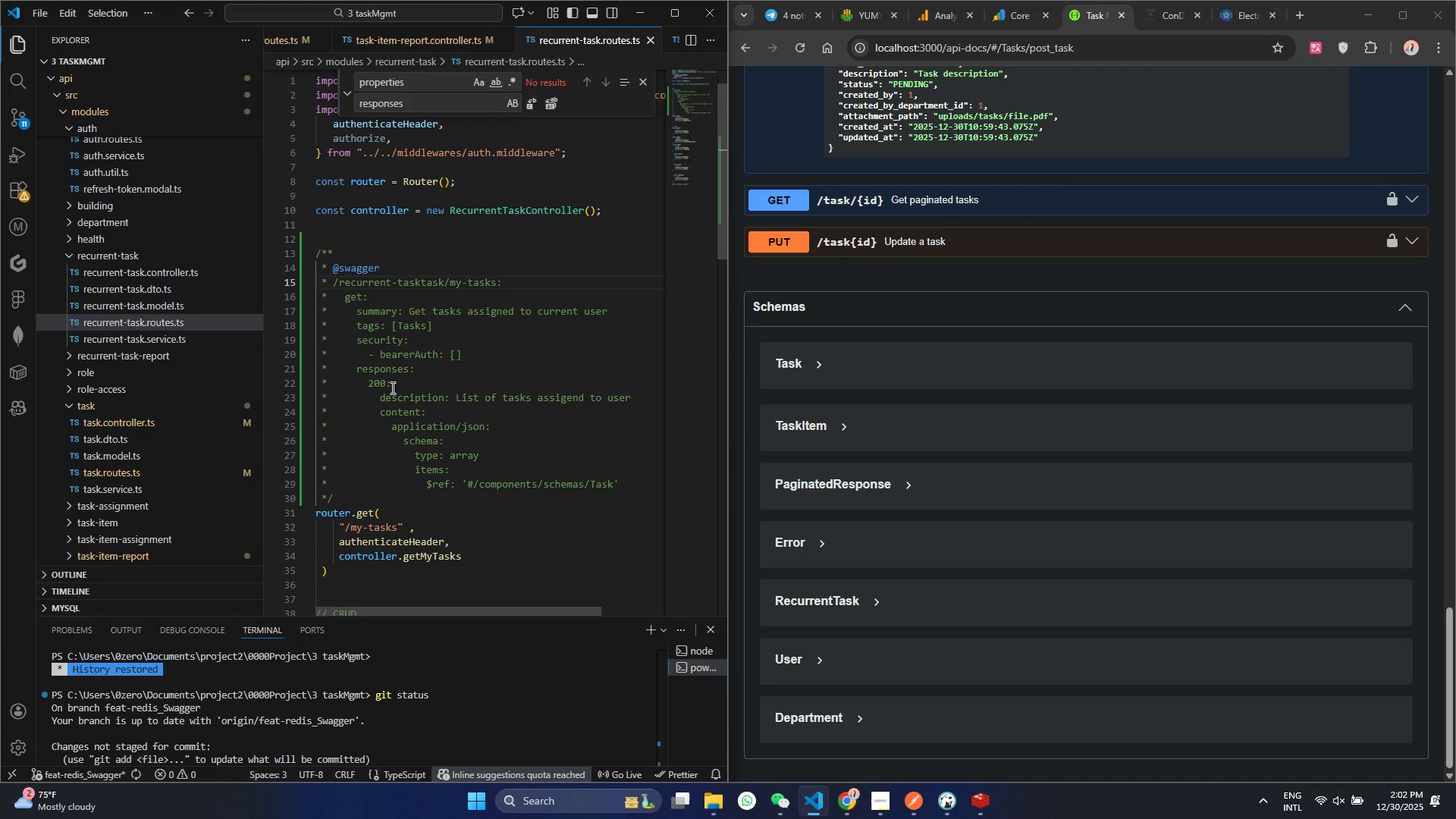 
hold_key(key=T, duration=7.98)
 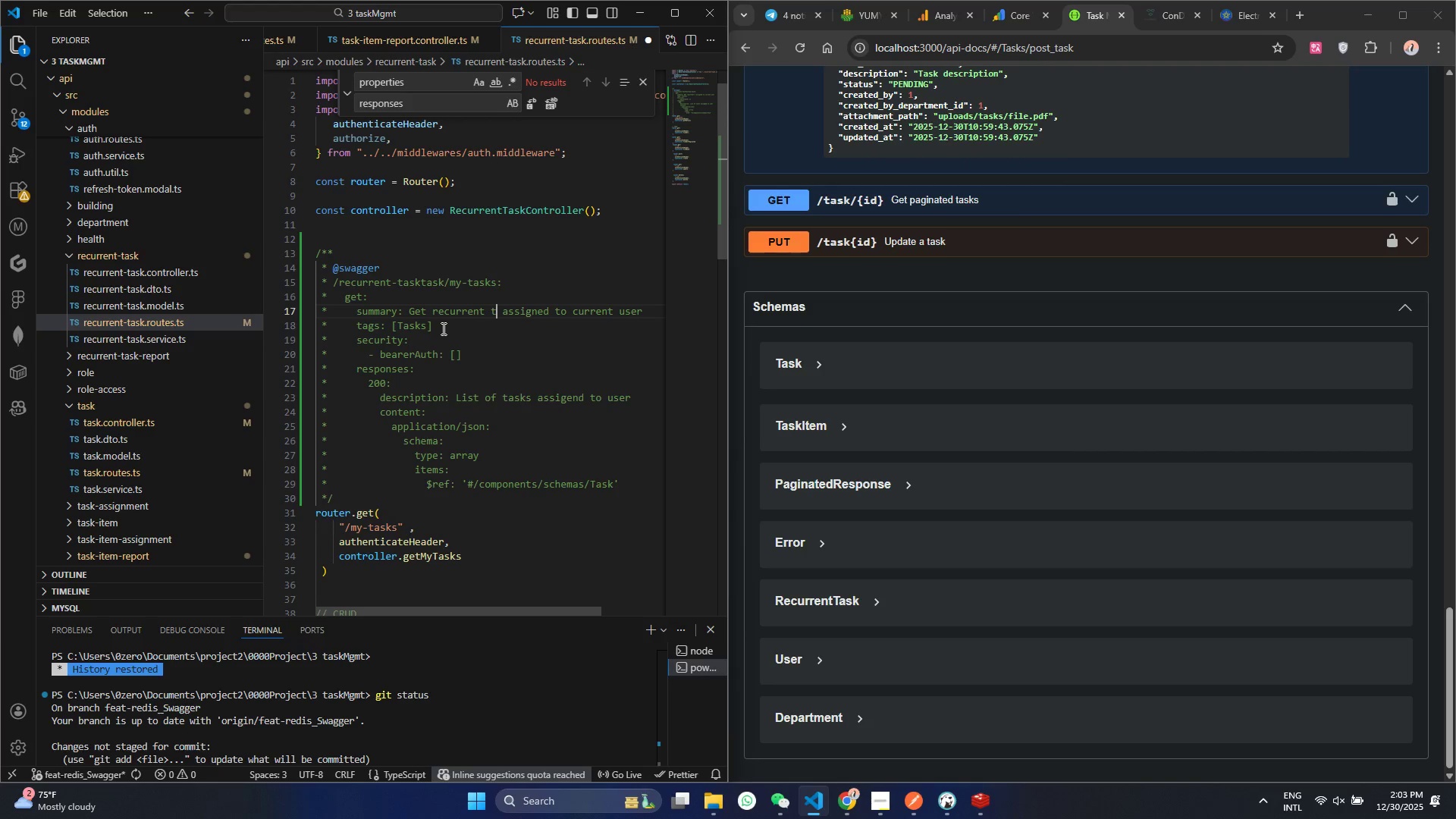 
key(Control+ControlLeft)
 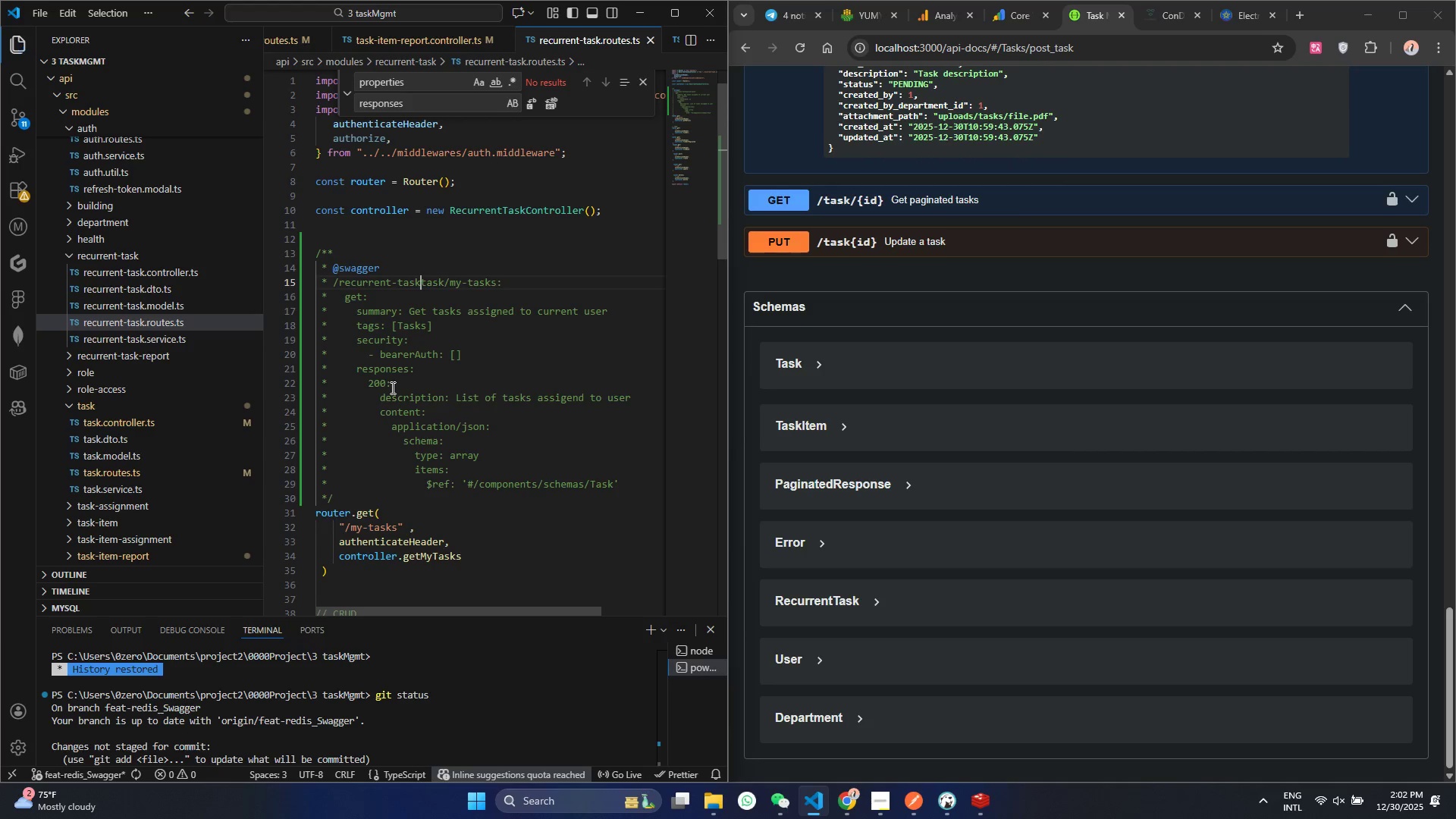 
key(Control+S)
 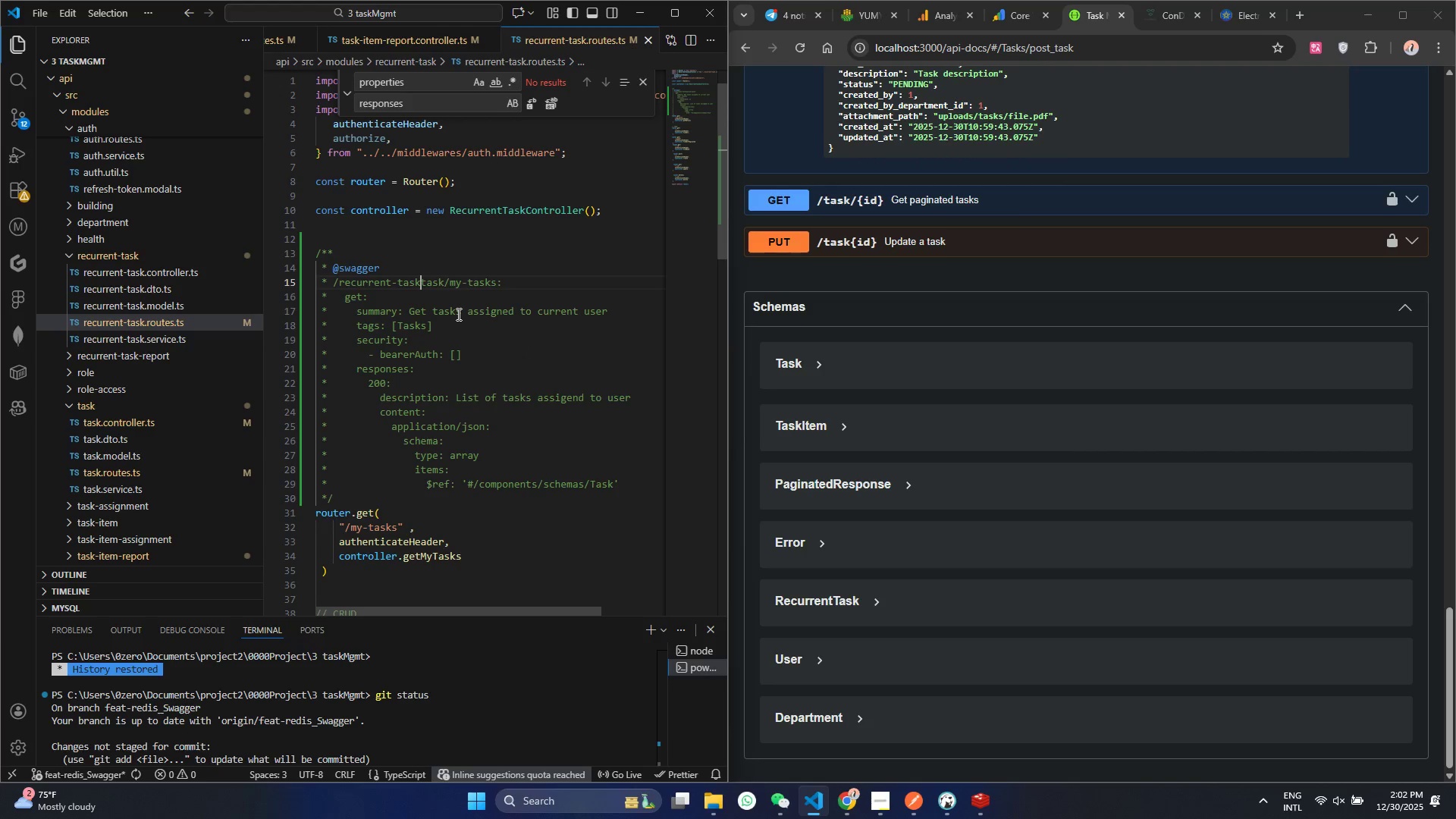 
double_click([445, 313])
 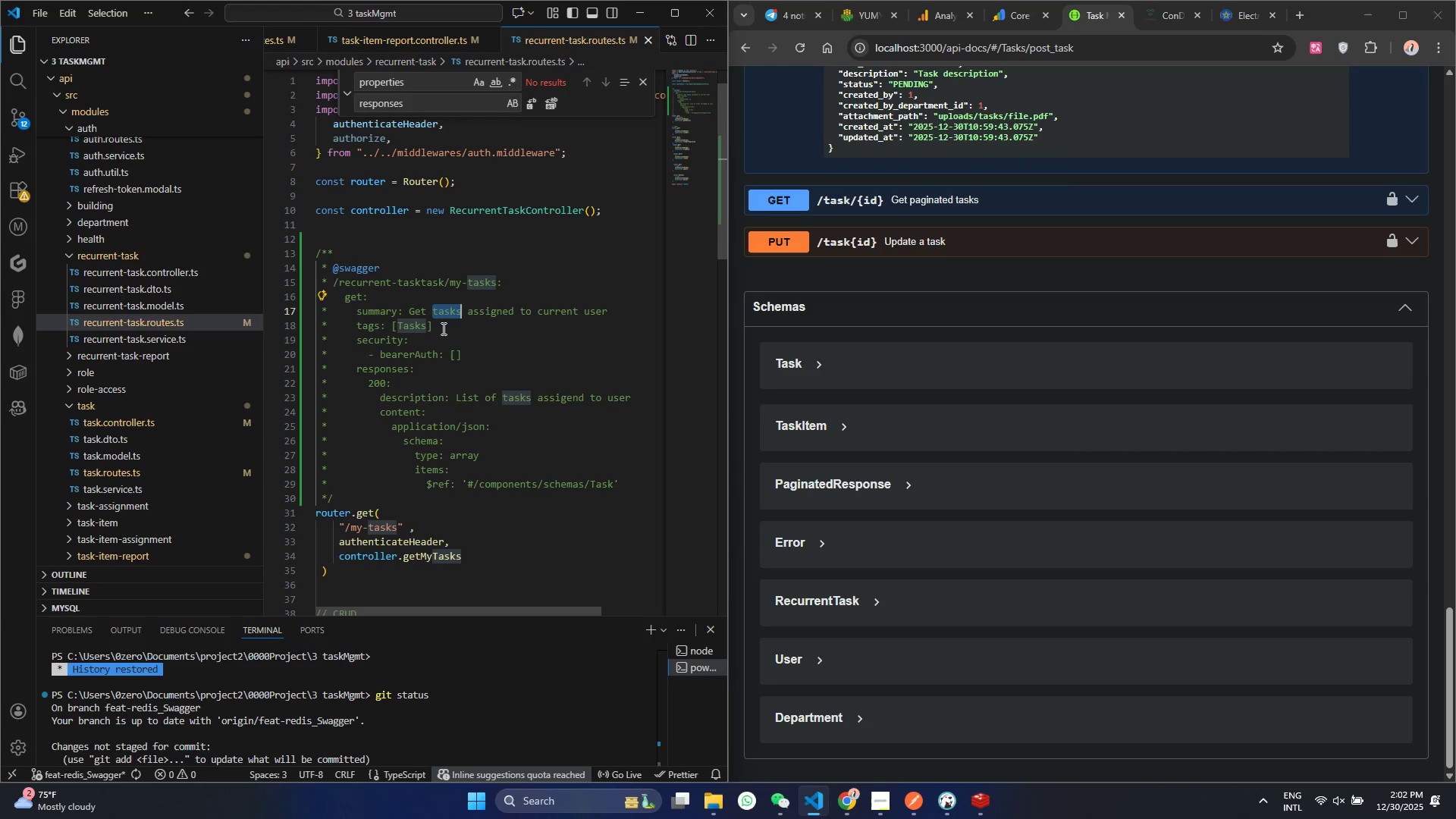 
type(recurrn tasks)
 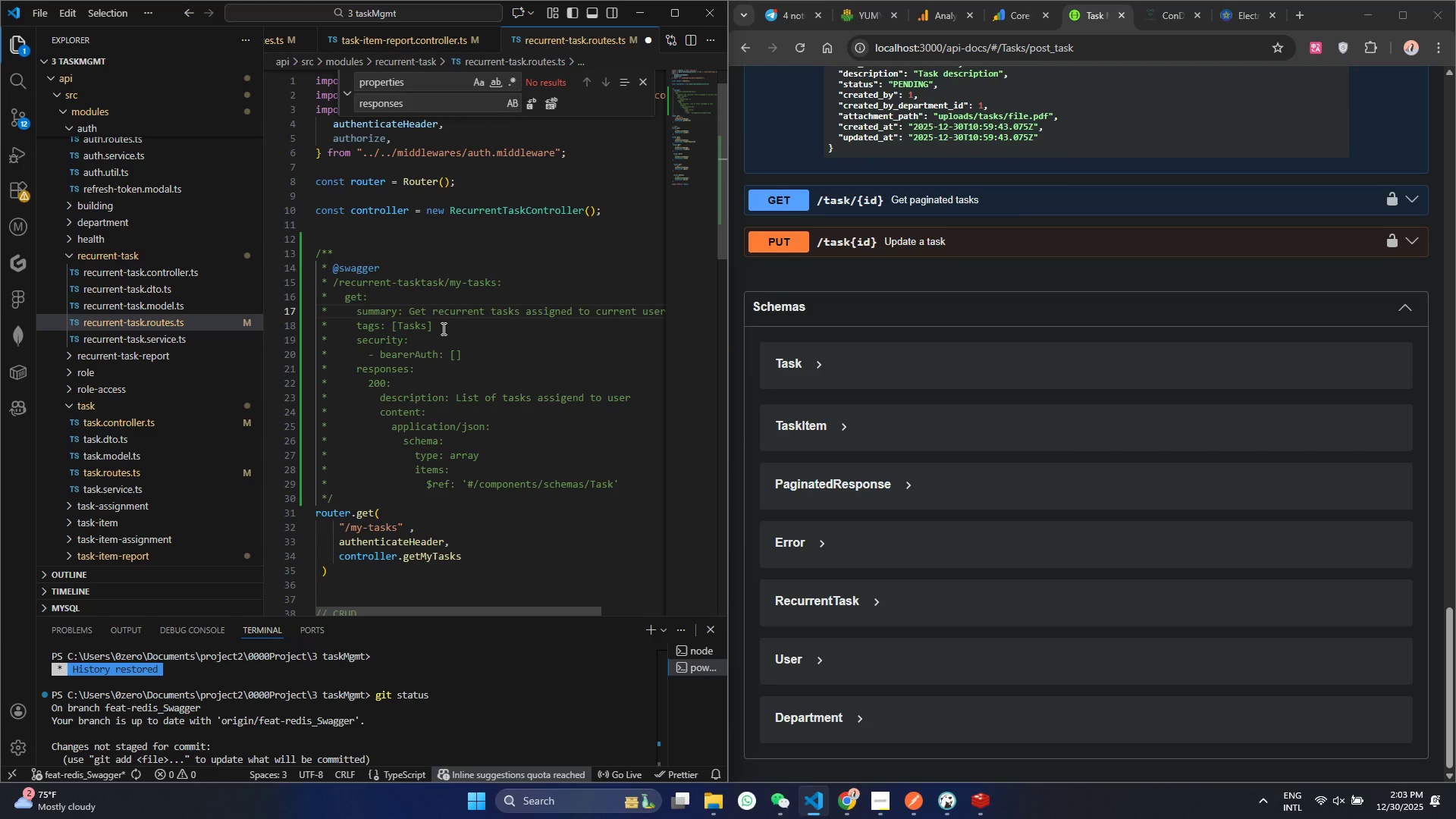 
hold_key(key=ControlLeft, duration=0.41)
 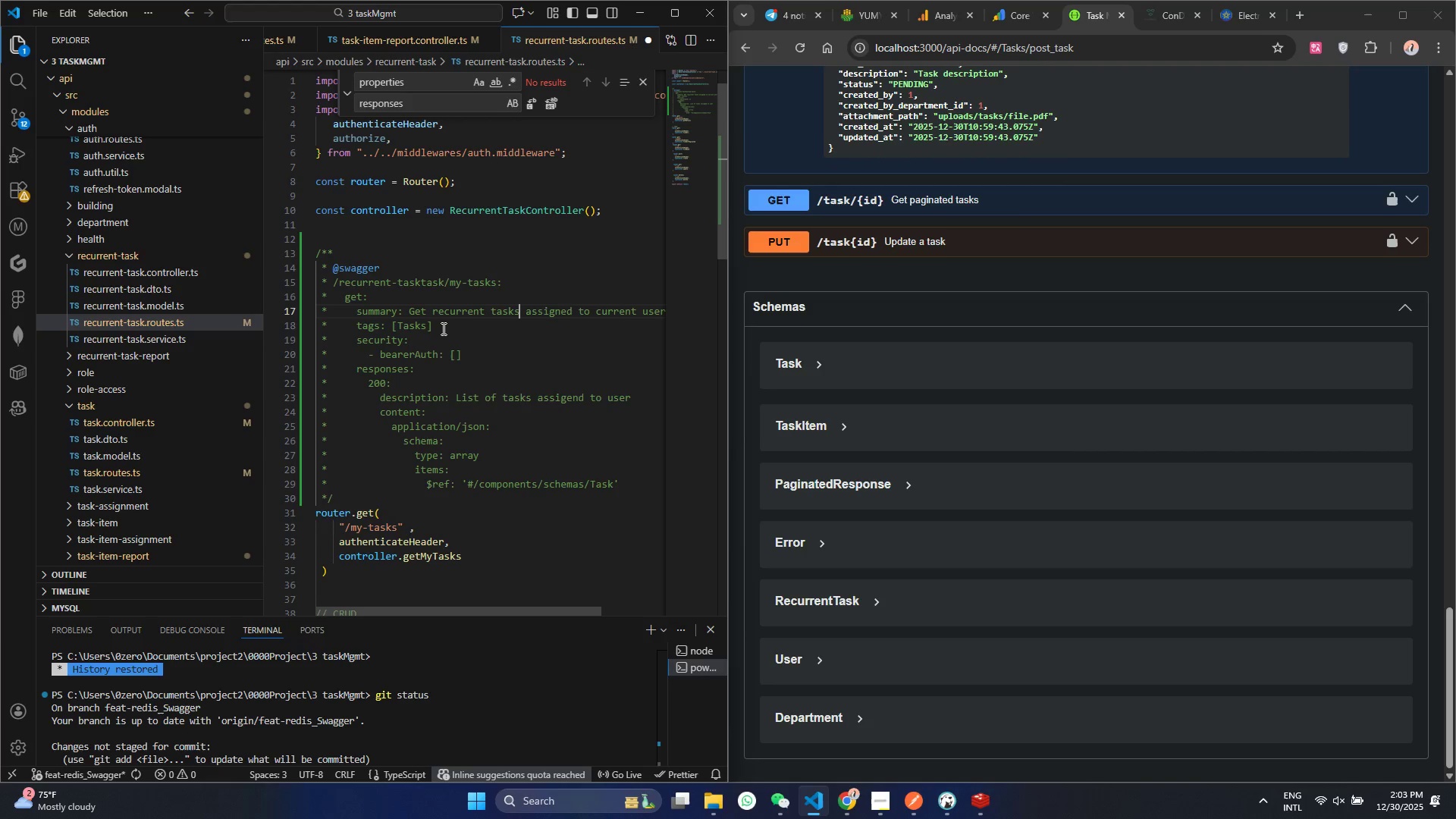 
key(Control+ControlLeft)
 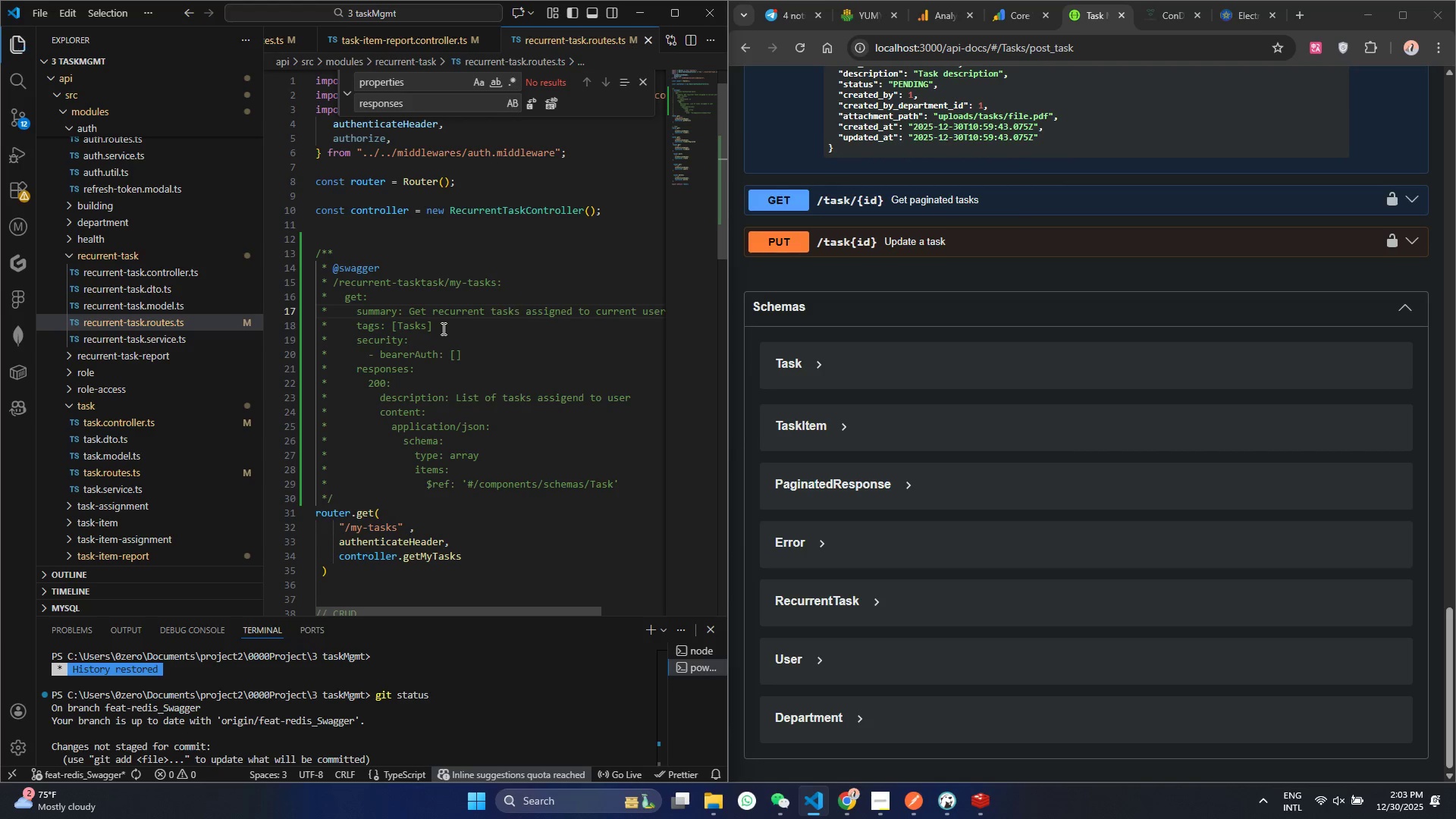 
key(Control+S)
 